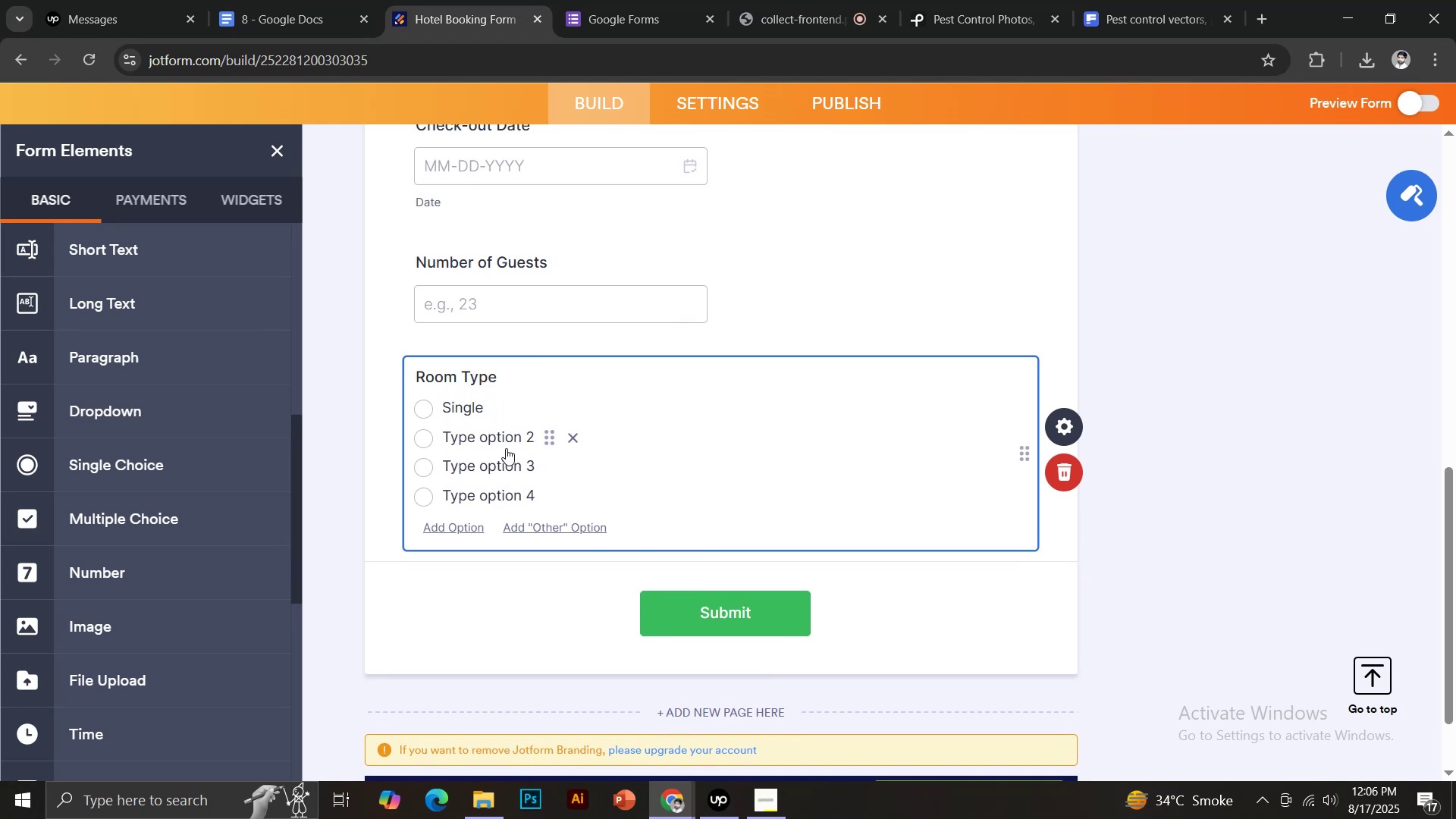 
left_click([475, 441])
 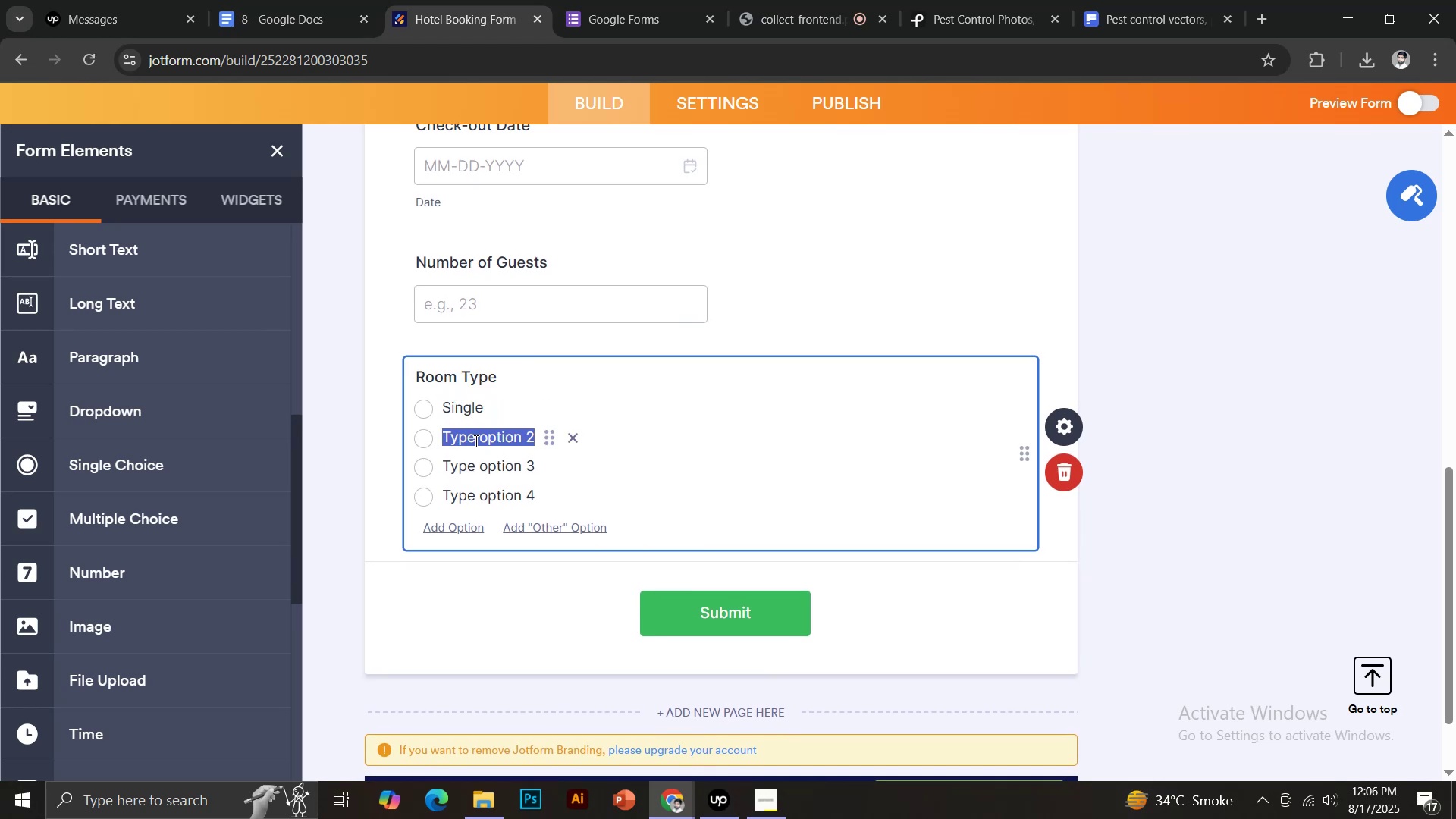 
type(Double)
 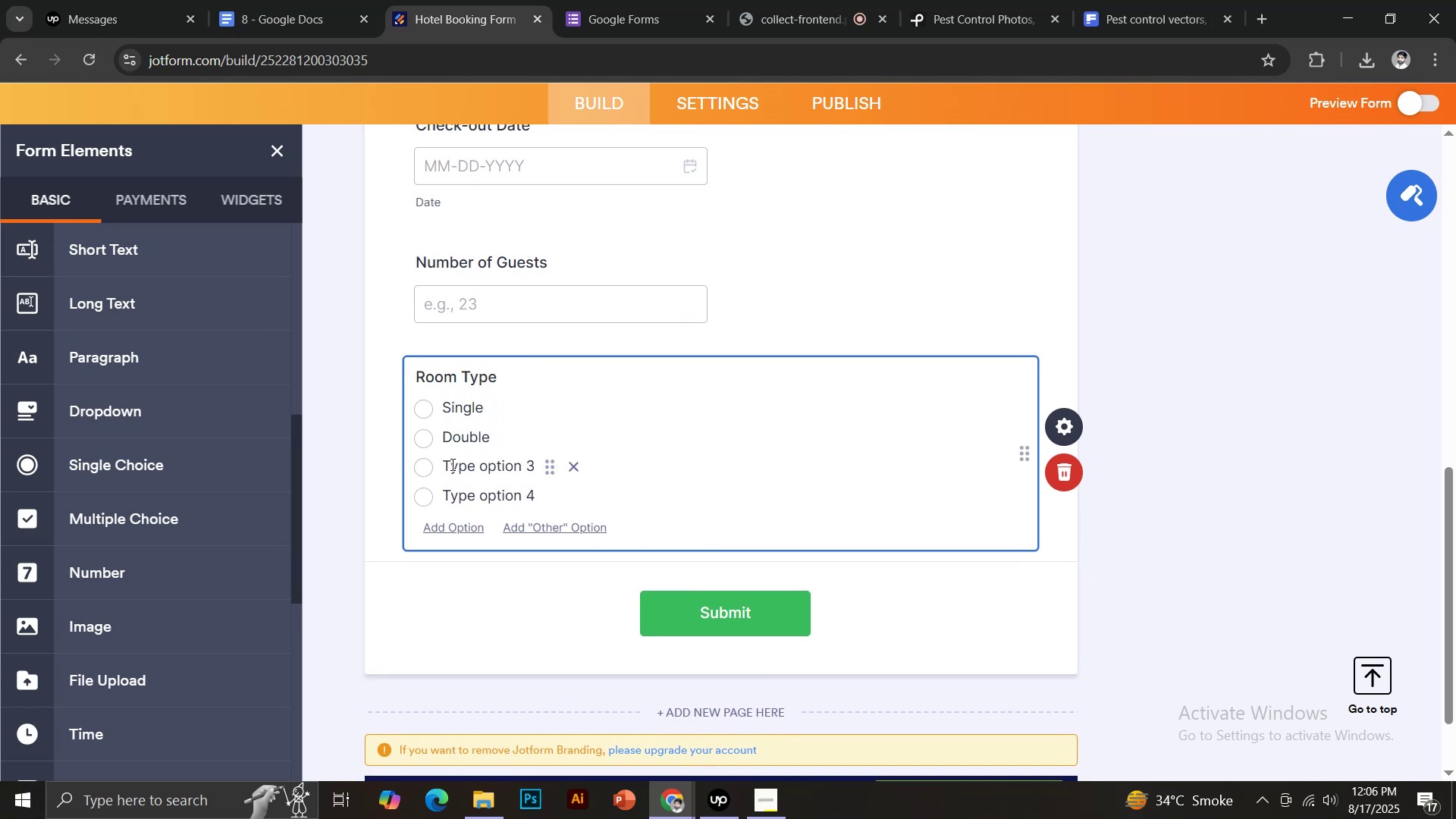 
left_click([472, 479])
 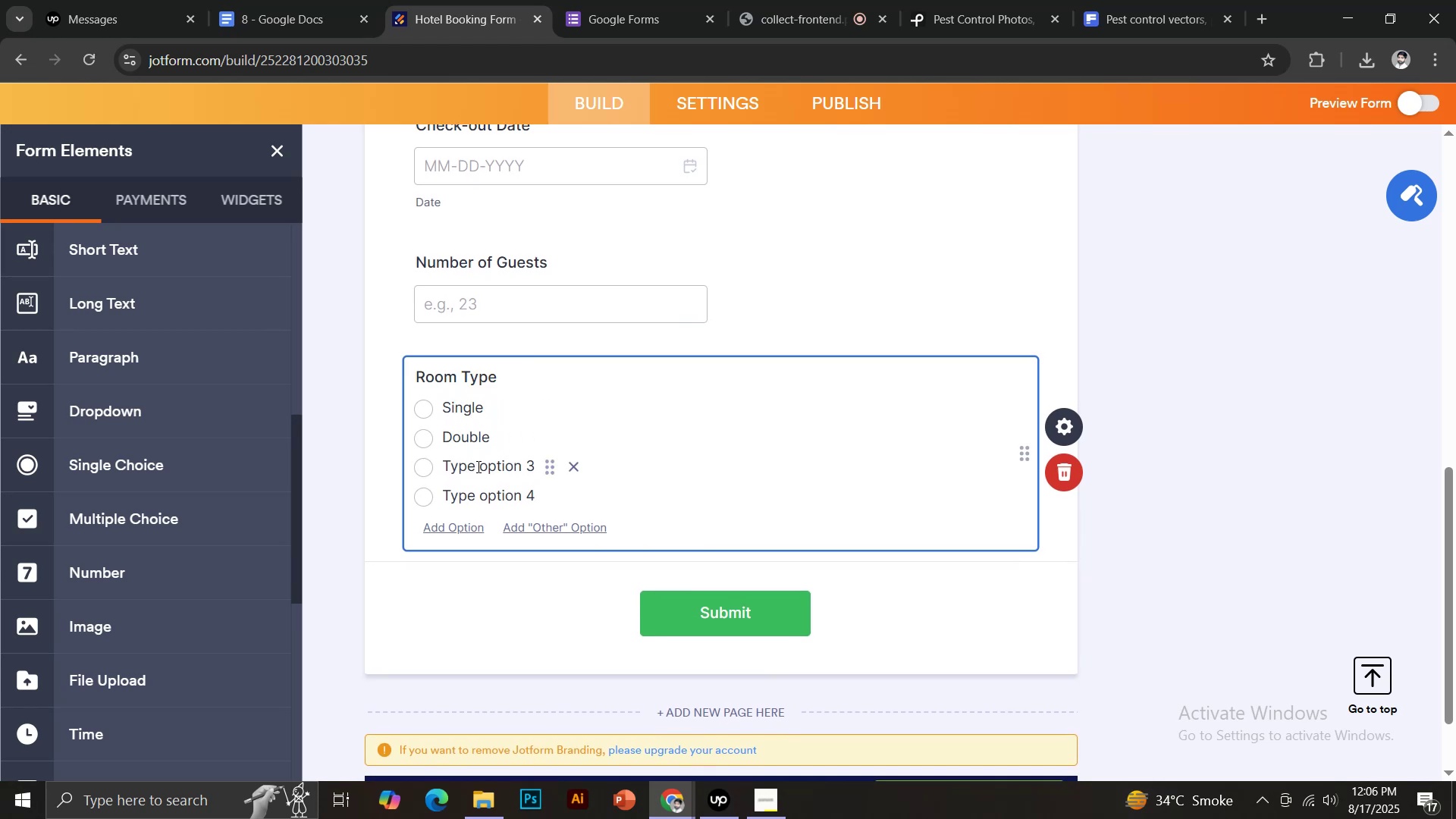 
left_click([477, 466])
 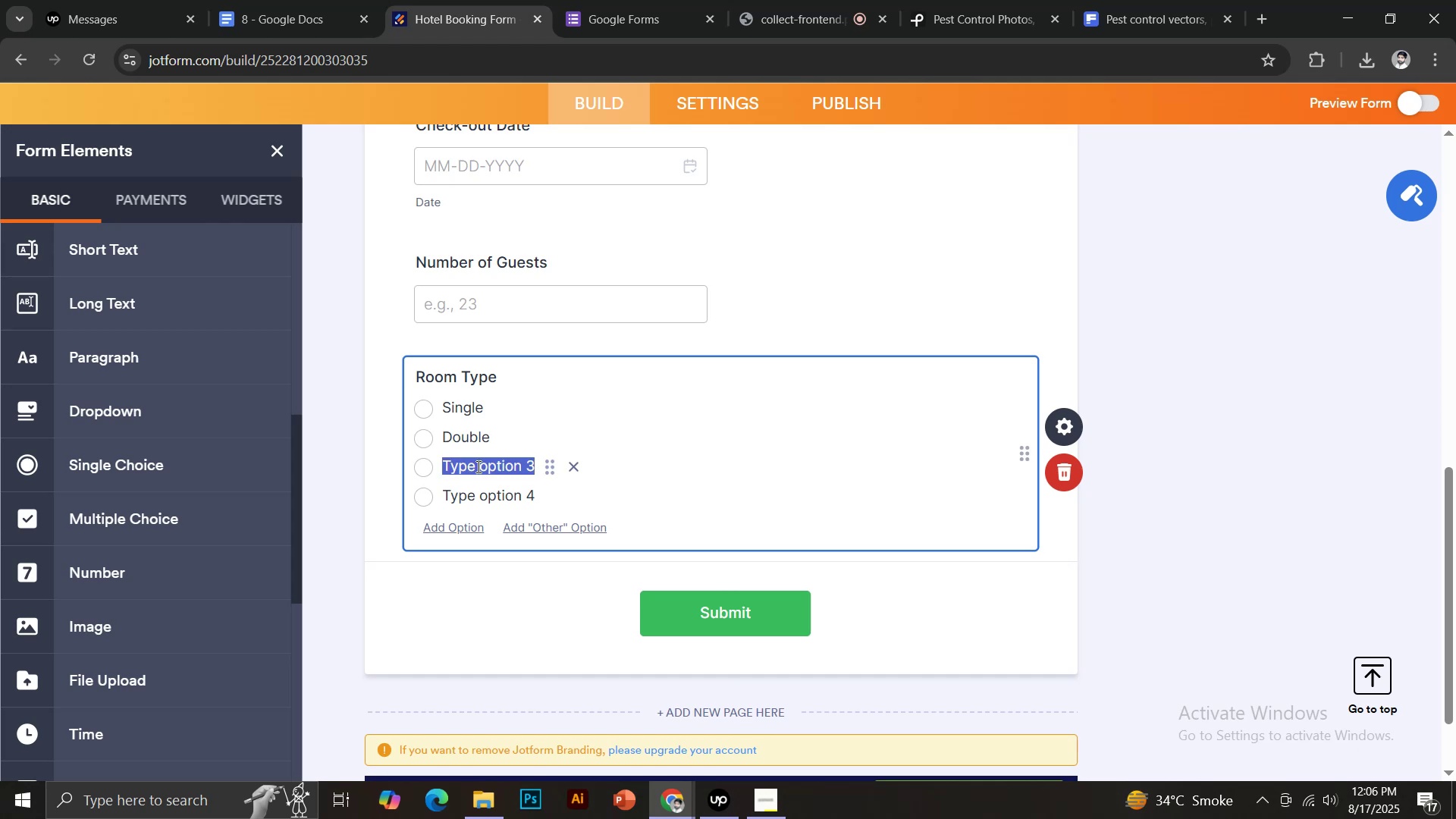 
type(Suite)
 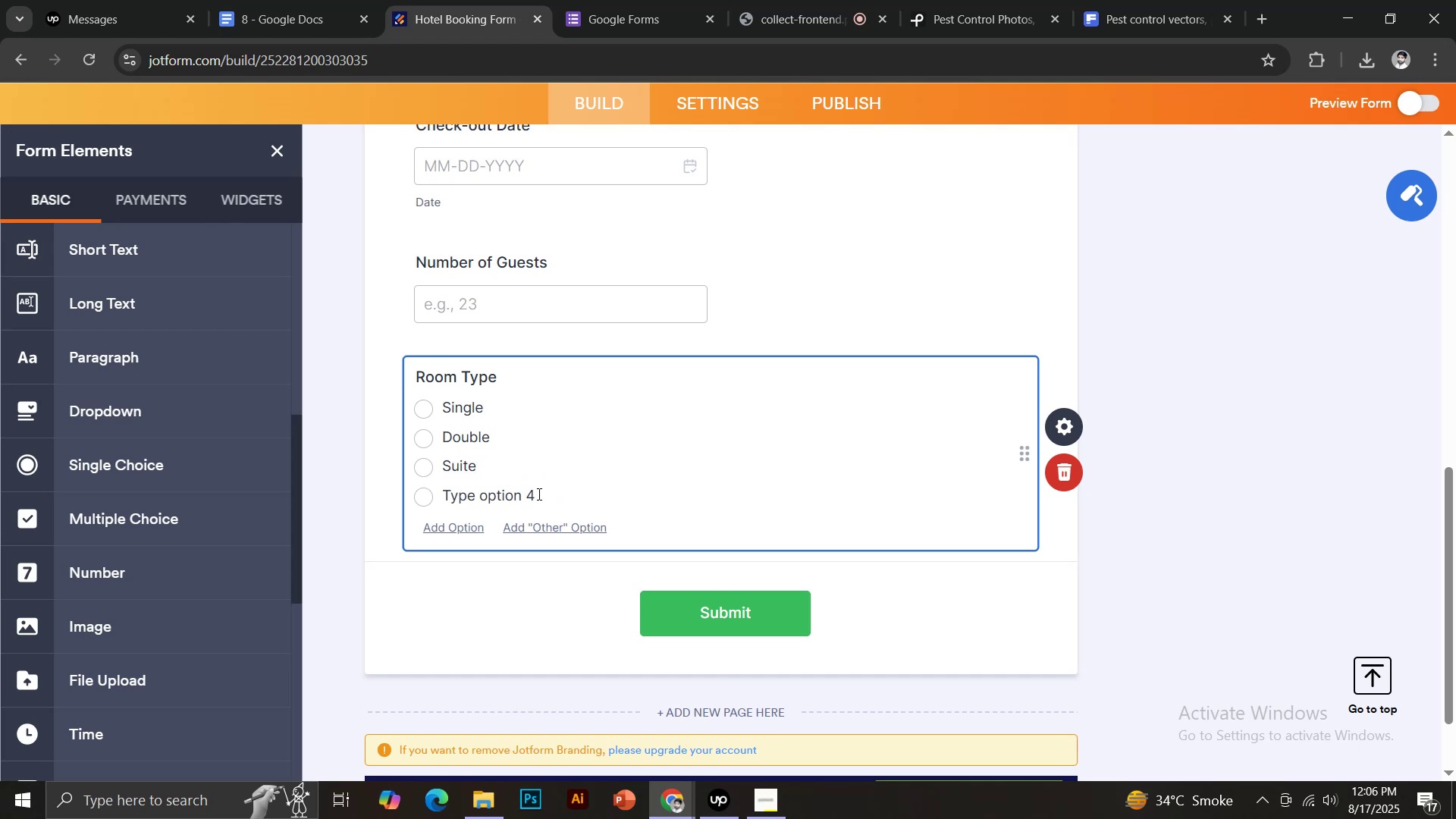 
left_click([571, 495])
 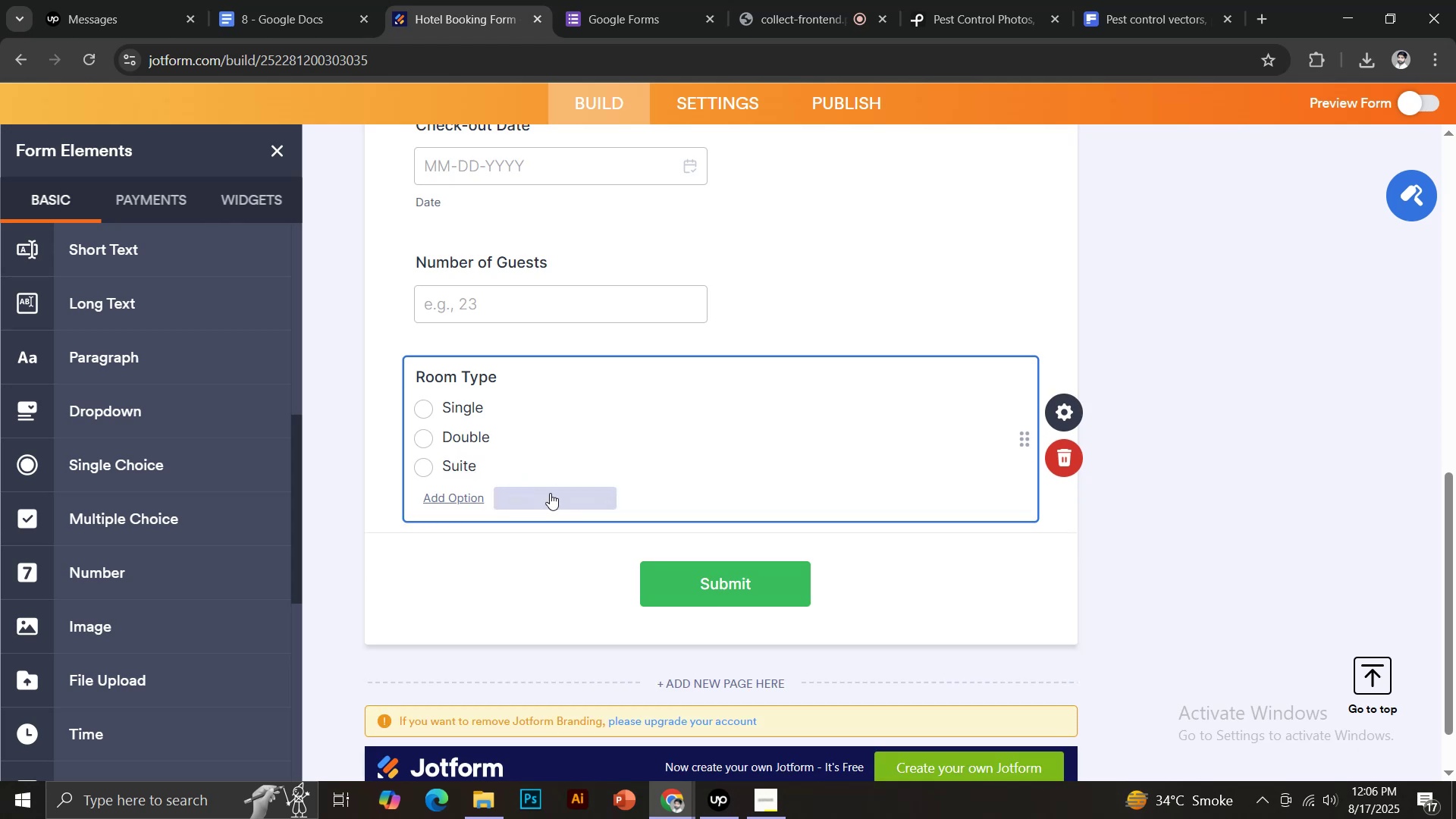 
left_click([546, 499])
 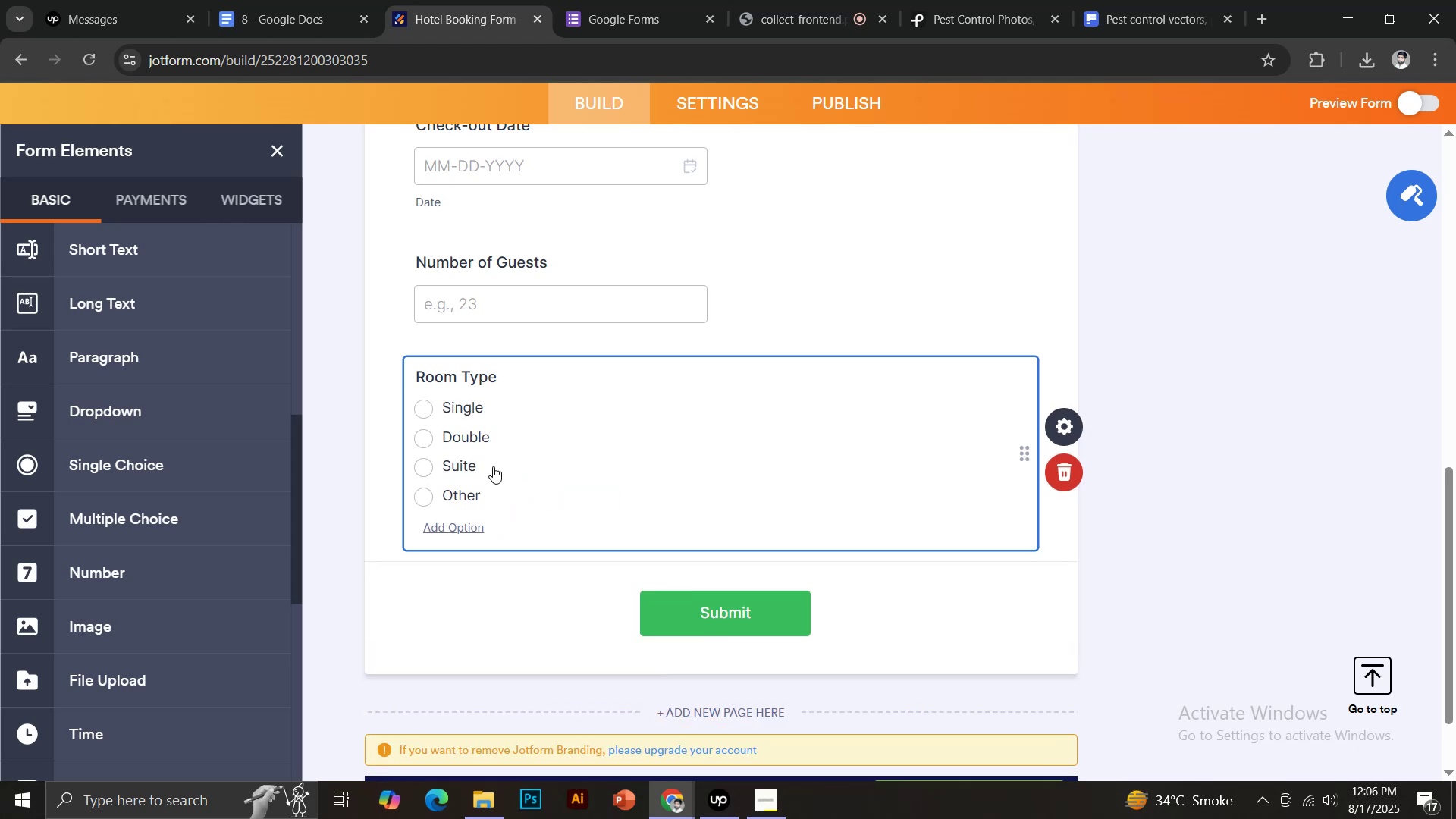 
left_click([312, 0])
 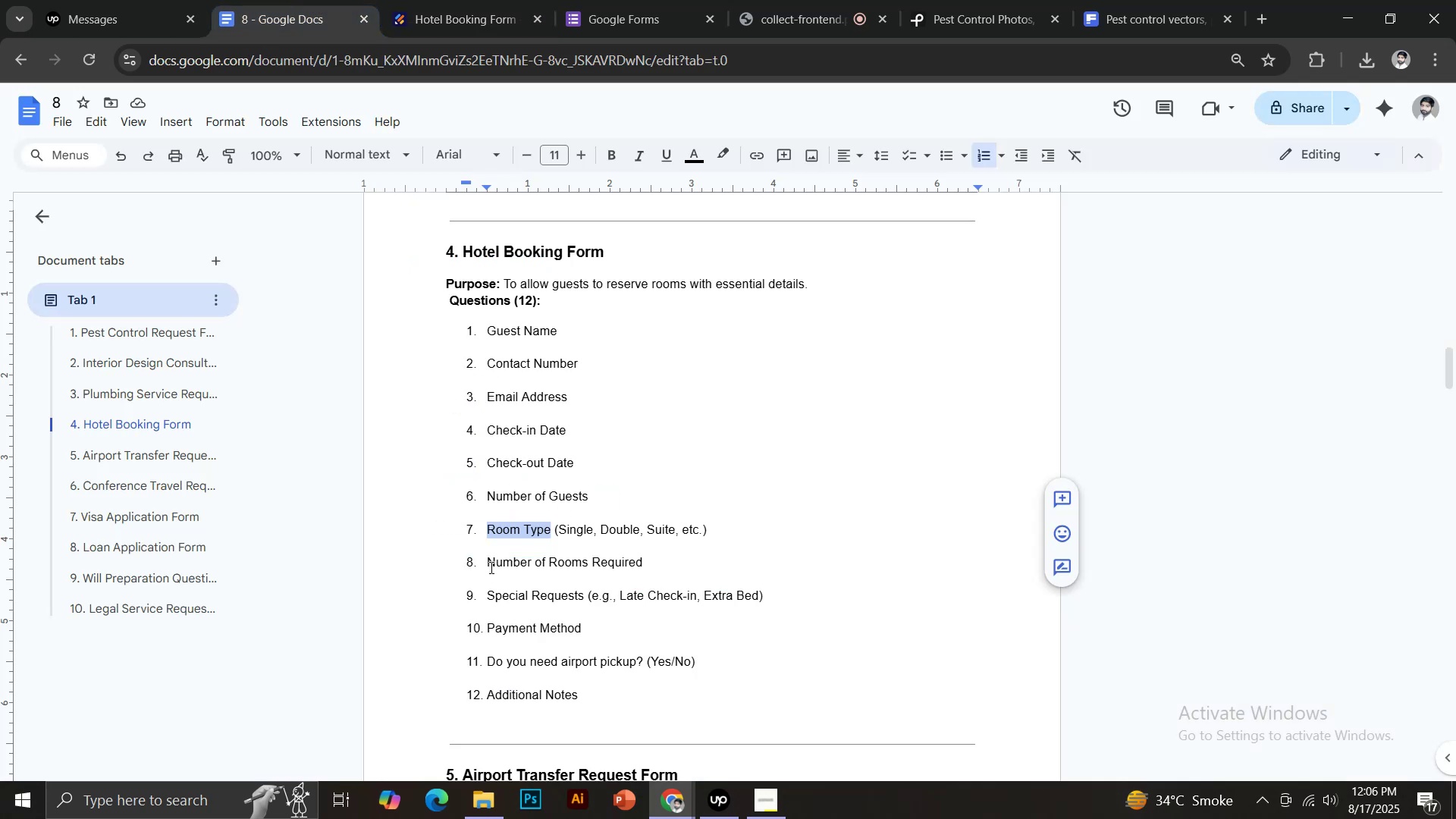 
left_click_drag(start_coordinate=[488, 563], to_coordinate=[647, 561])
 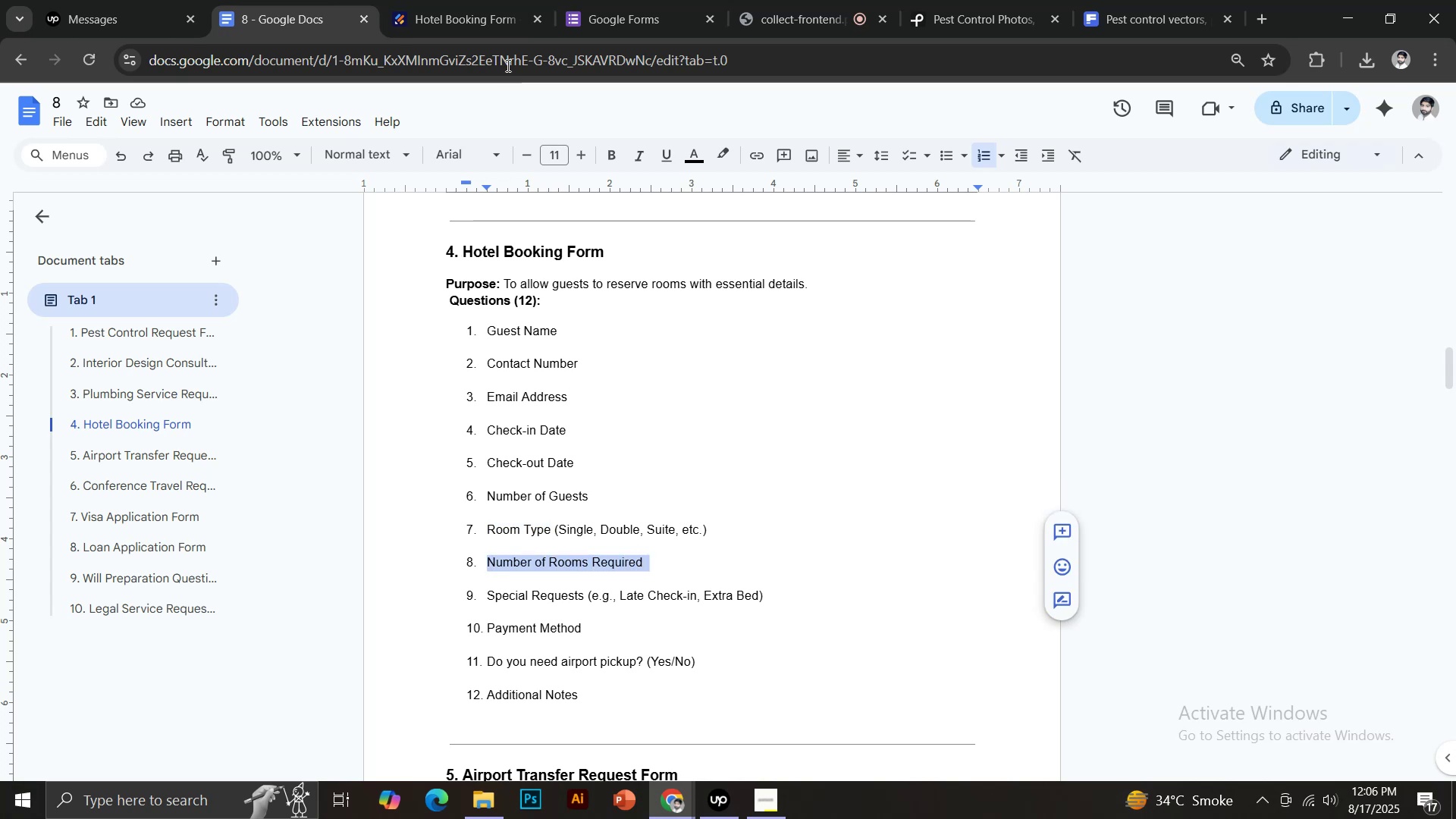 
key(Control+C)
 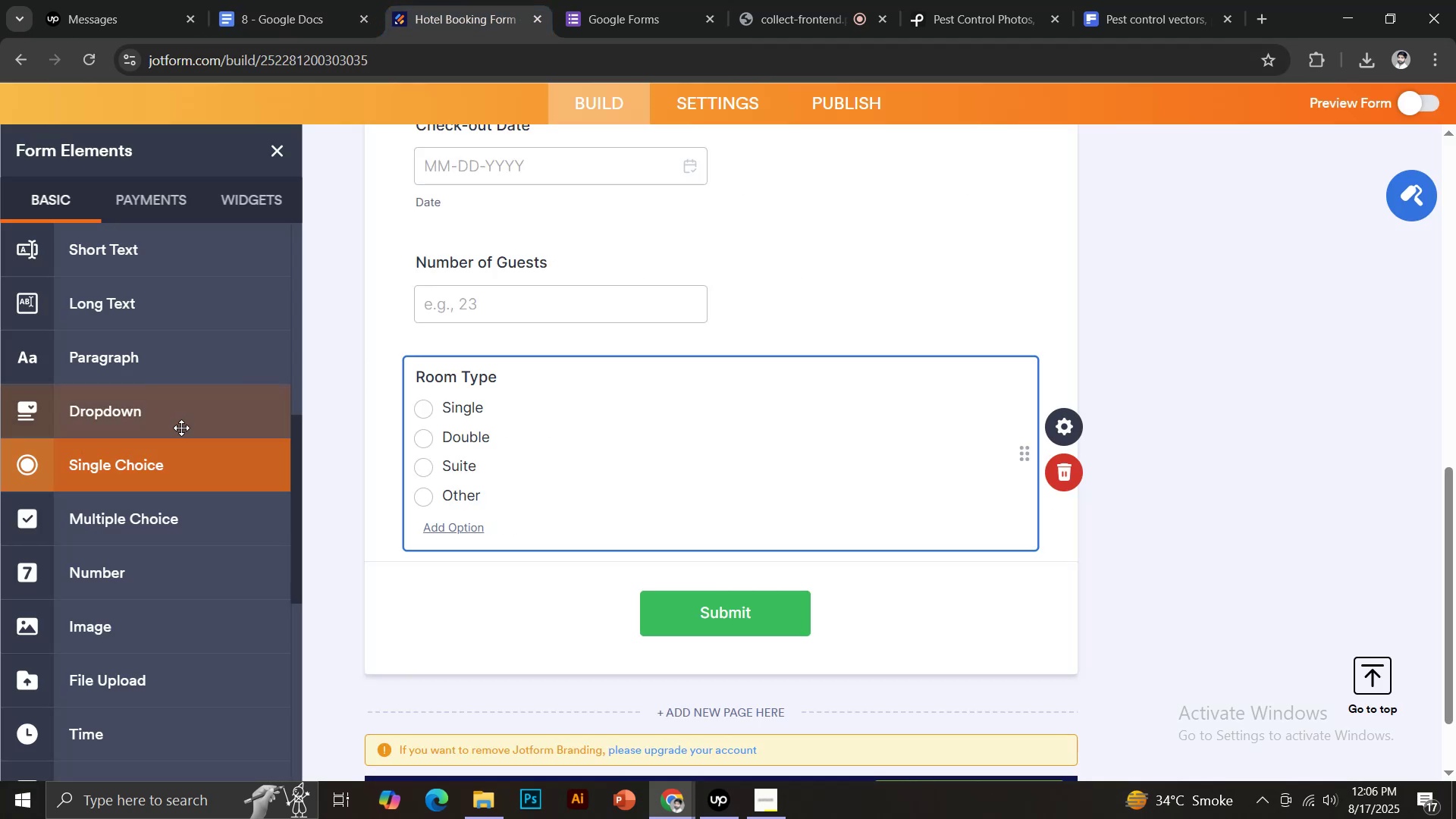 
left_click([133, 581])
 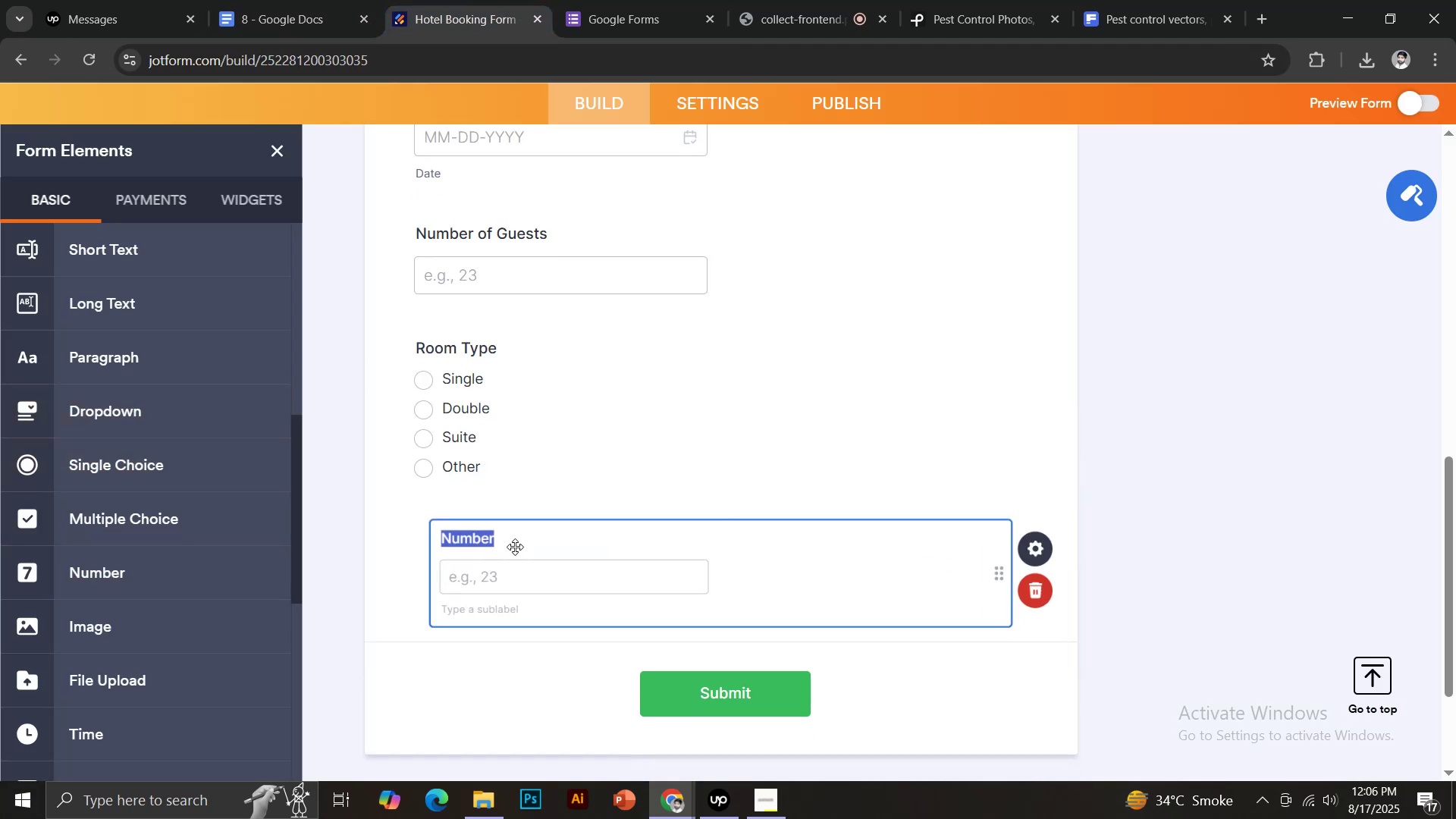 
key(Control+V)
 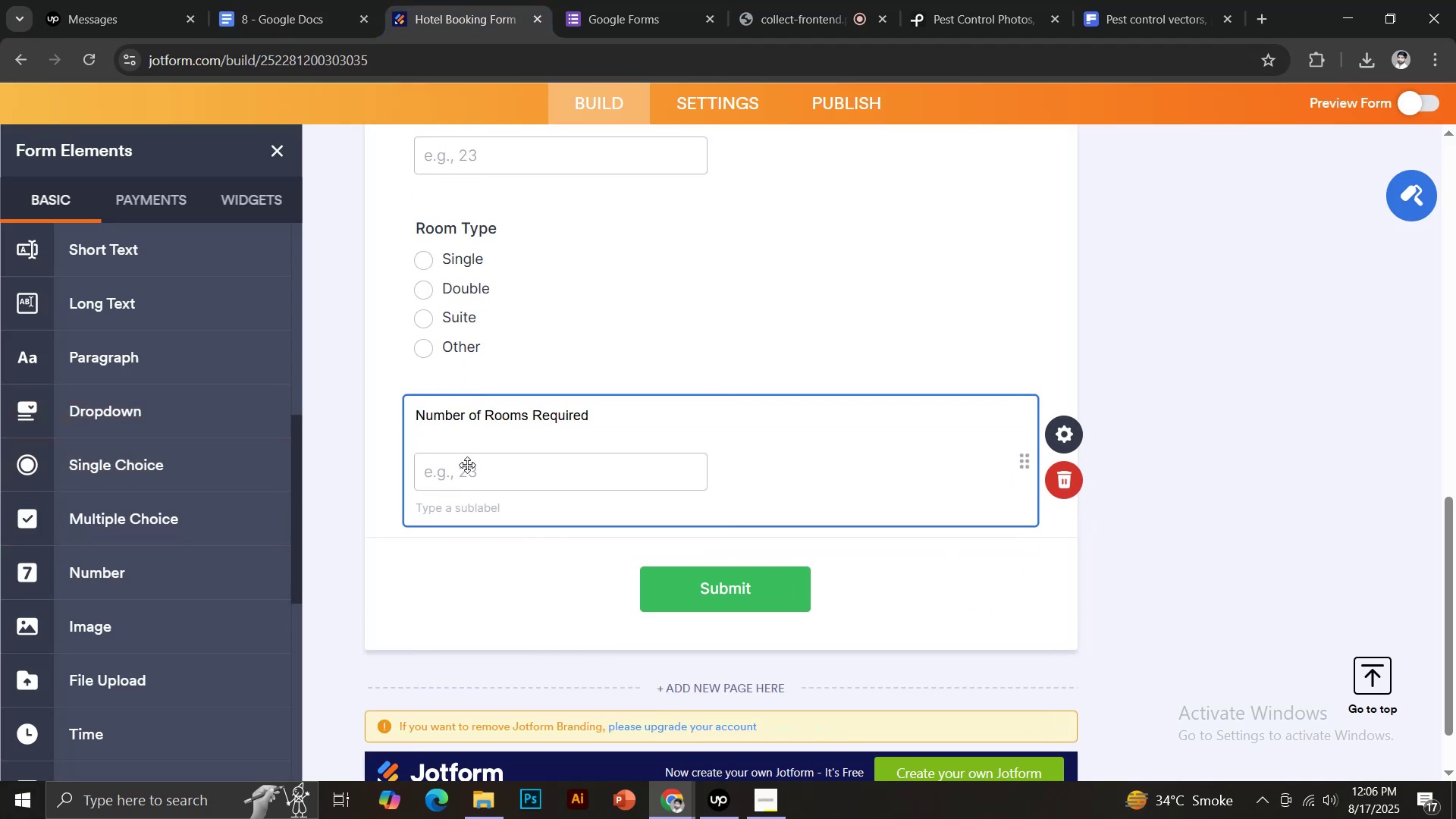 
key(Backspace)
 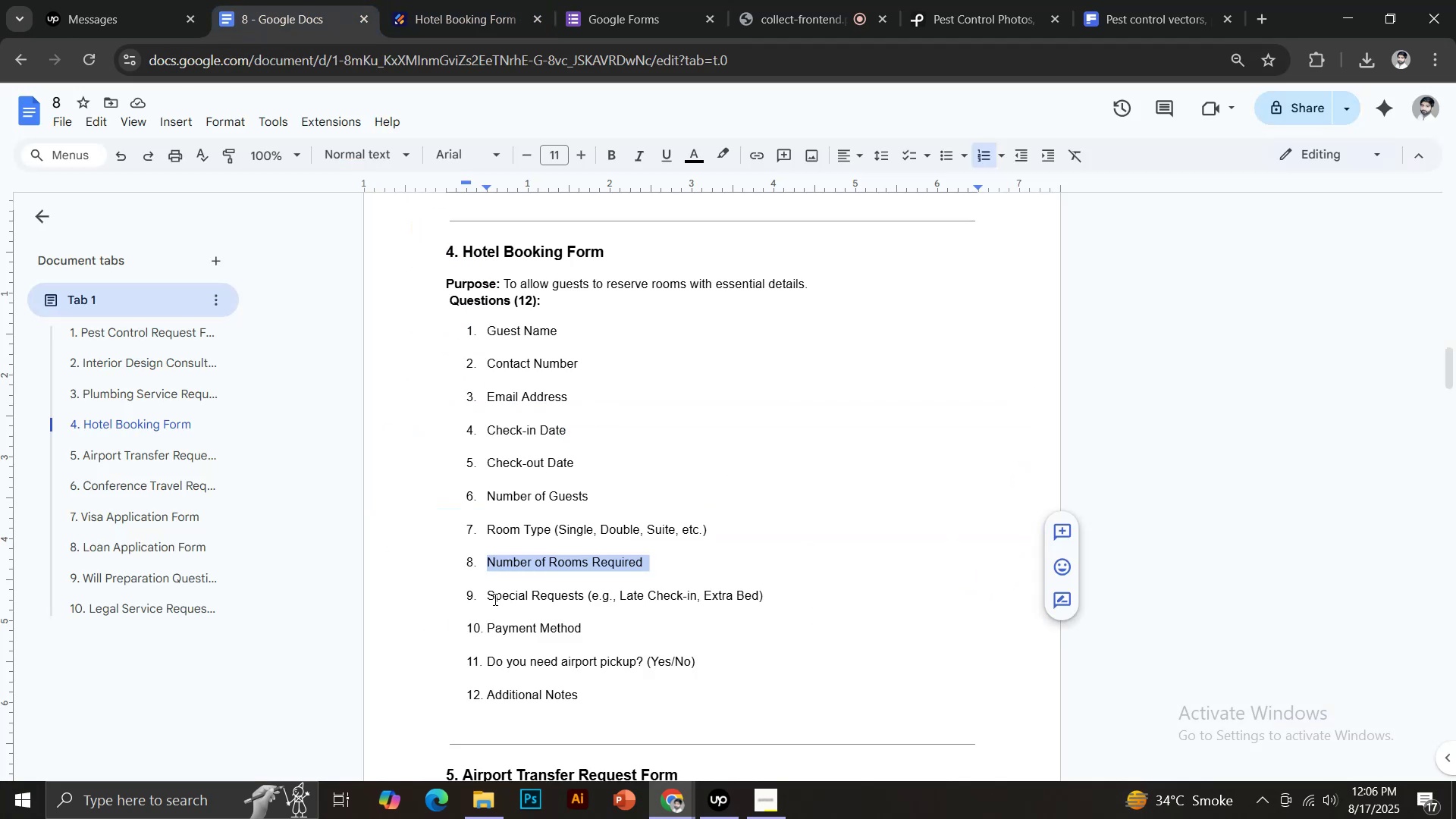 
left_click_drag(start_coordinate=[488, 598], to_coordinate=[586, 598])
 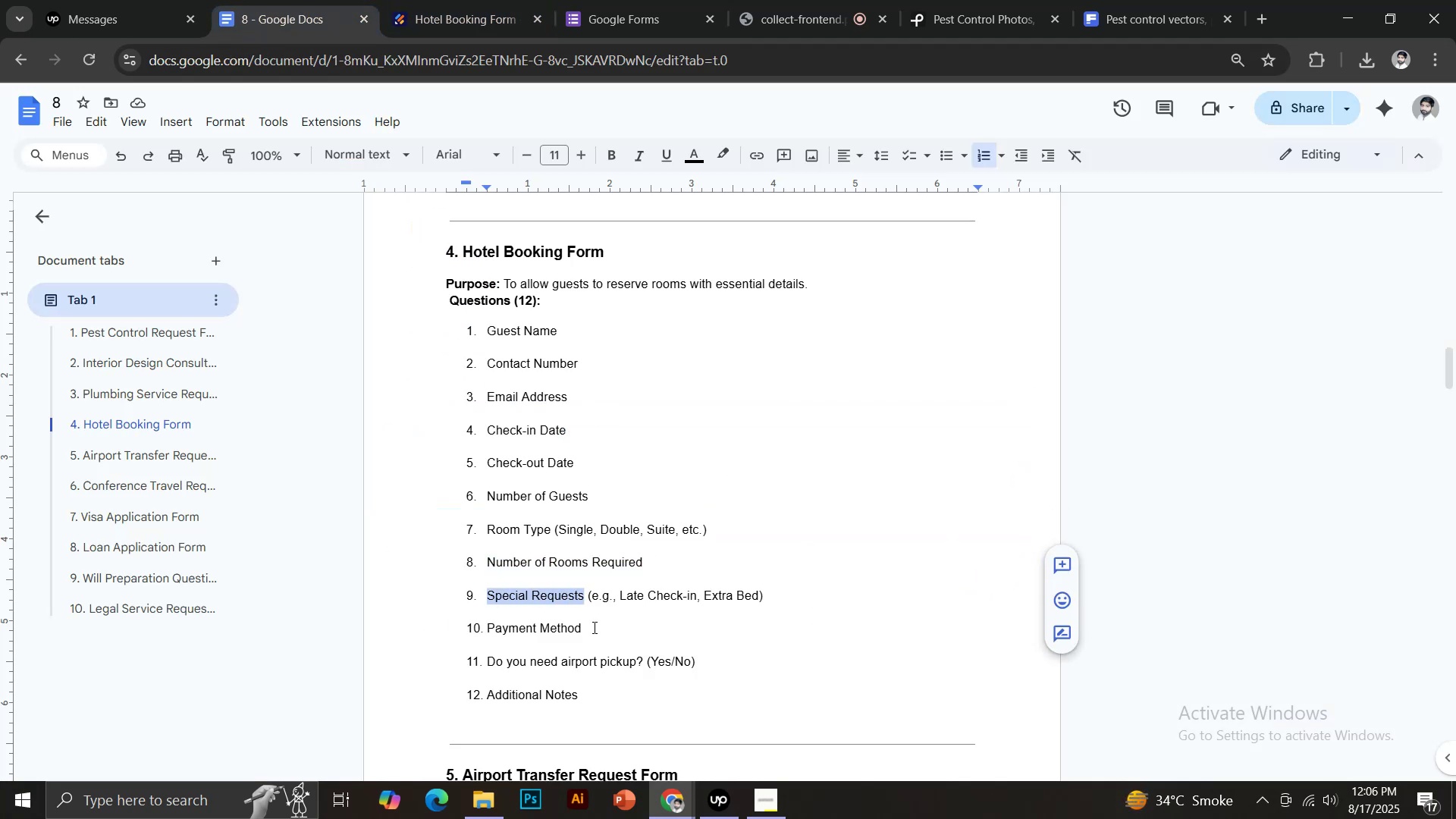 
key(Control+C)
 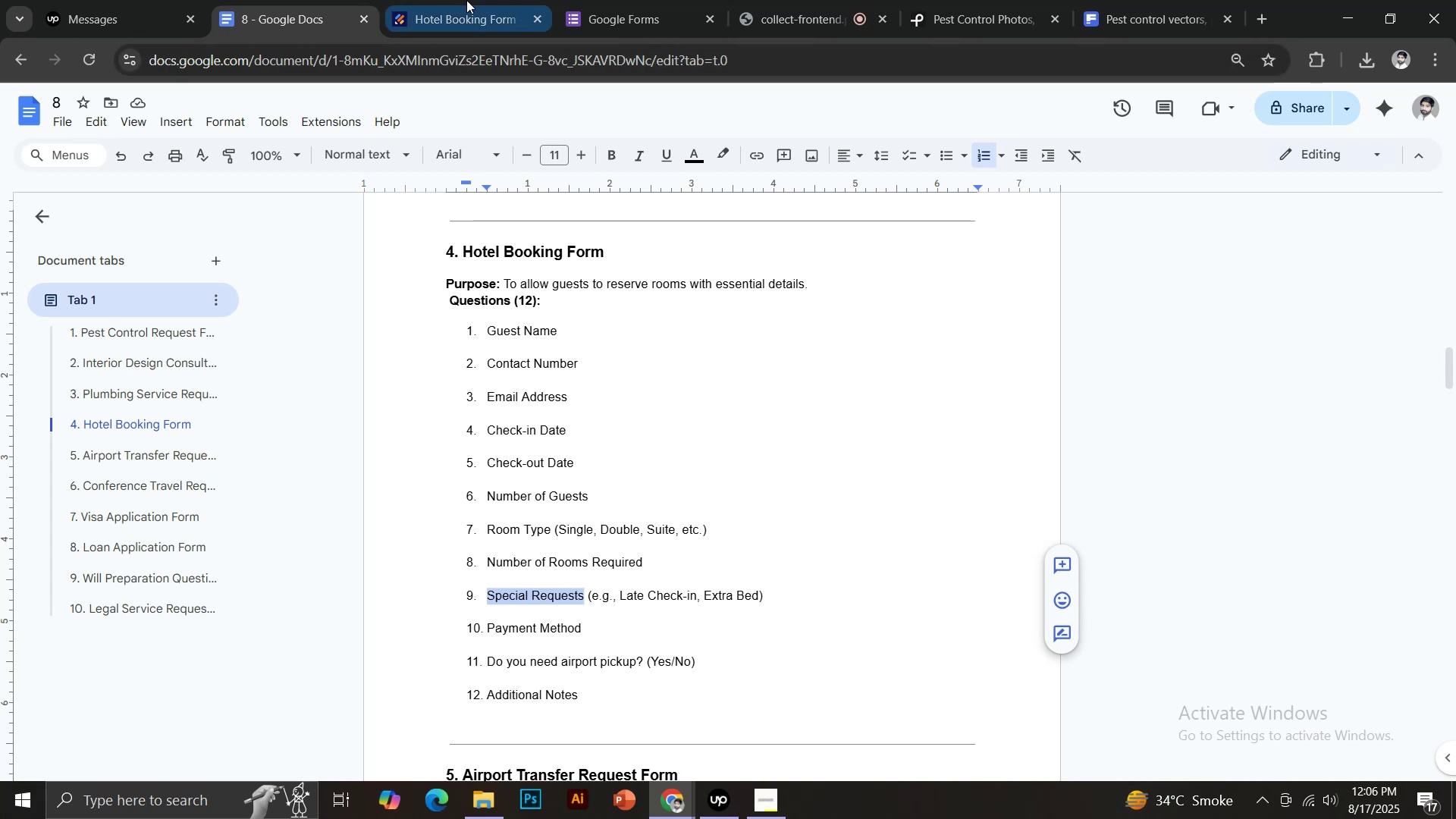 
scroll: coordinate [164, 624], scroll_direction: down, amount: 4.0
 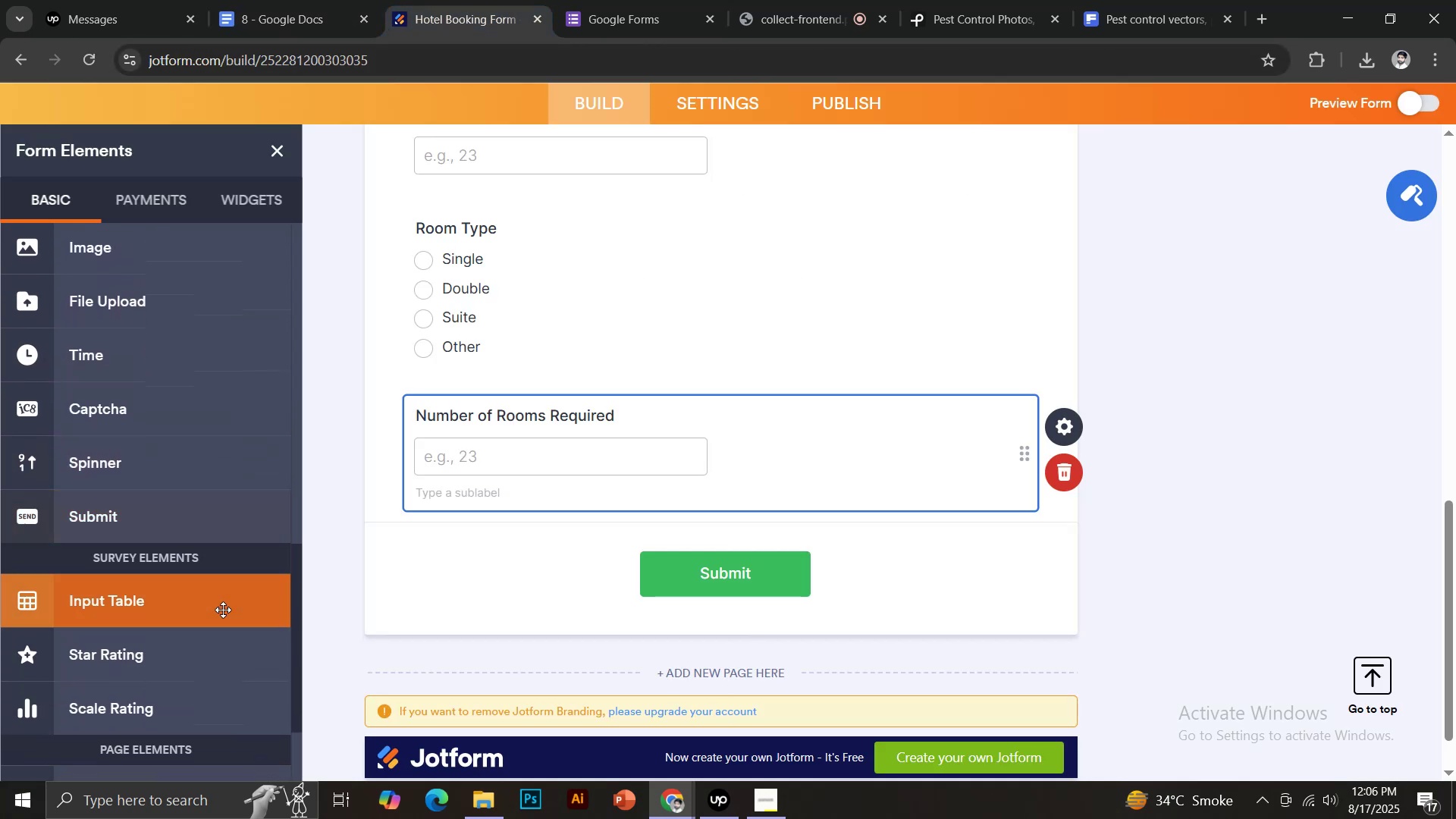 
scroll: coordinate [218, 579], scroll_direction: up, amount: 6.0
 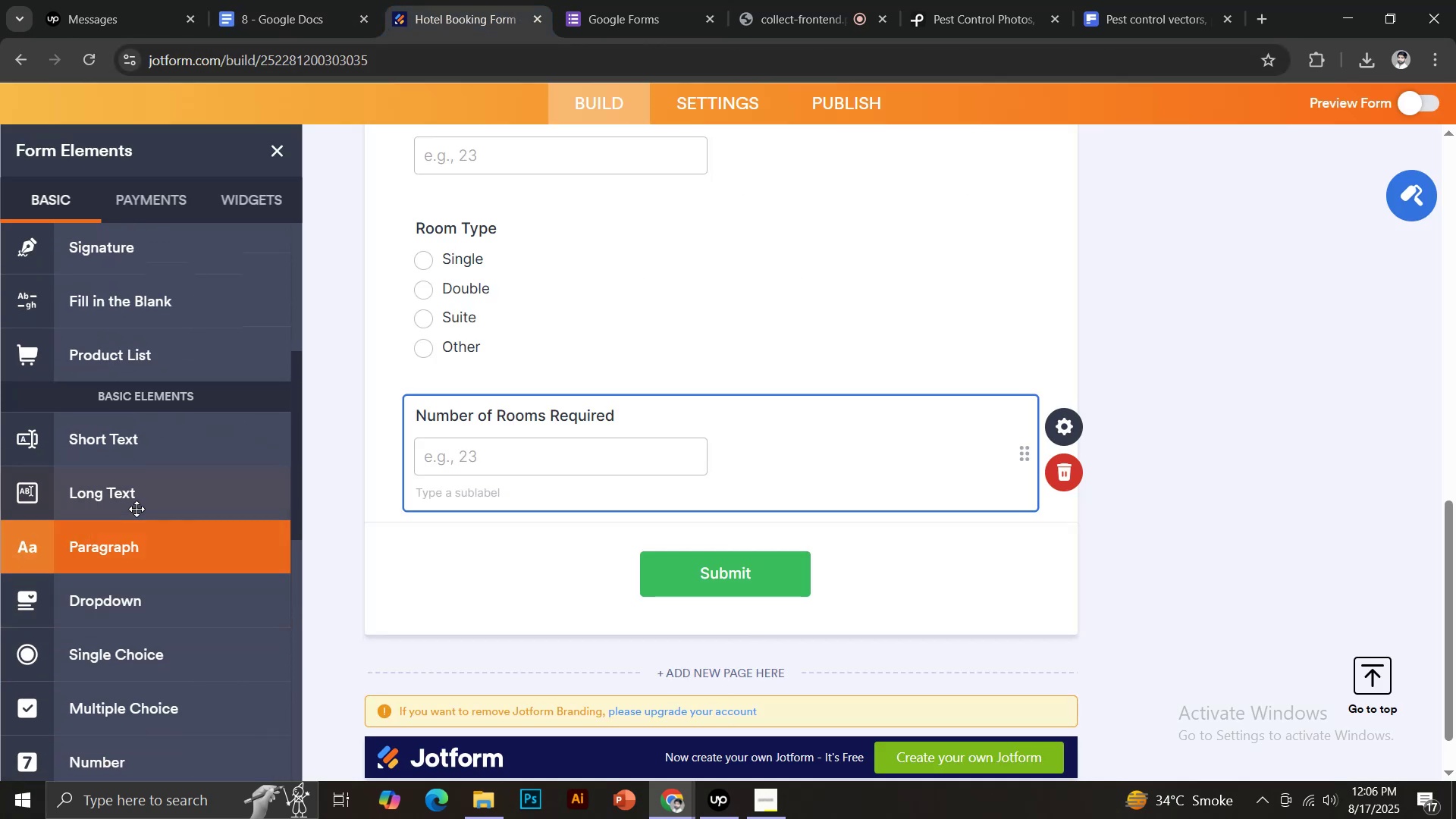 
left_click([135, 493])
 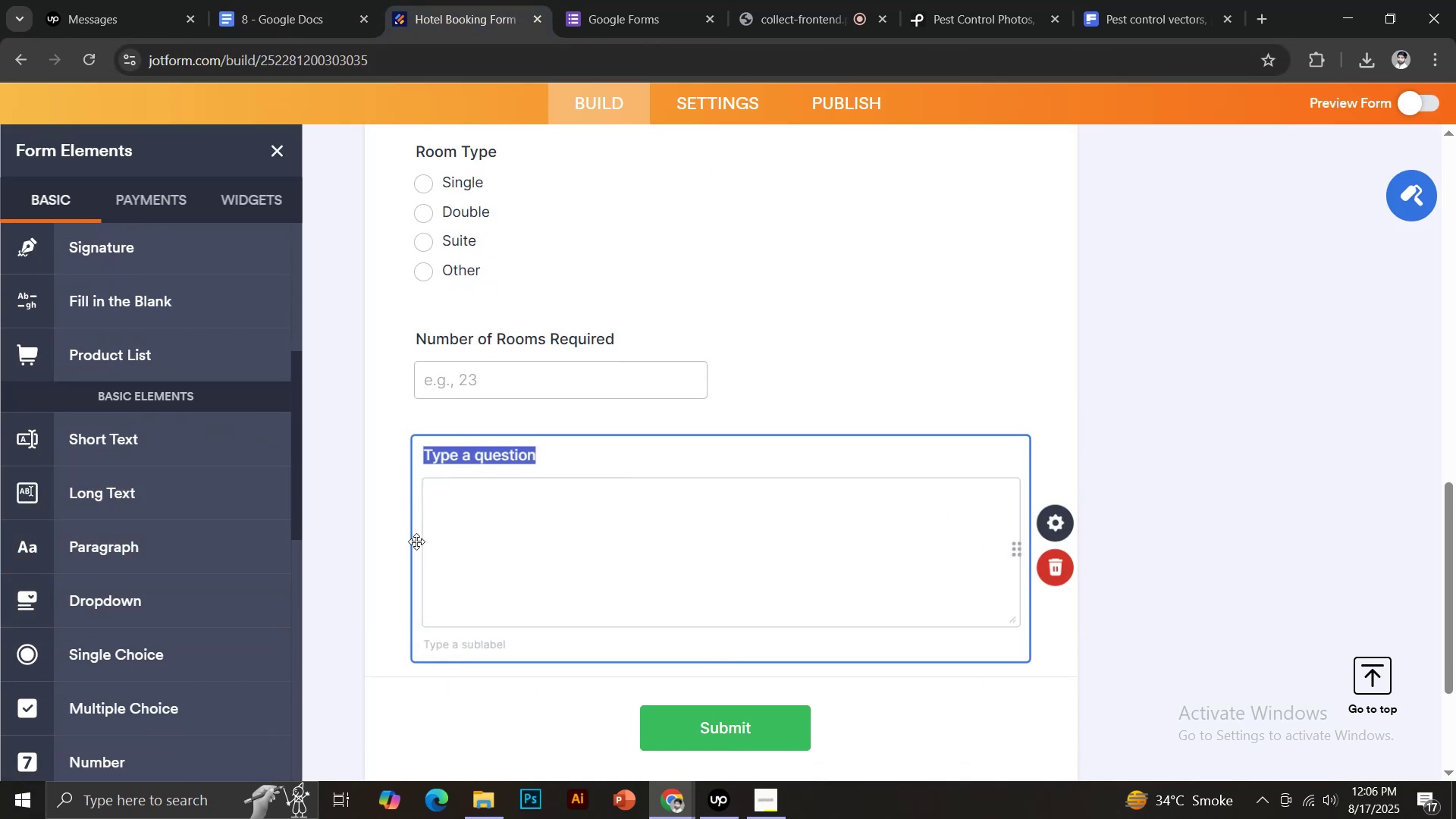 
key(Control+V)
 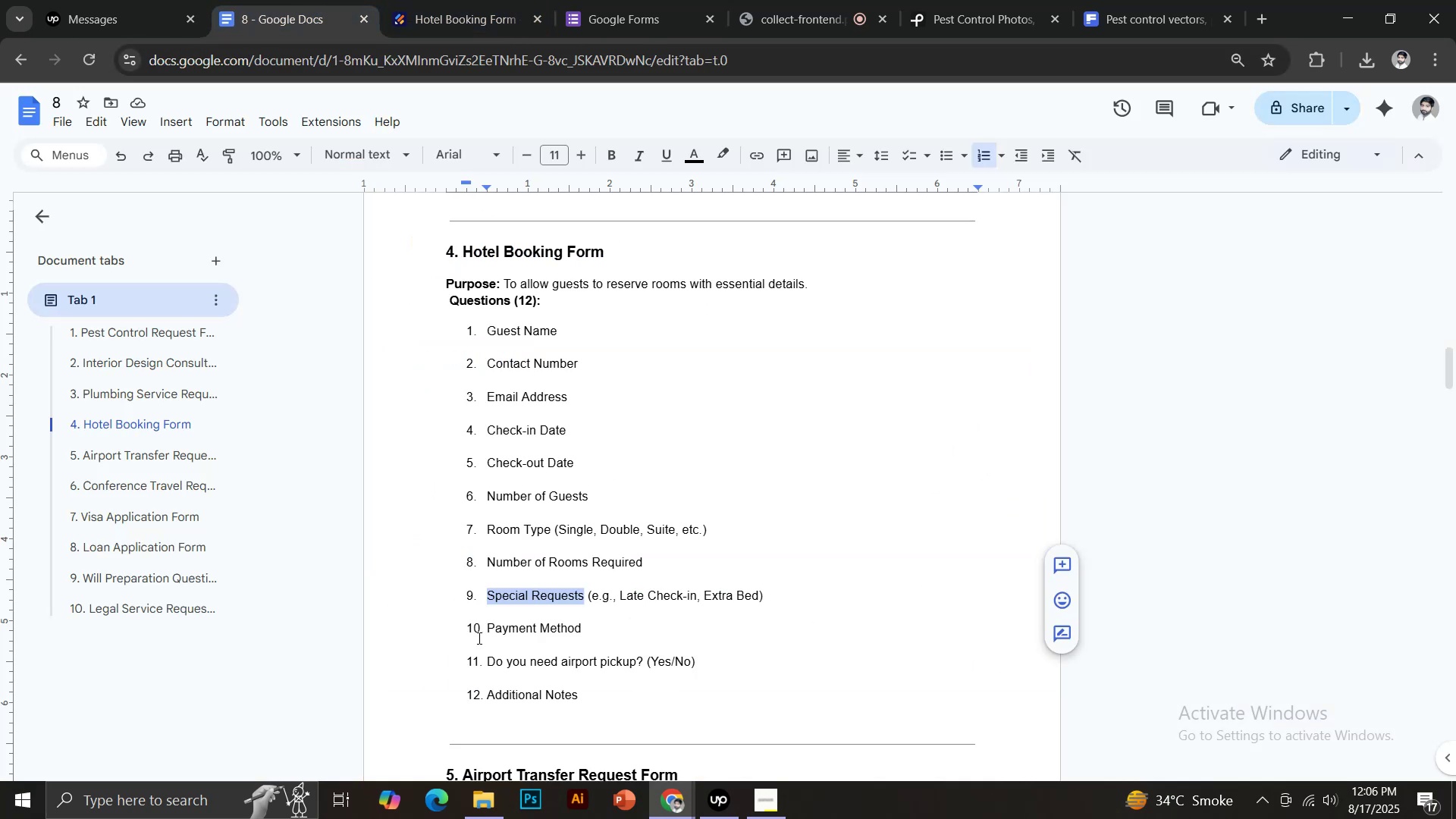 
left_click_drag(start_coordinate=[488, 628], to_coordinate=[590, 630])
 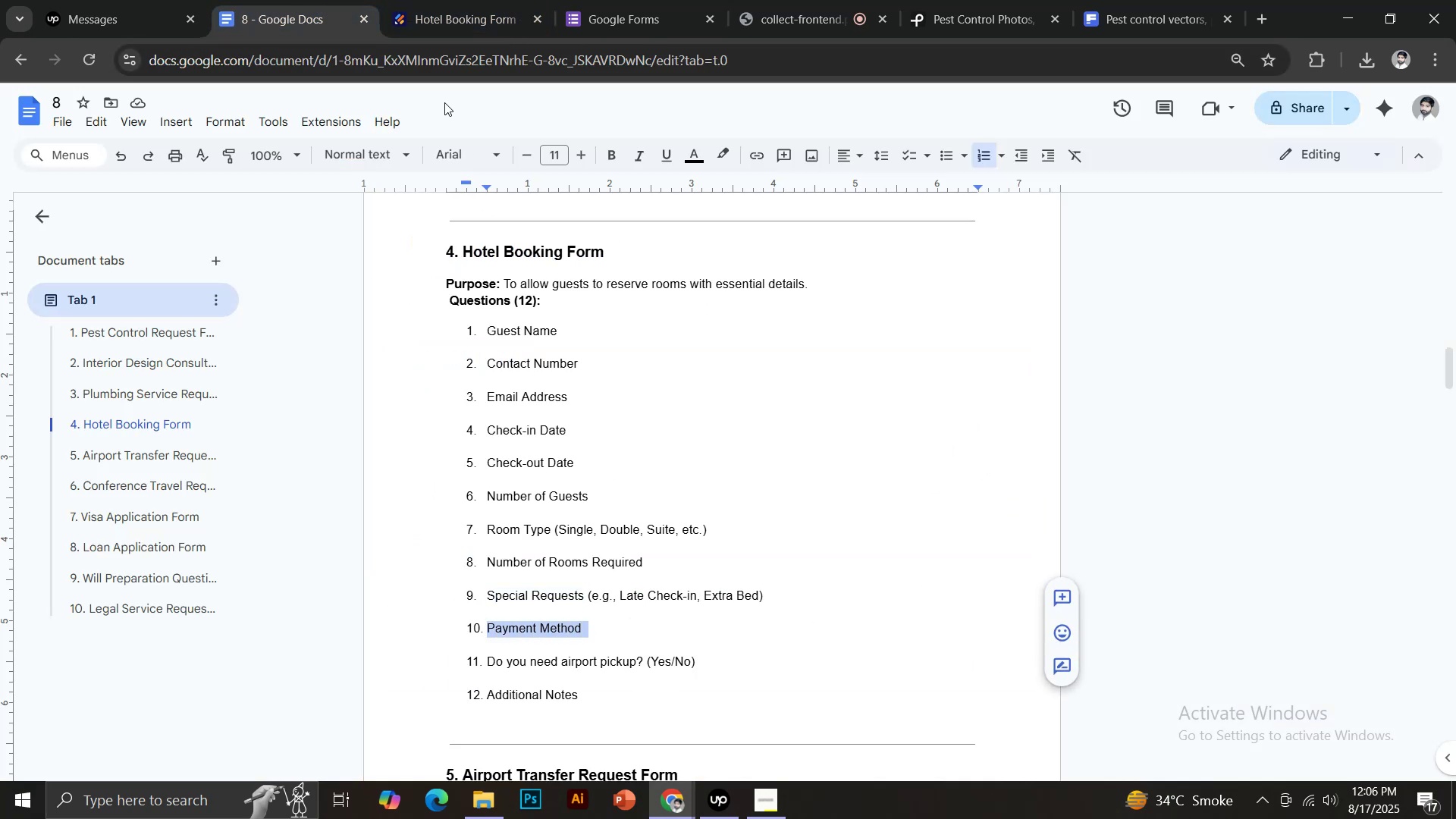 
key(Control+C)
 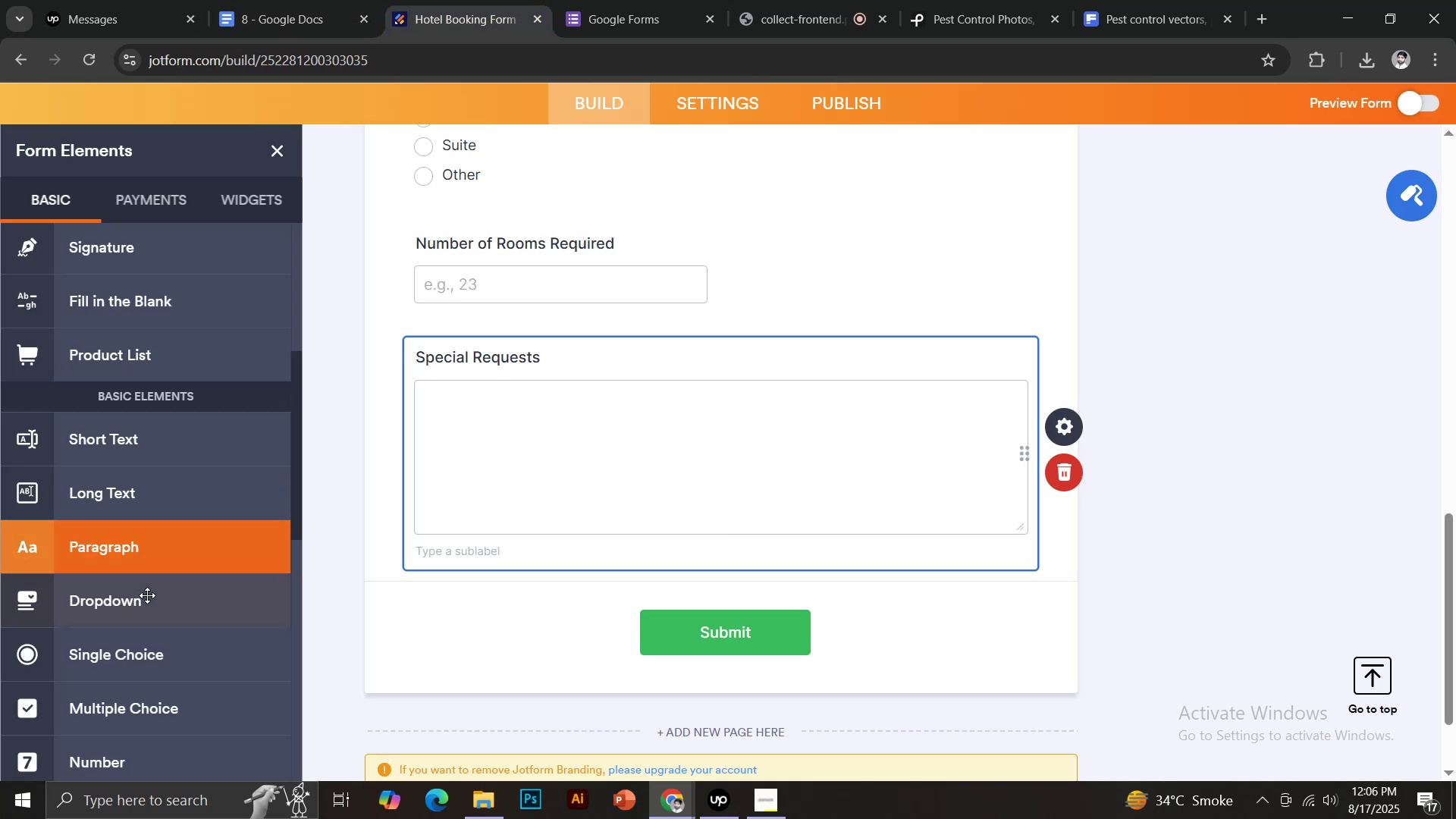 
left_click([143, 609])
 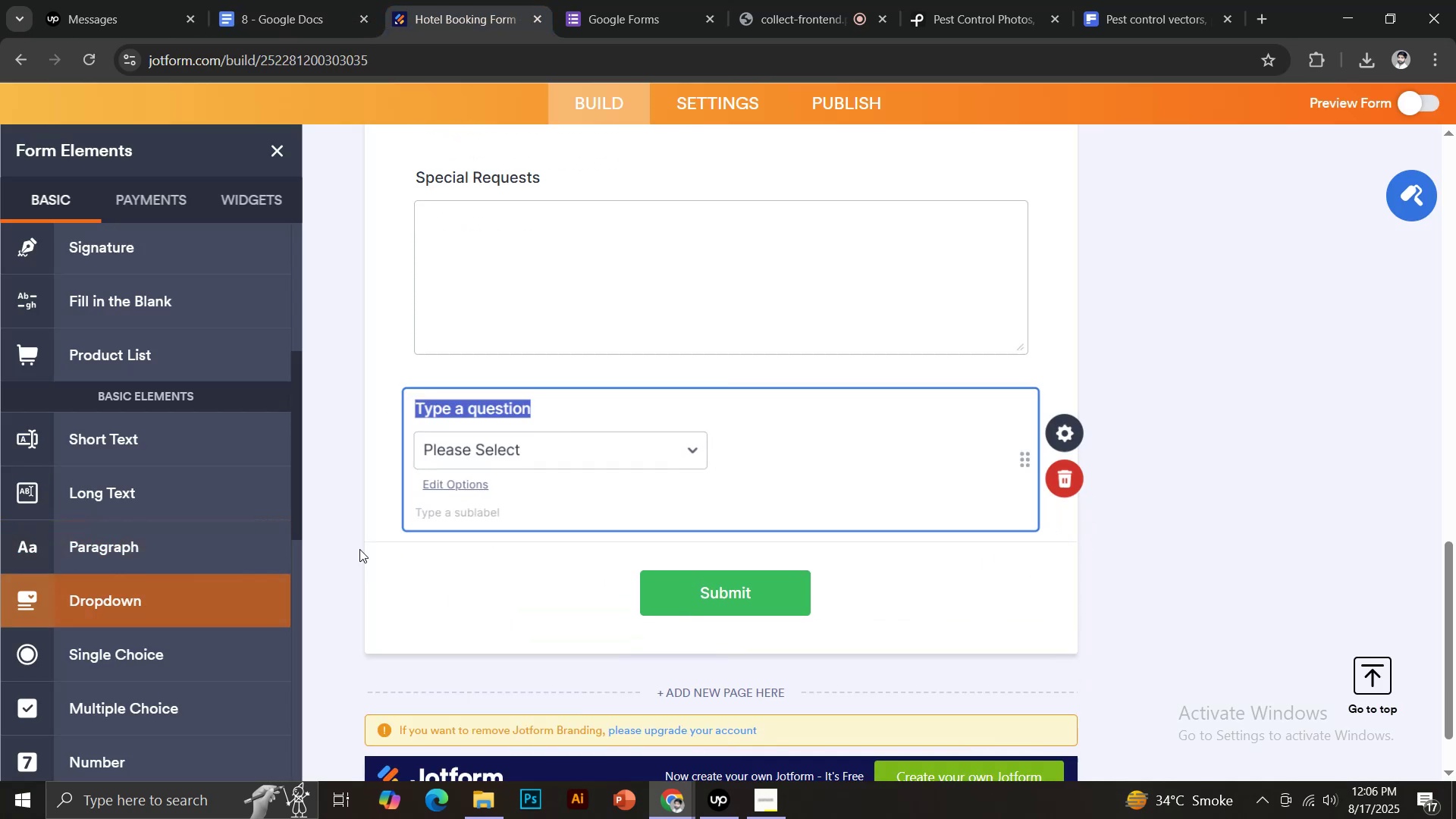 
key(Control+V)
 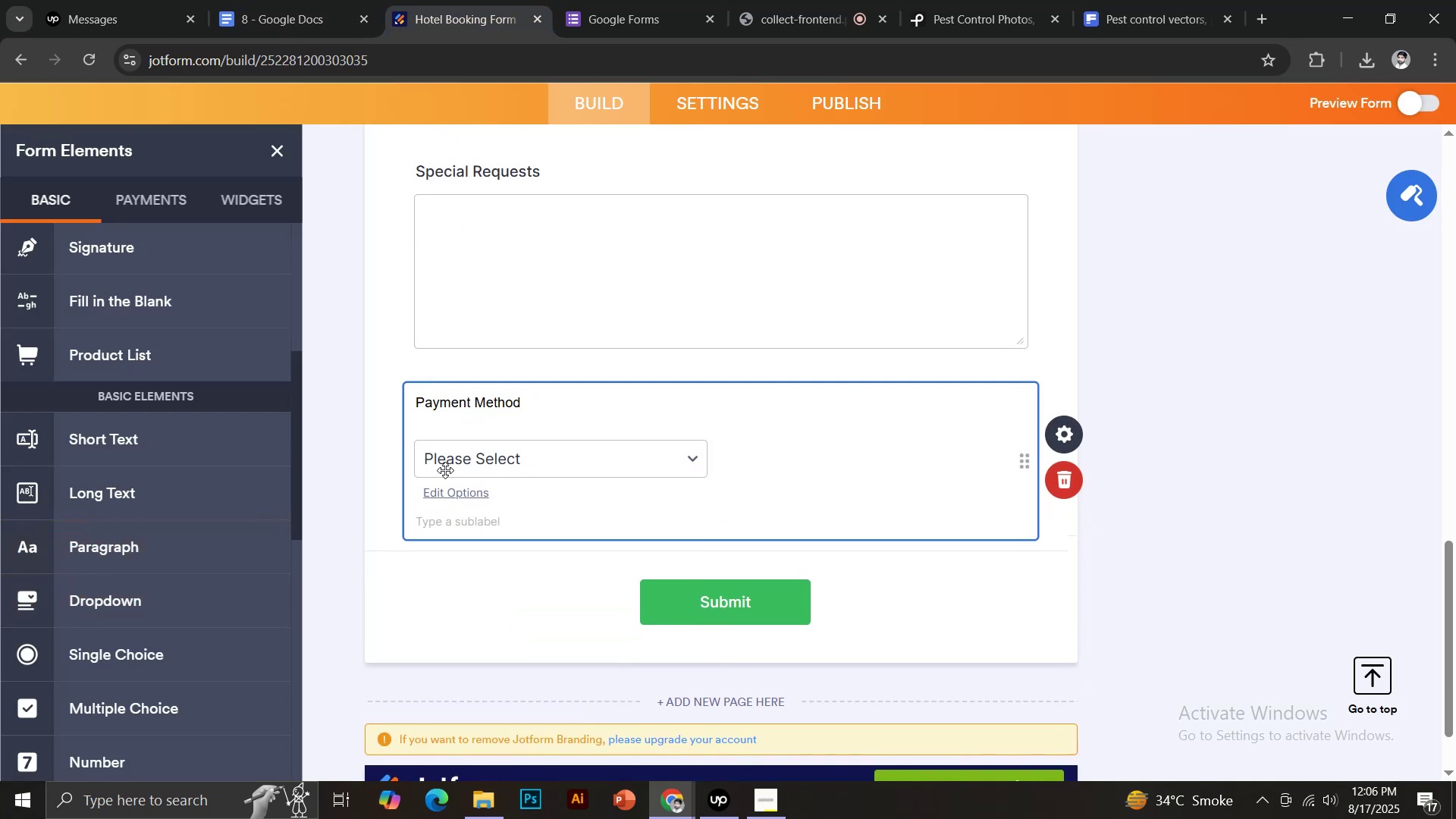 
key(Backspace)
 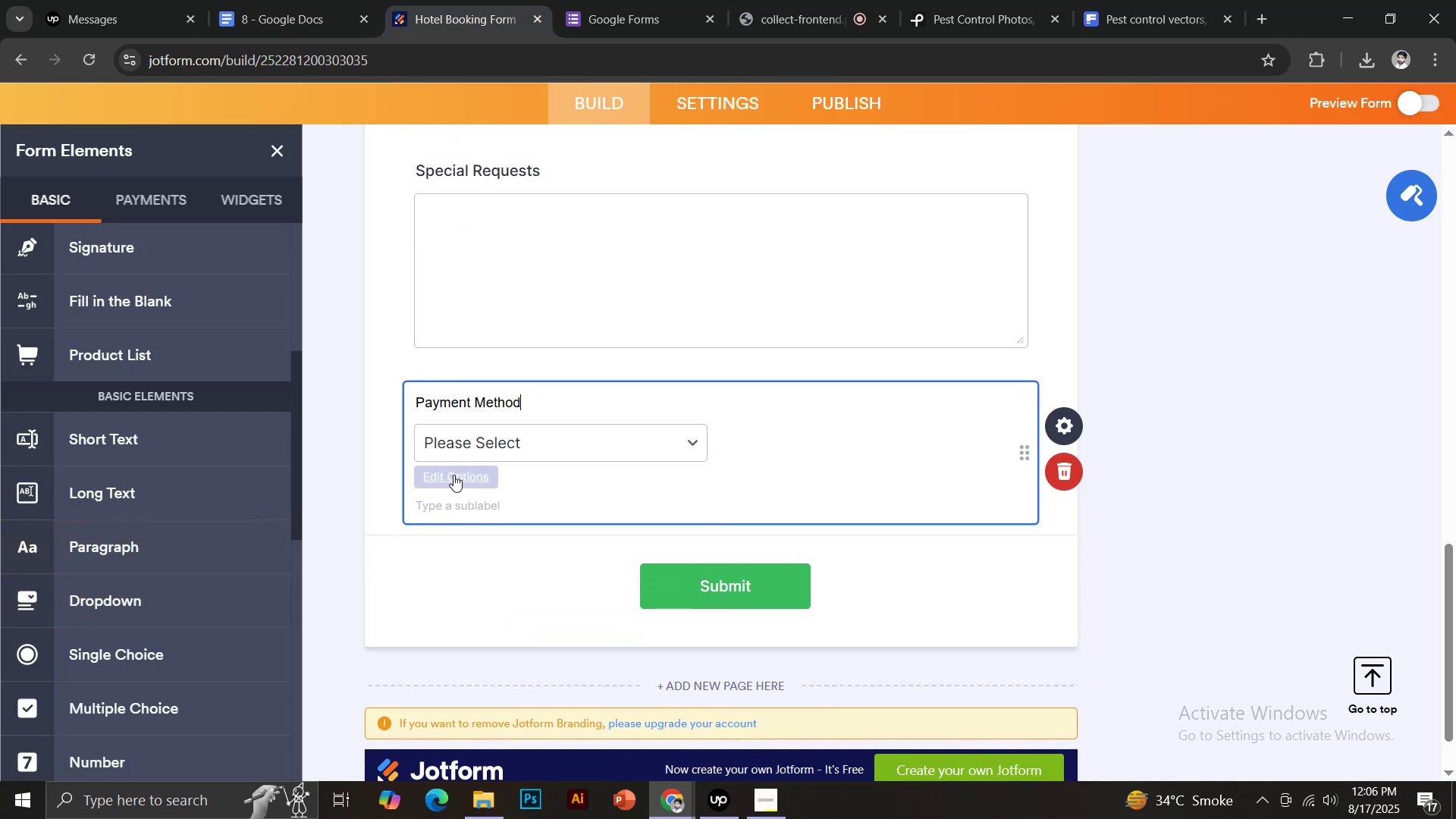 
left_click([453, 475])
 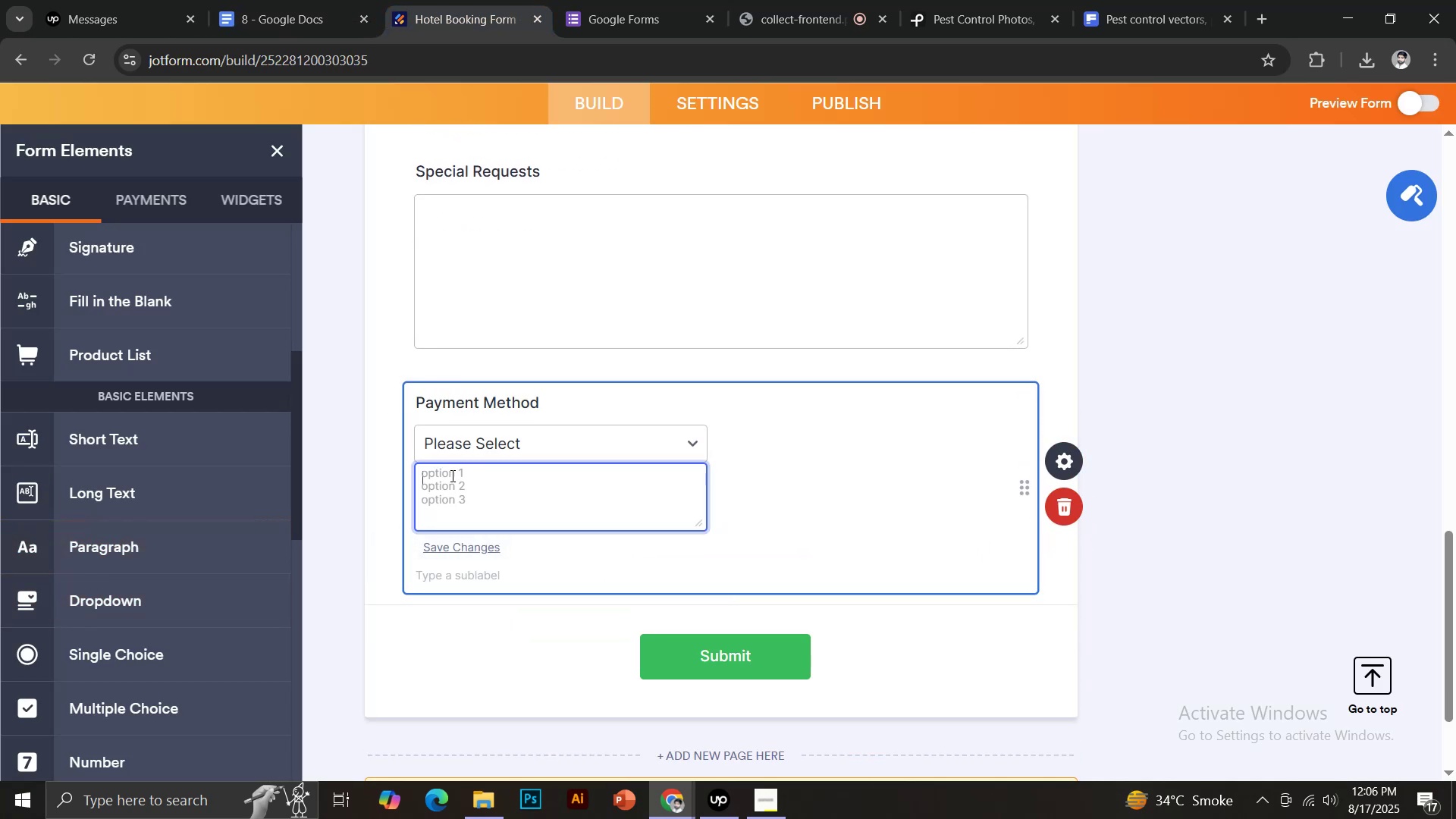 
type(Card)
 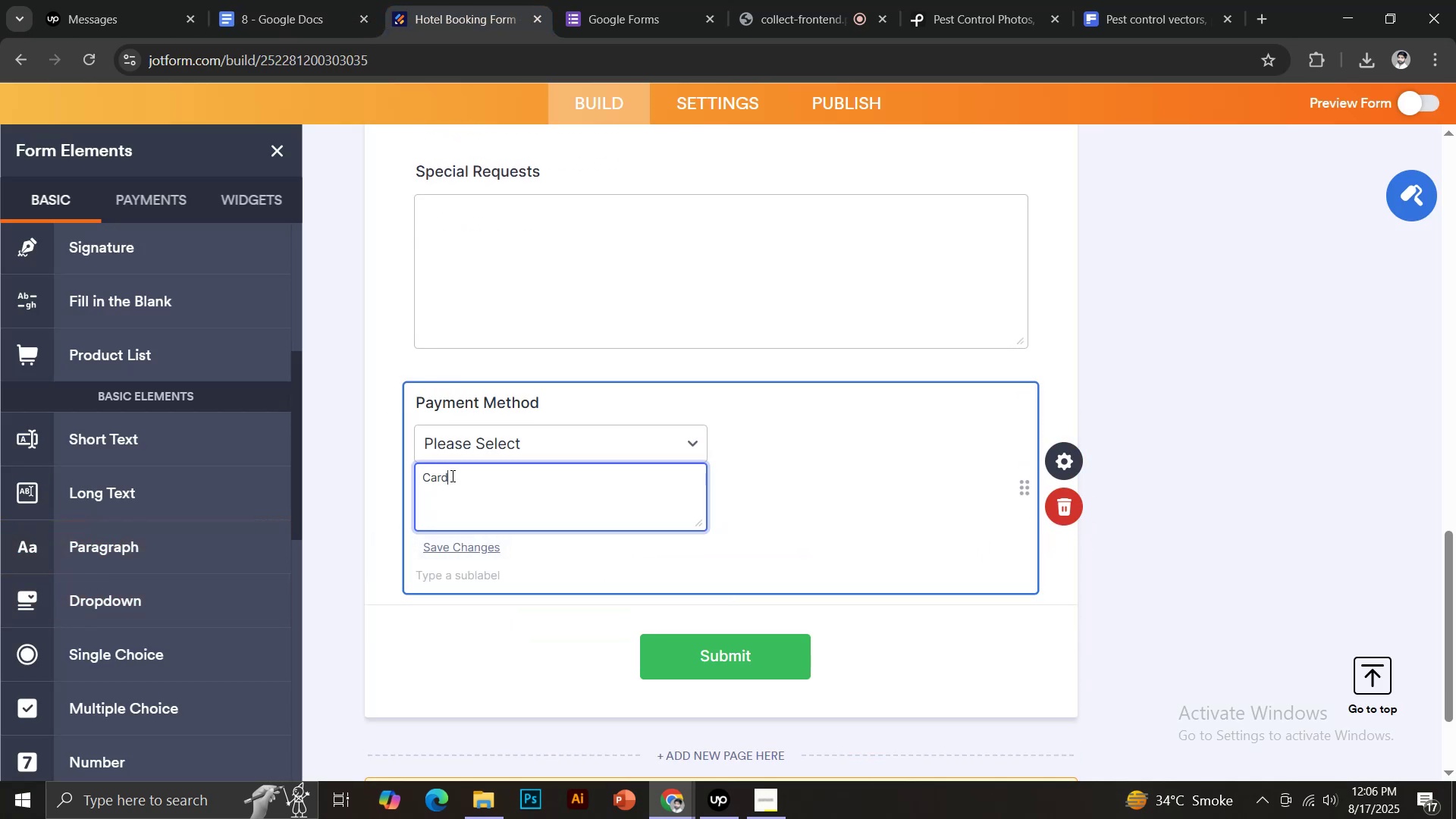 
key(Enter)
 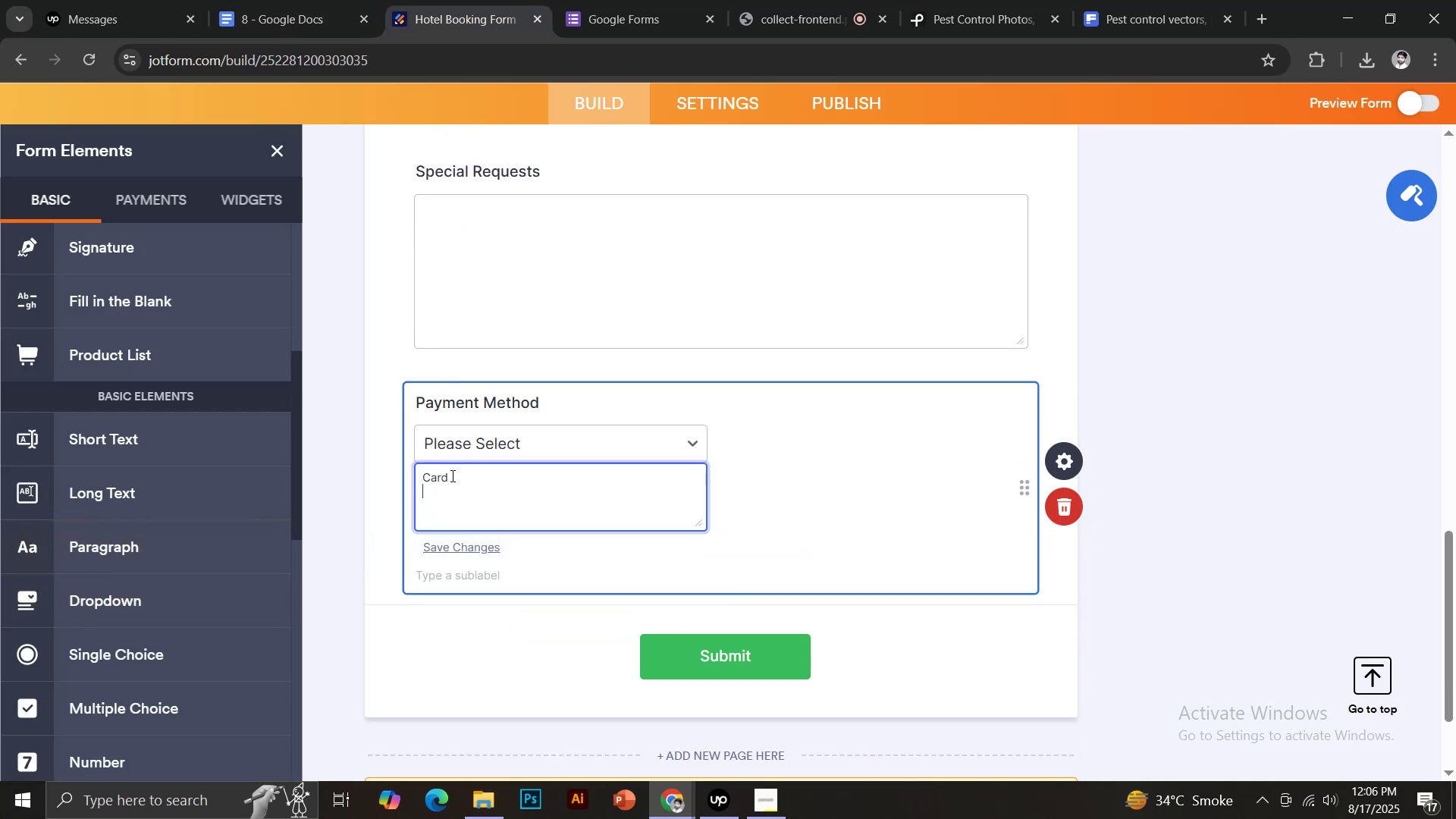 
type(Mobile WALLET)
 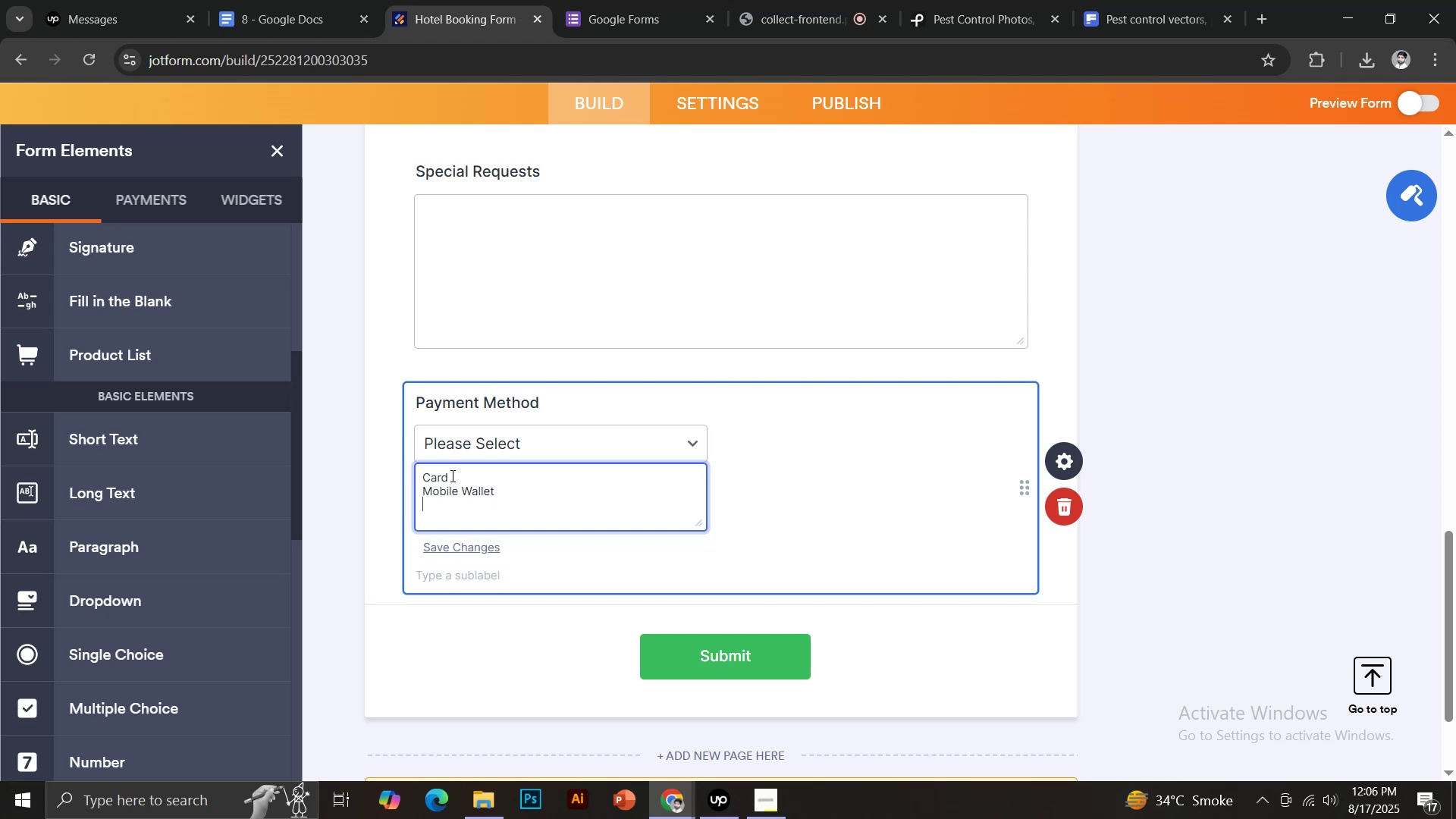 
hold_key(key=CapsLock, duration=0.43)
 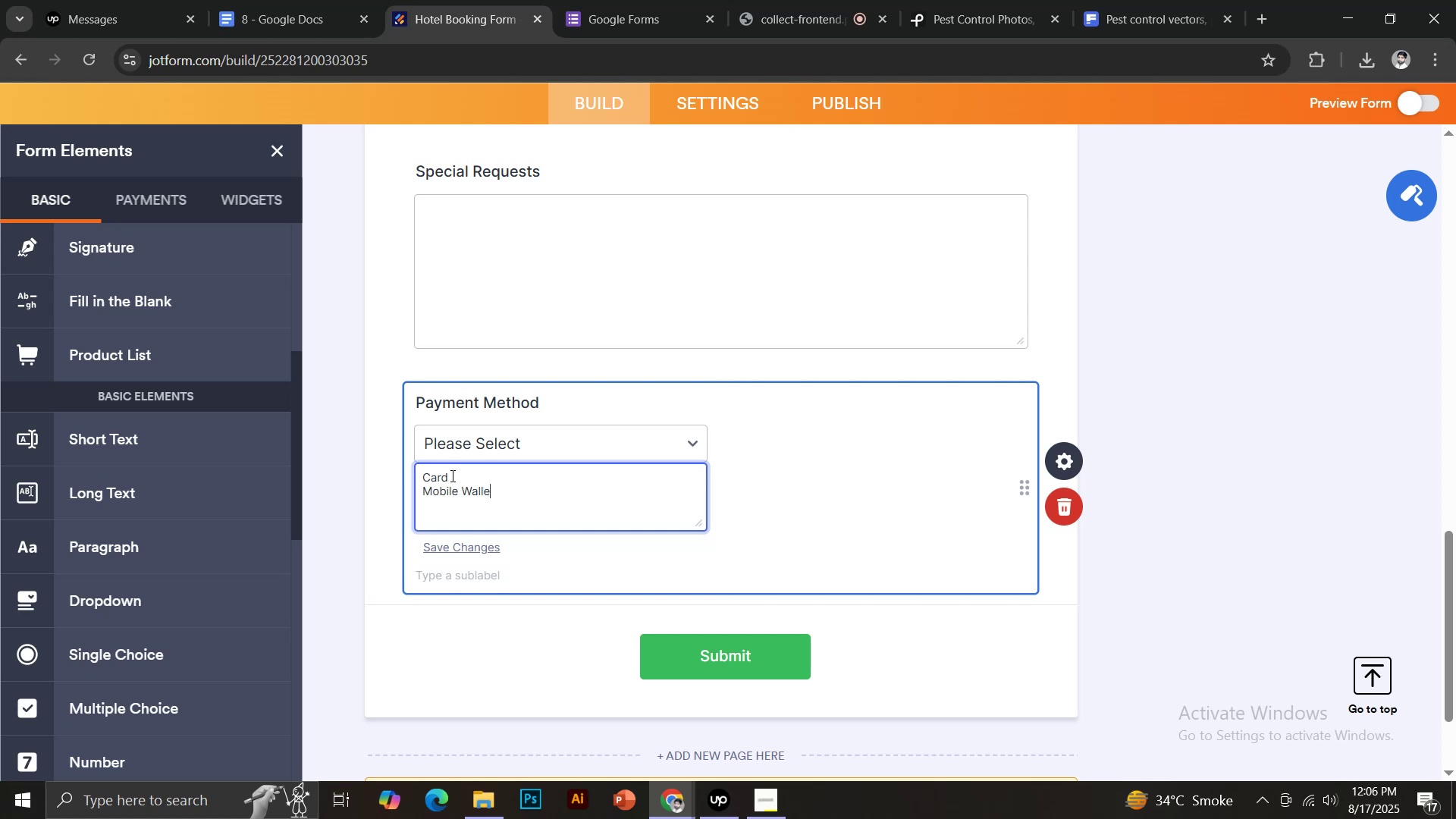 
key(Enter)
 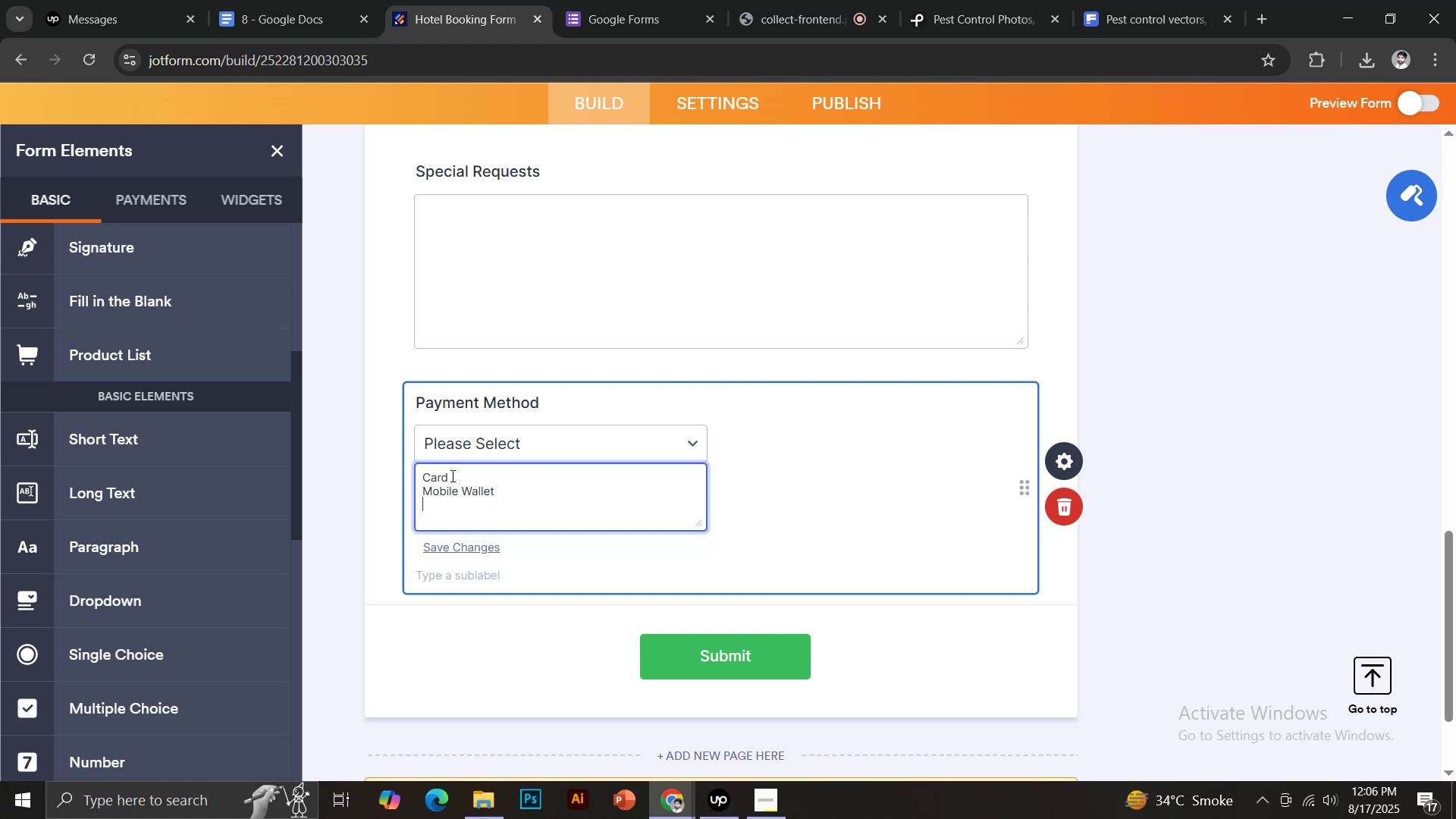 
key(CapsLock)
 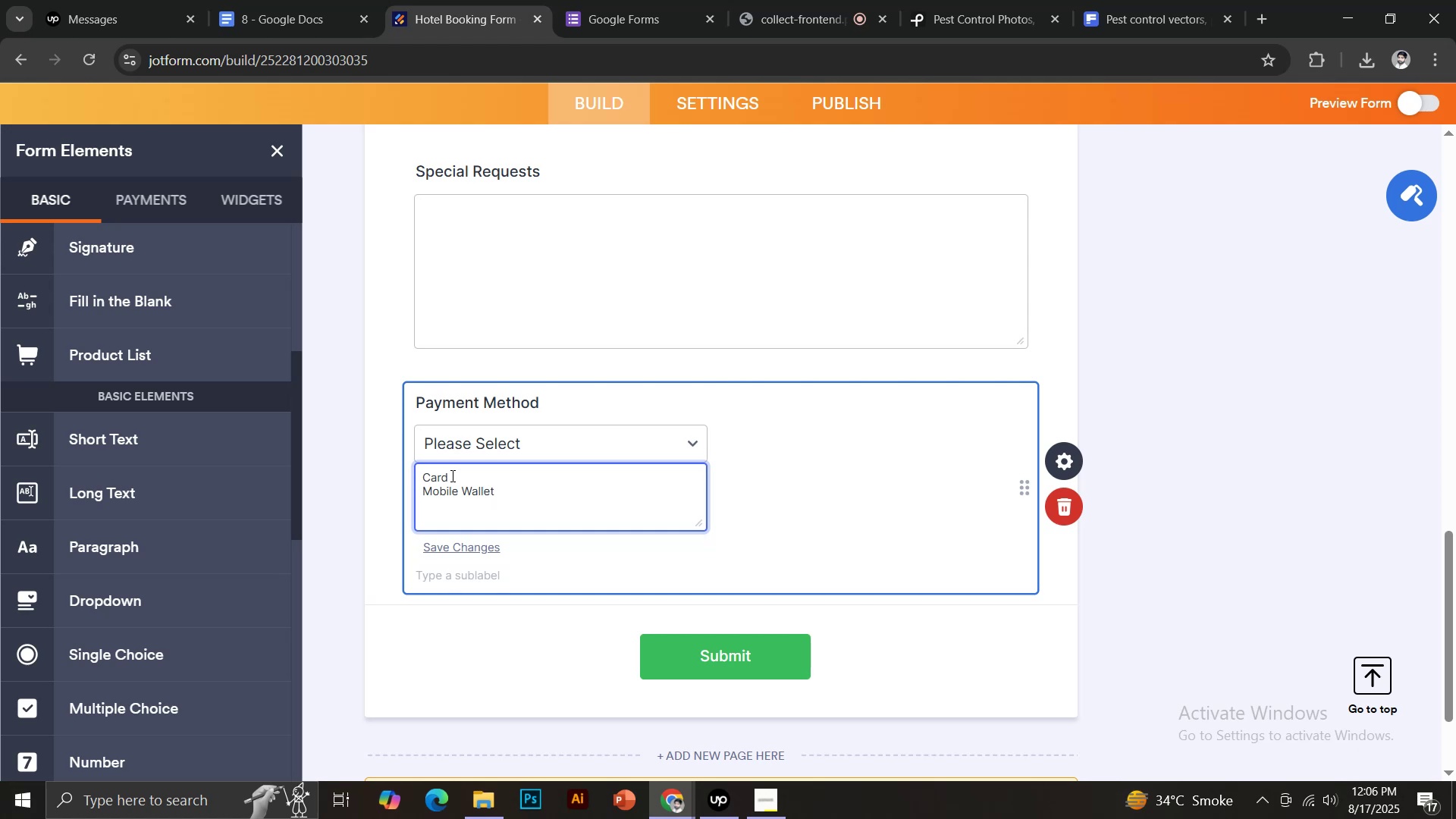 
type(On)
key(Backspace)
key(Backspace)
type(Cash)
 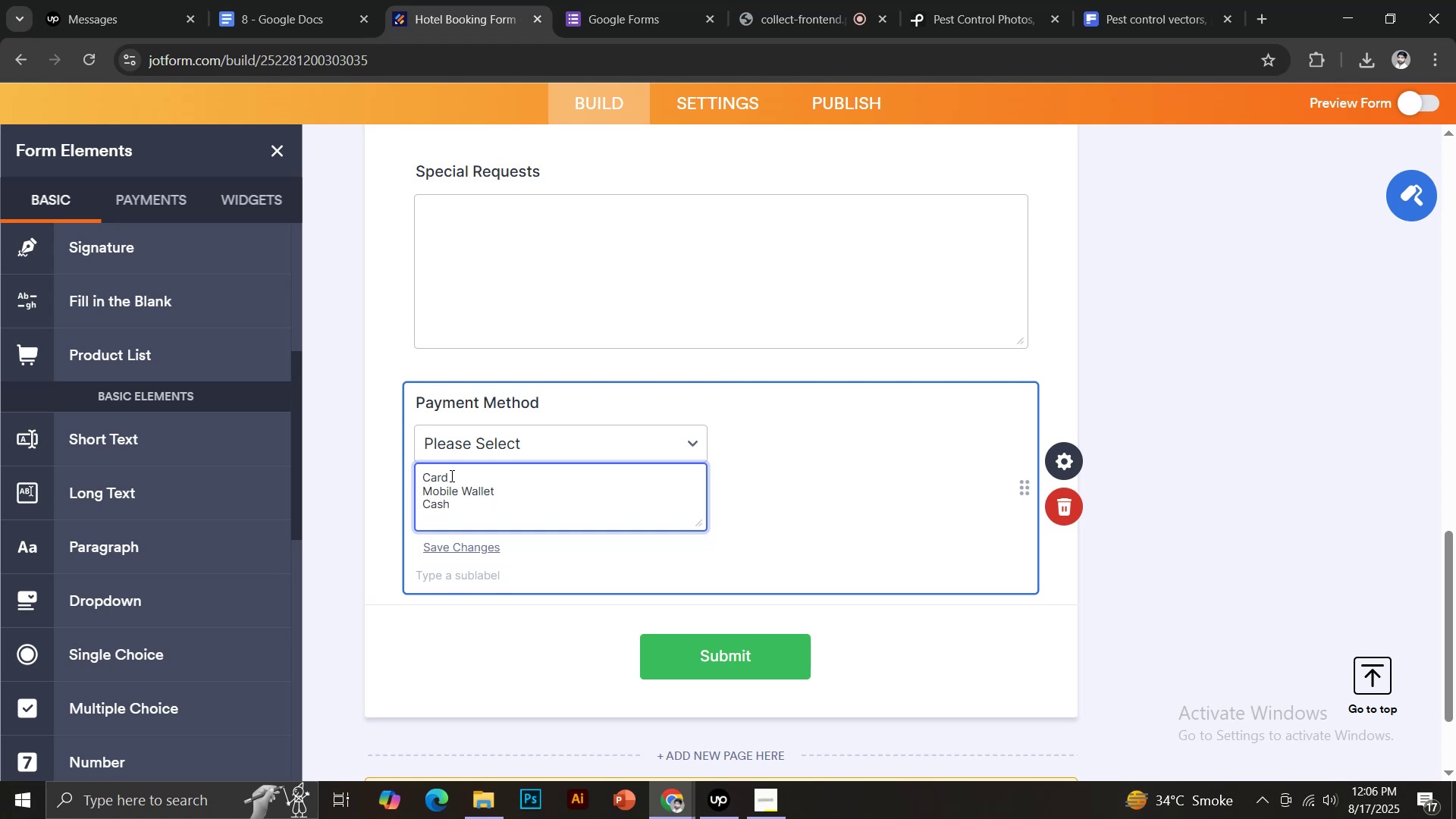 
key(Enter)
 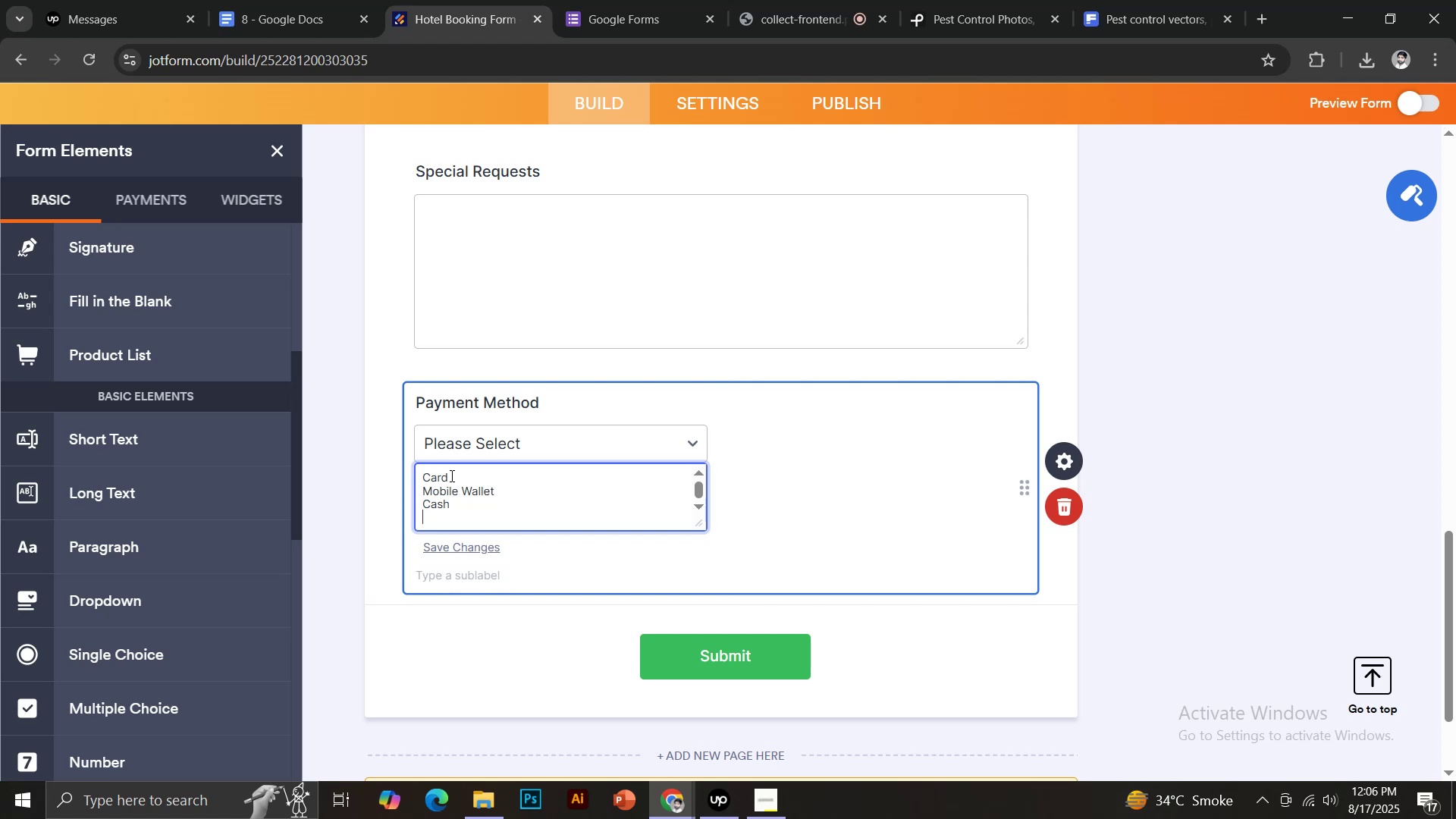 
type(Bank transfer)
 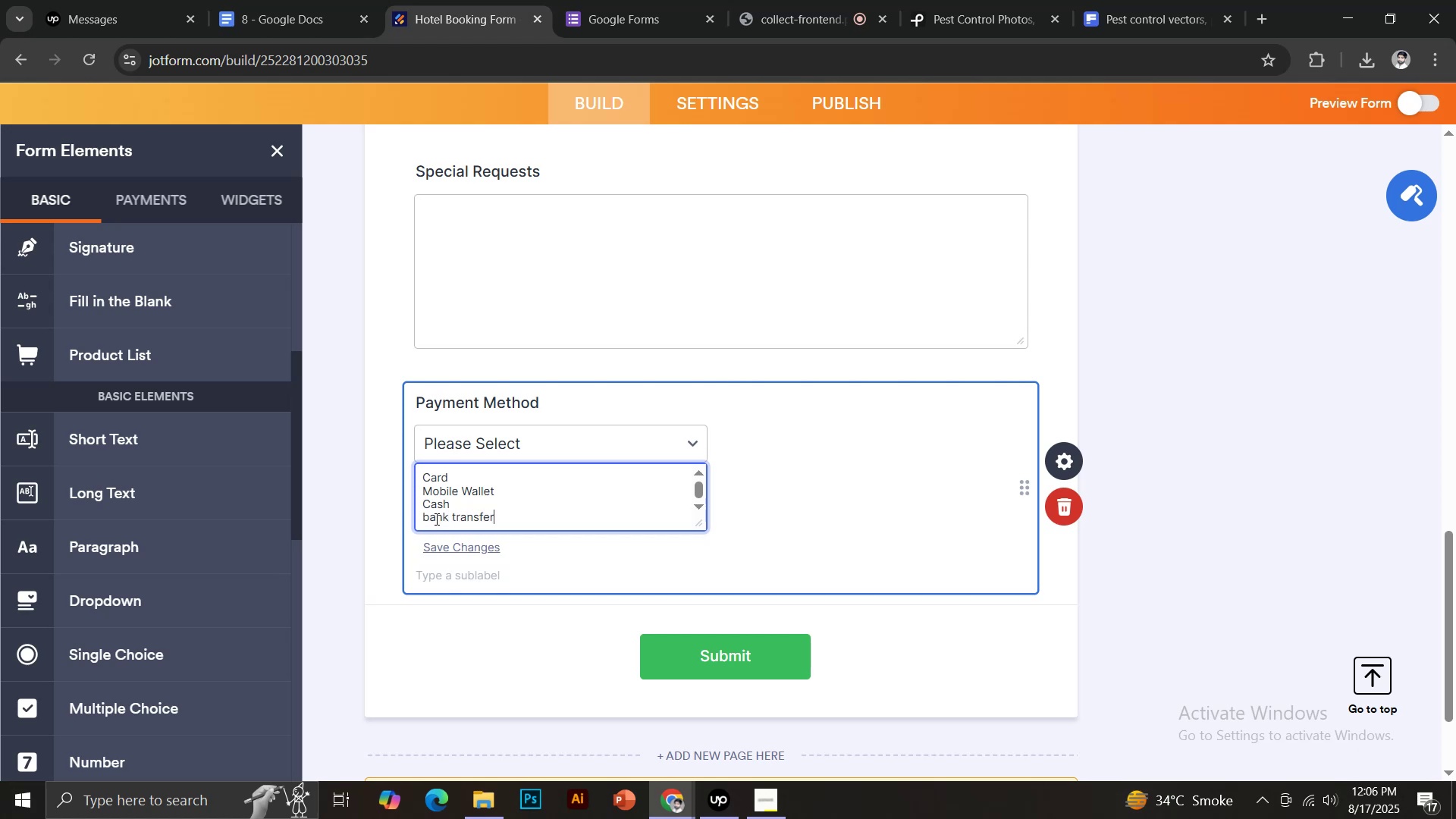 
left_click([430, 518])
 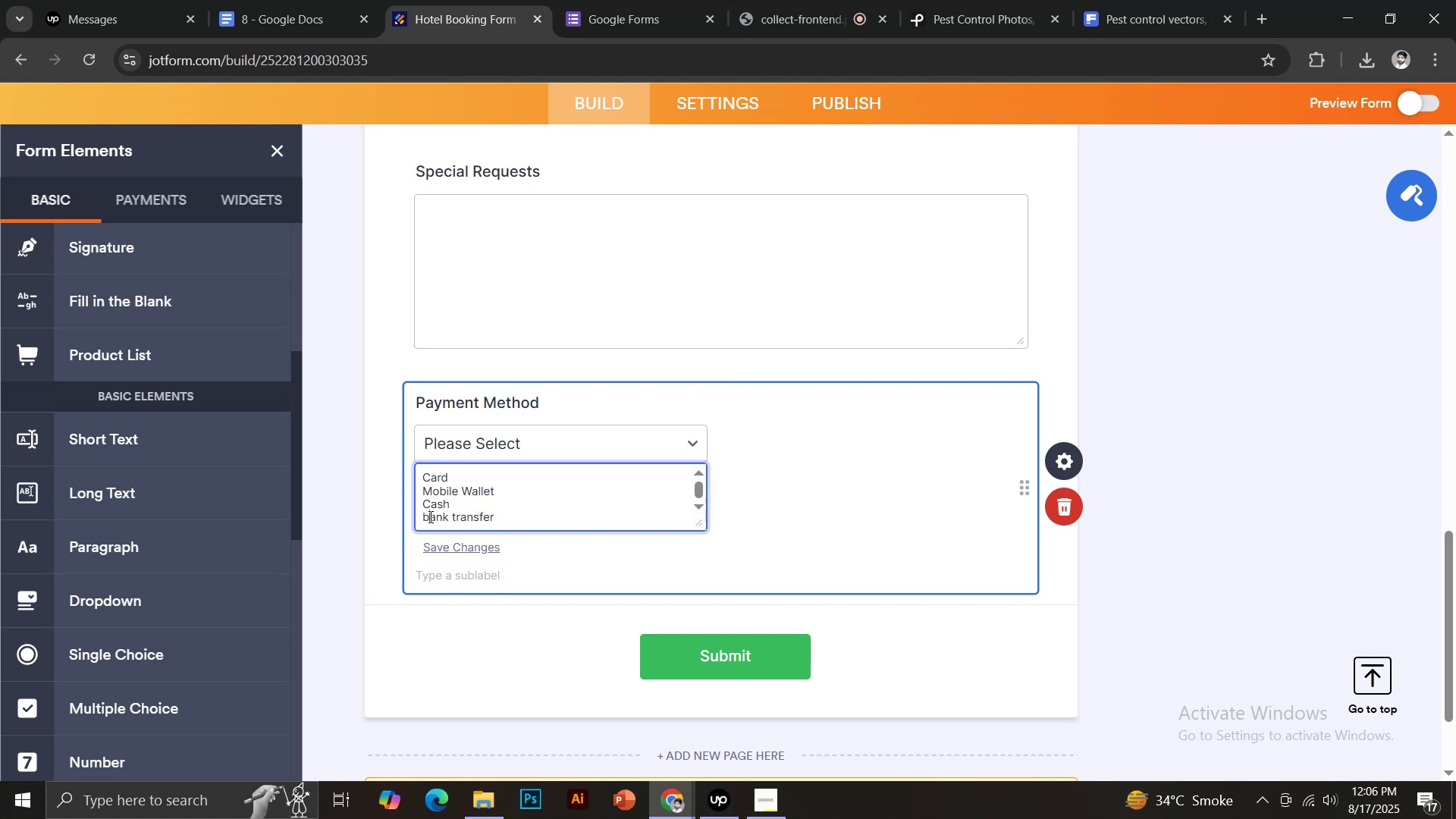 
key(Backspace)
 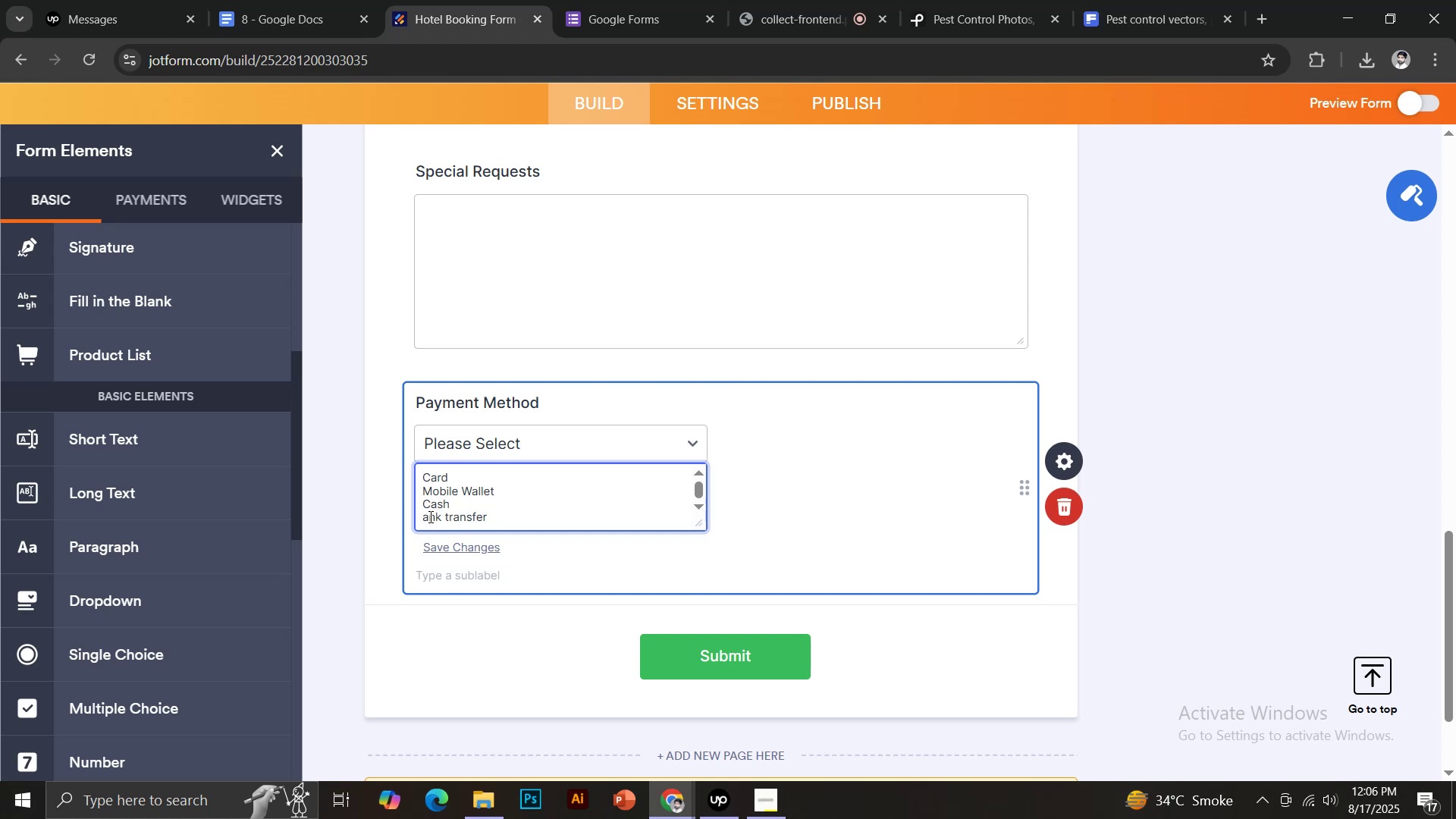 
key(CapsLock)
 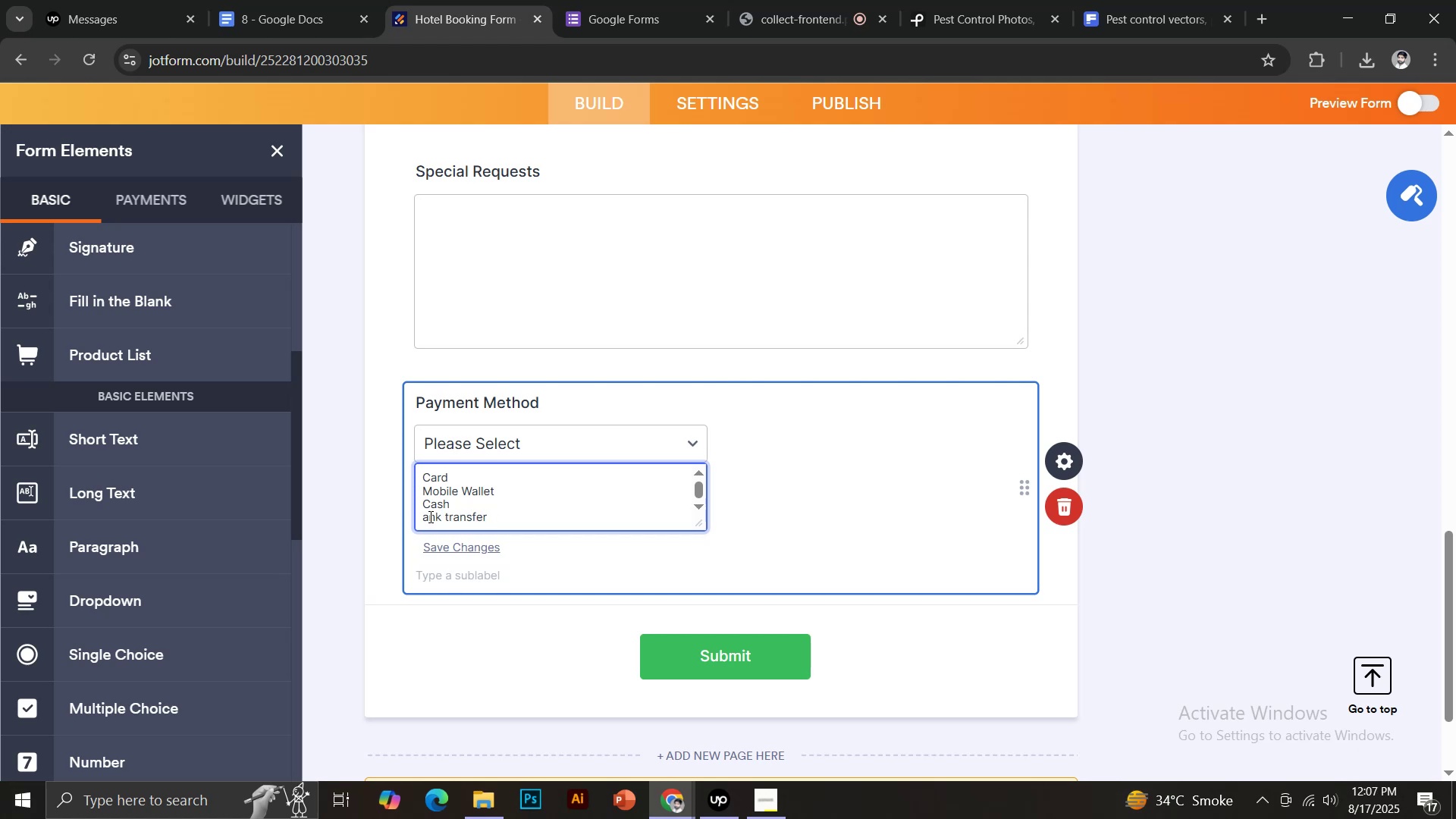 
key(B)
 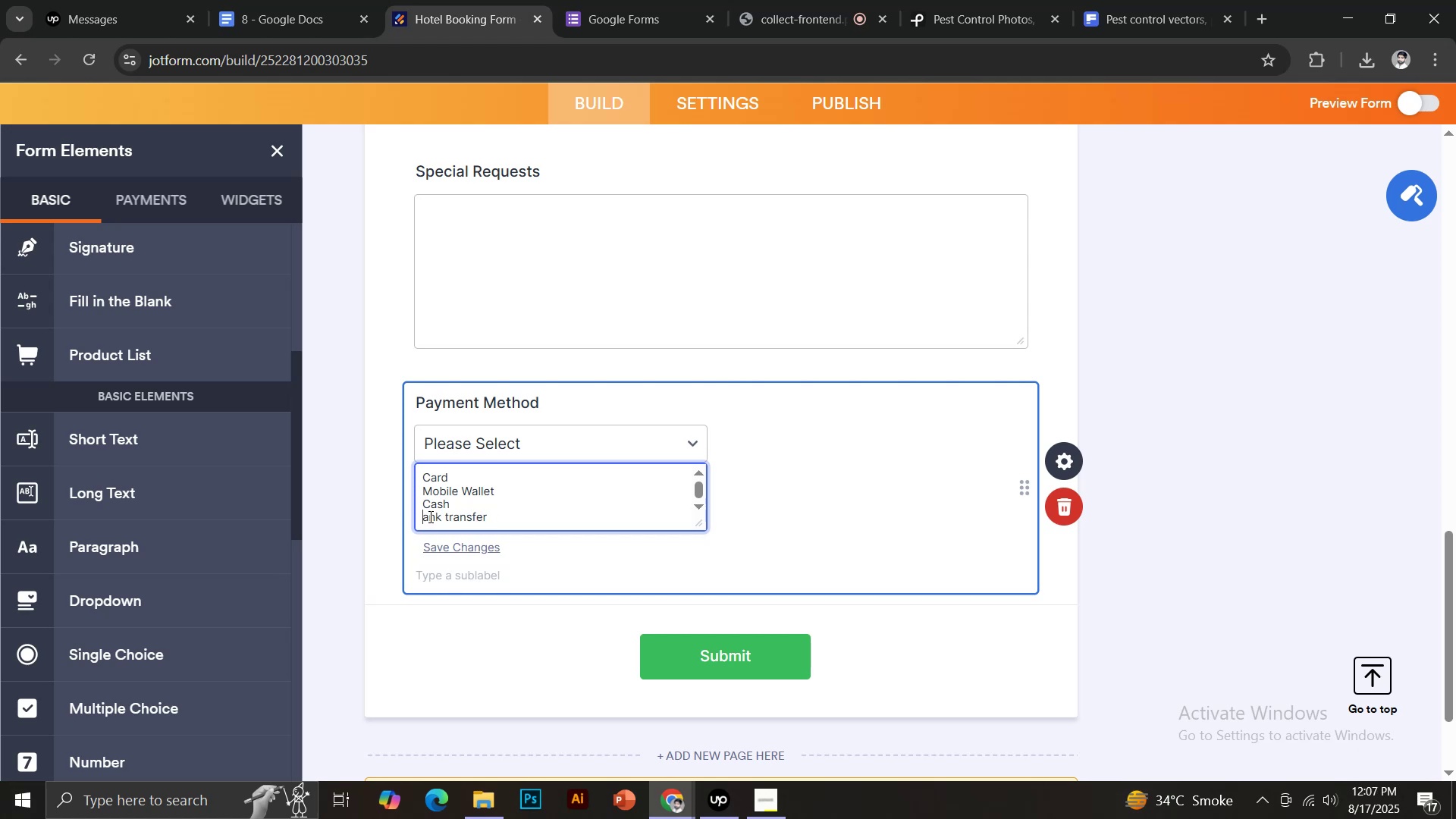 
key(CapsLock)
 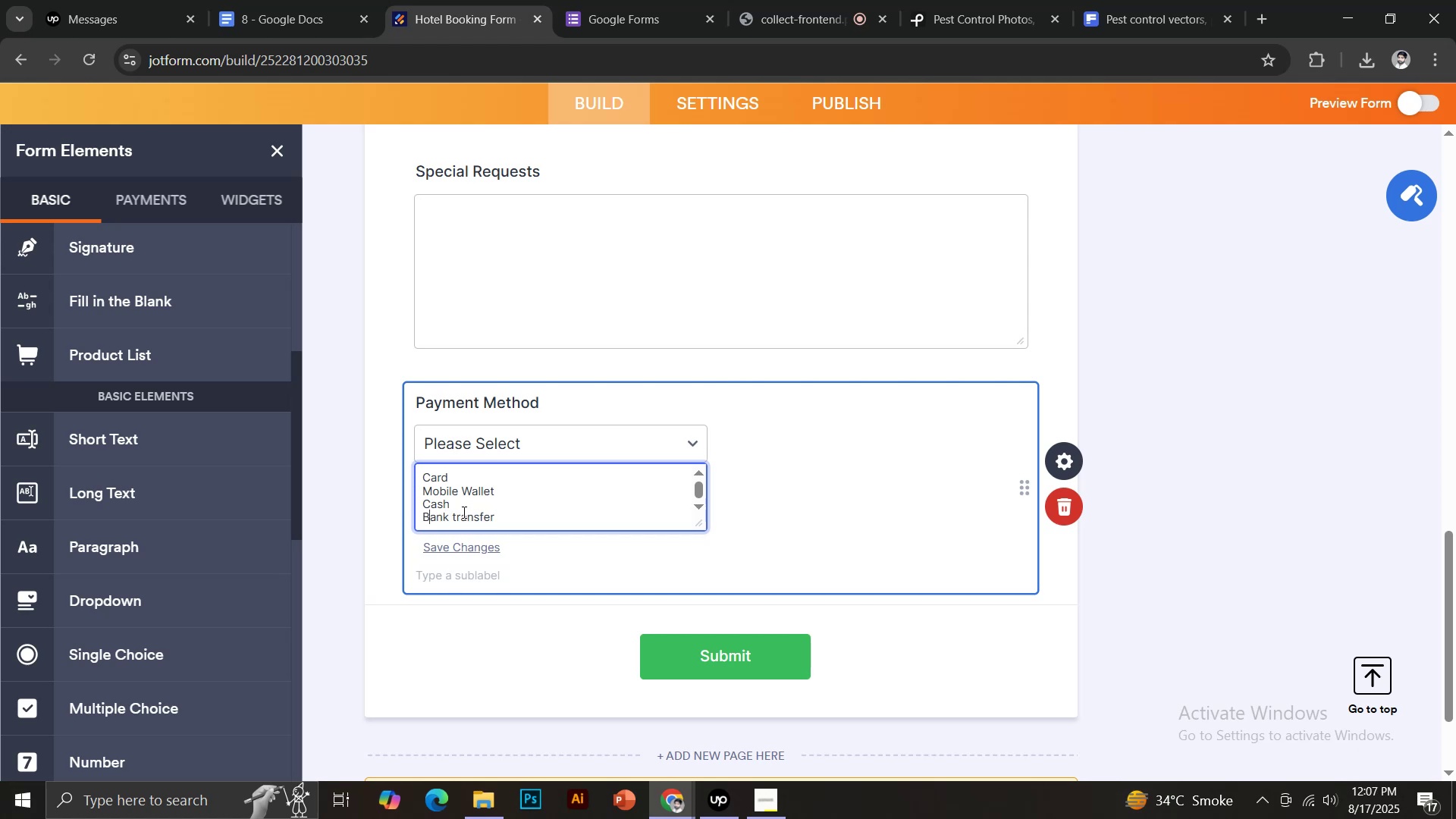 
left_click([457, 514])
 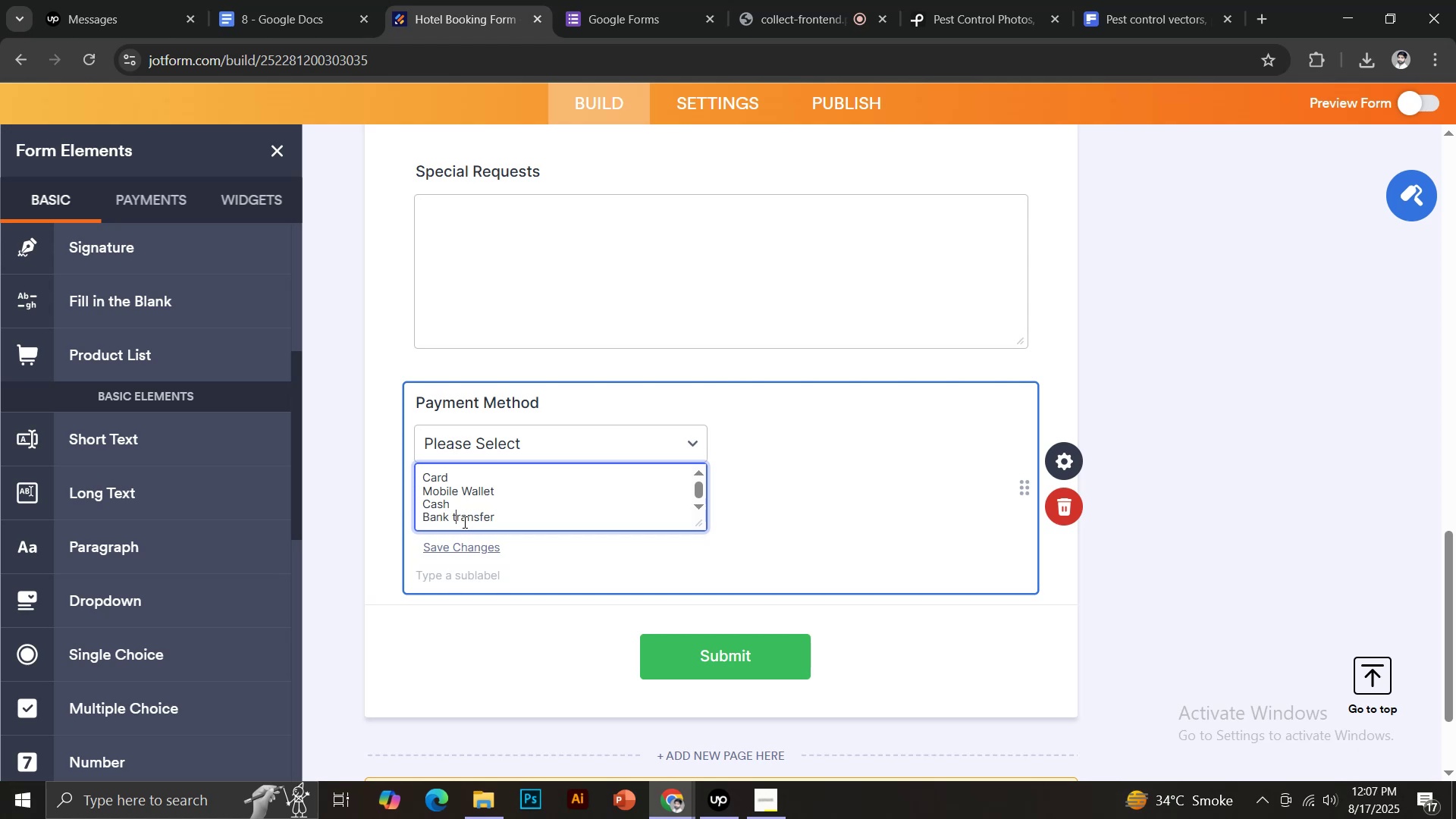 
key(Backspace)
 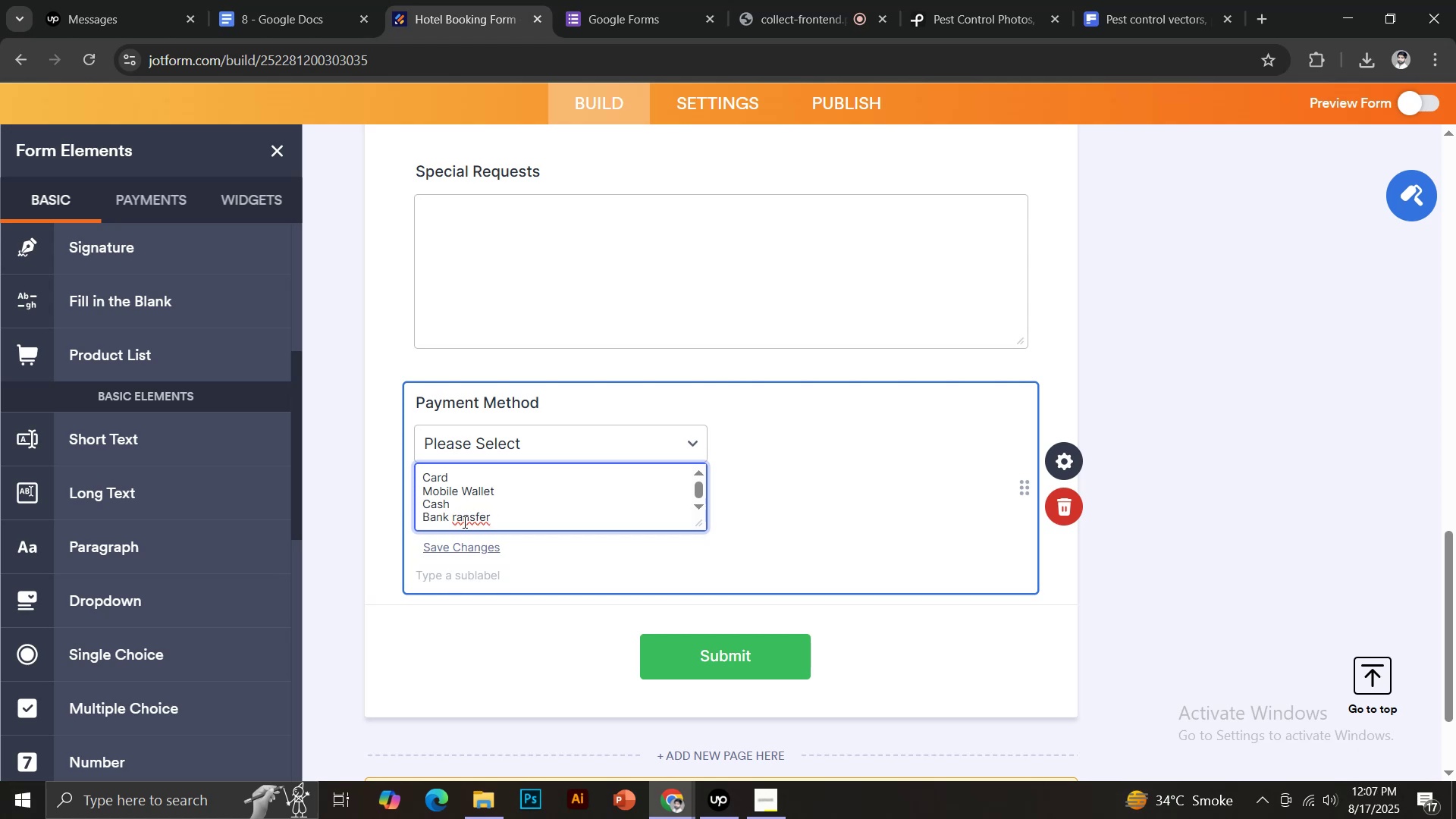 
key(CapsLock)
 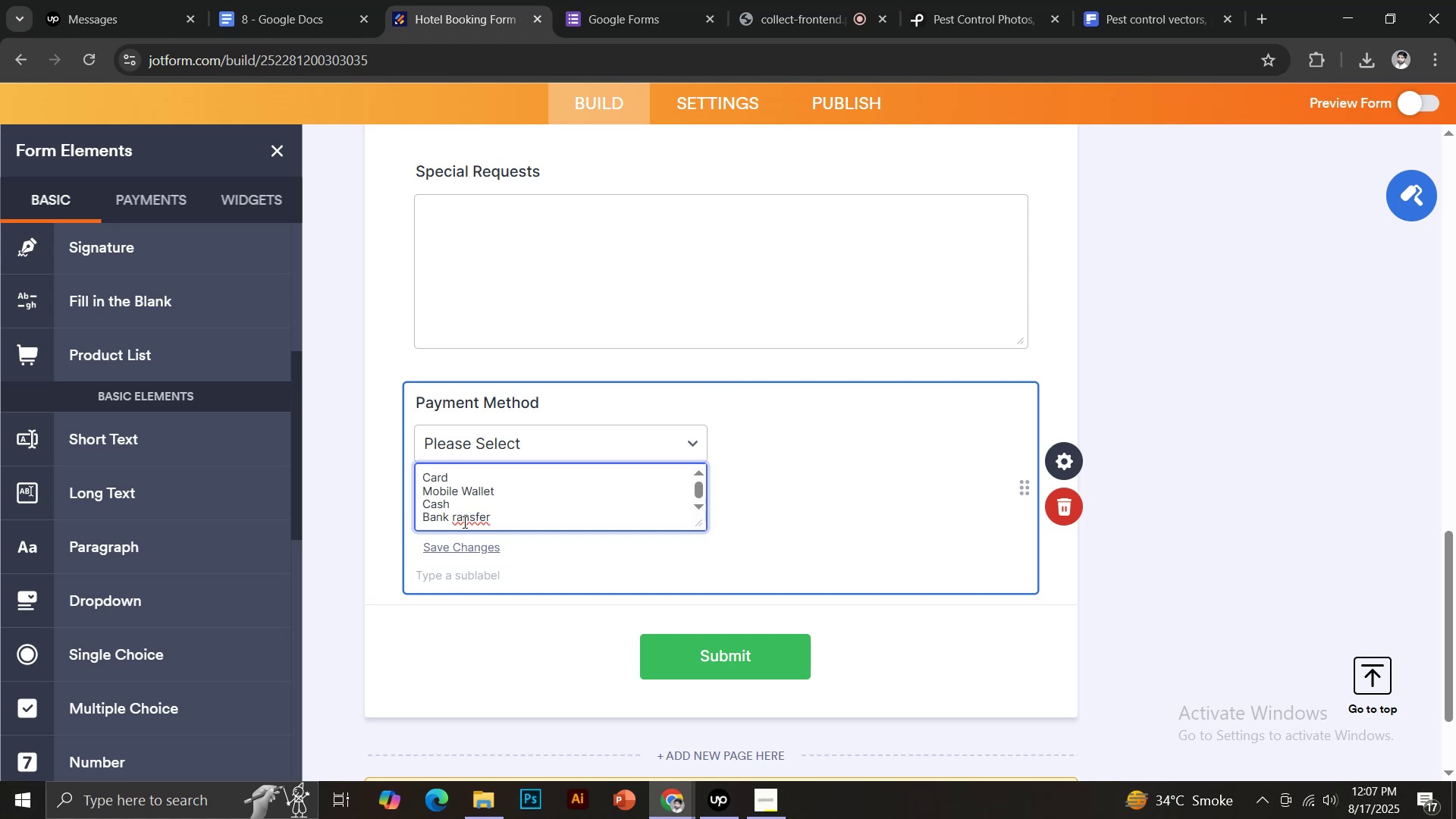 
key(T)
 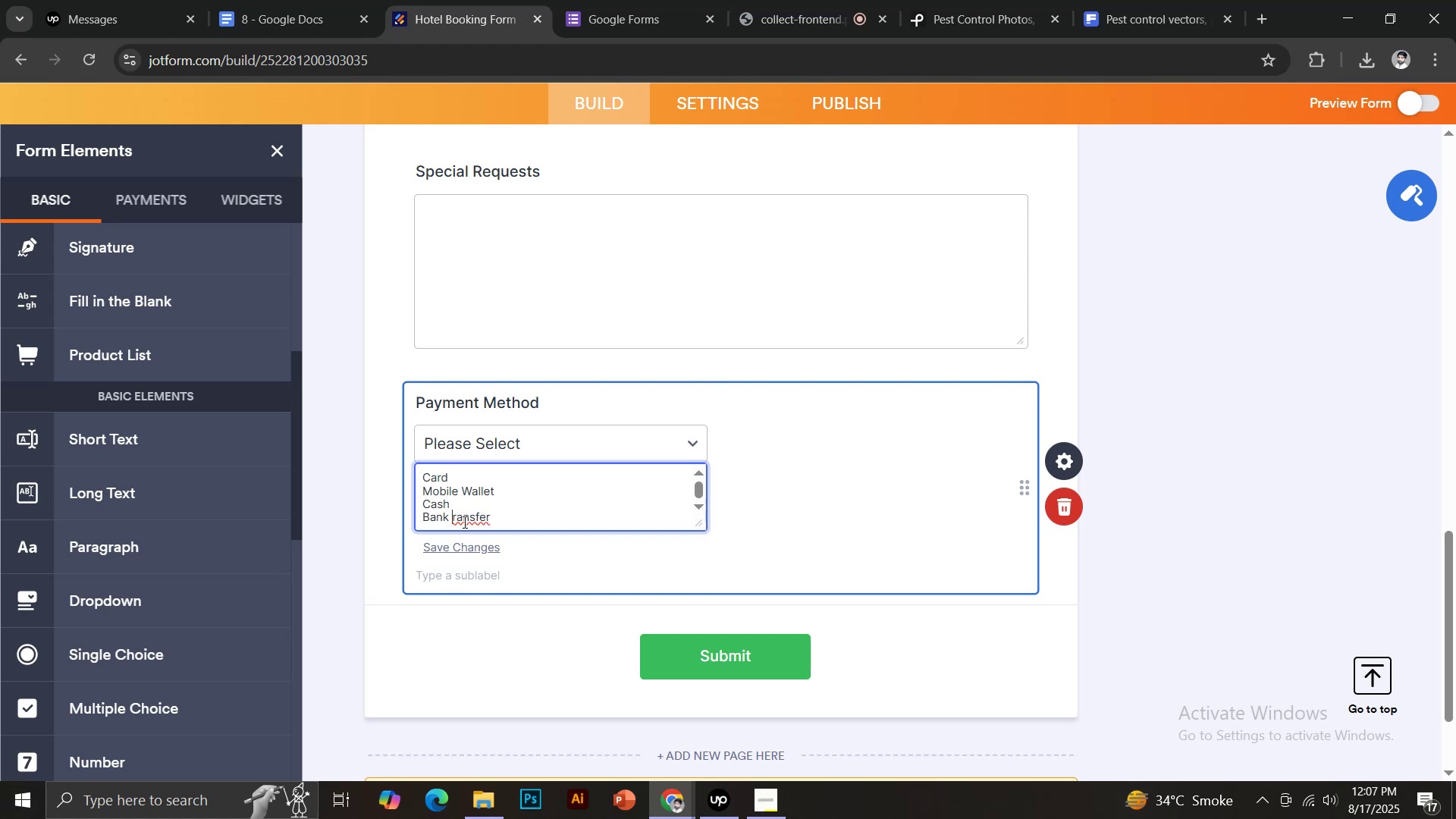 
key(CapsLock)
 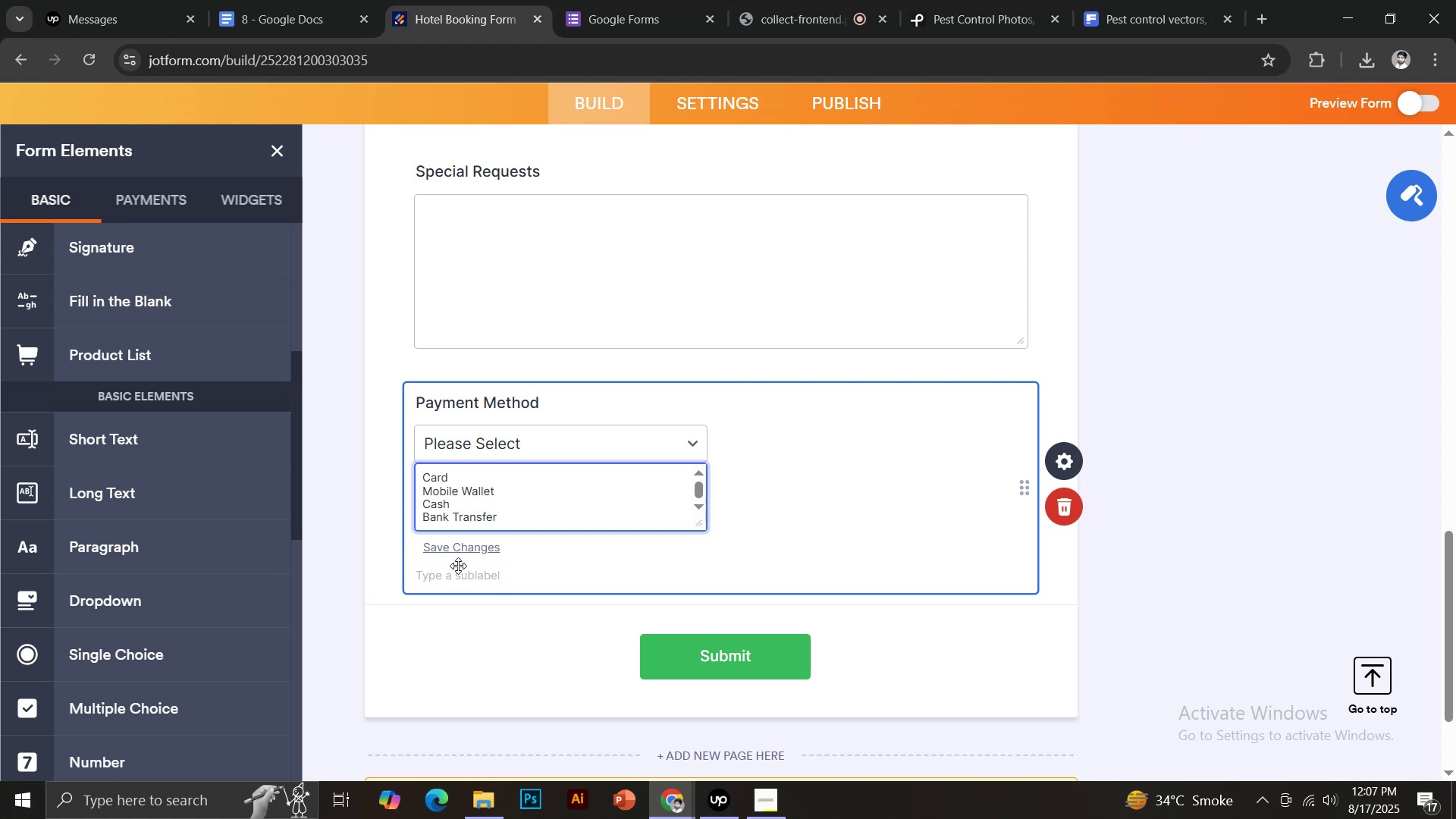 
left_click([458, 554])
 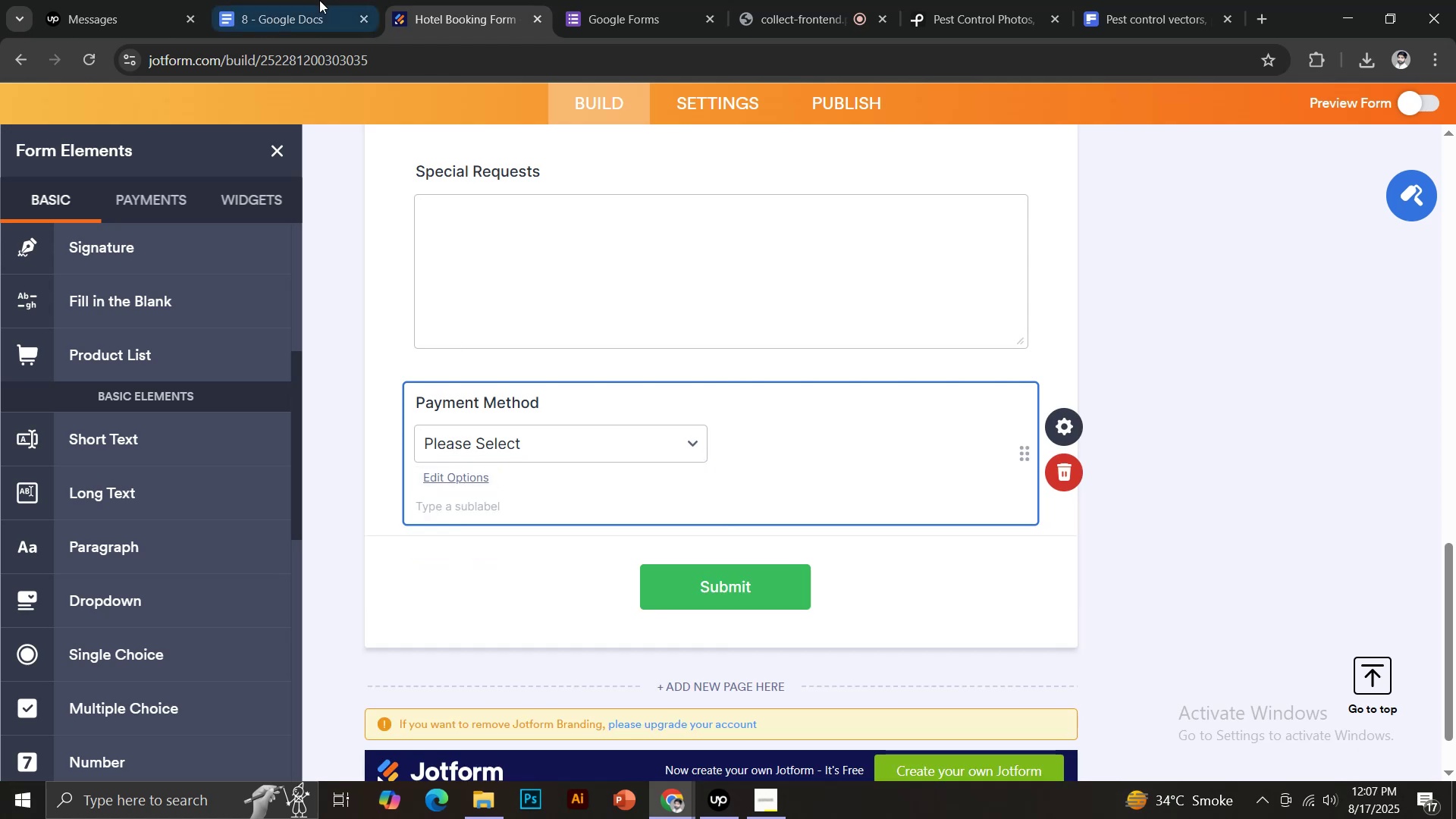 
left_click([308, 0])
 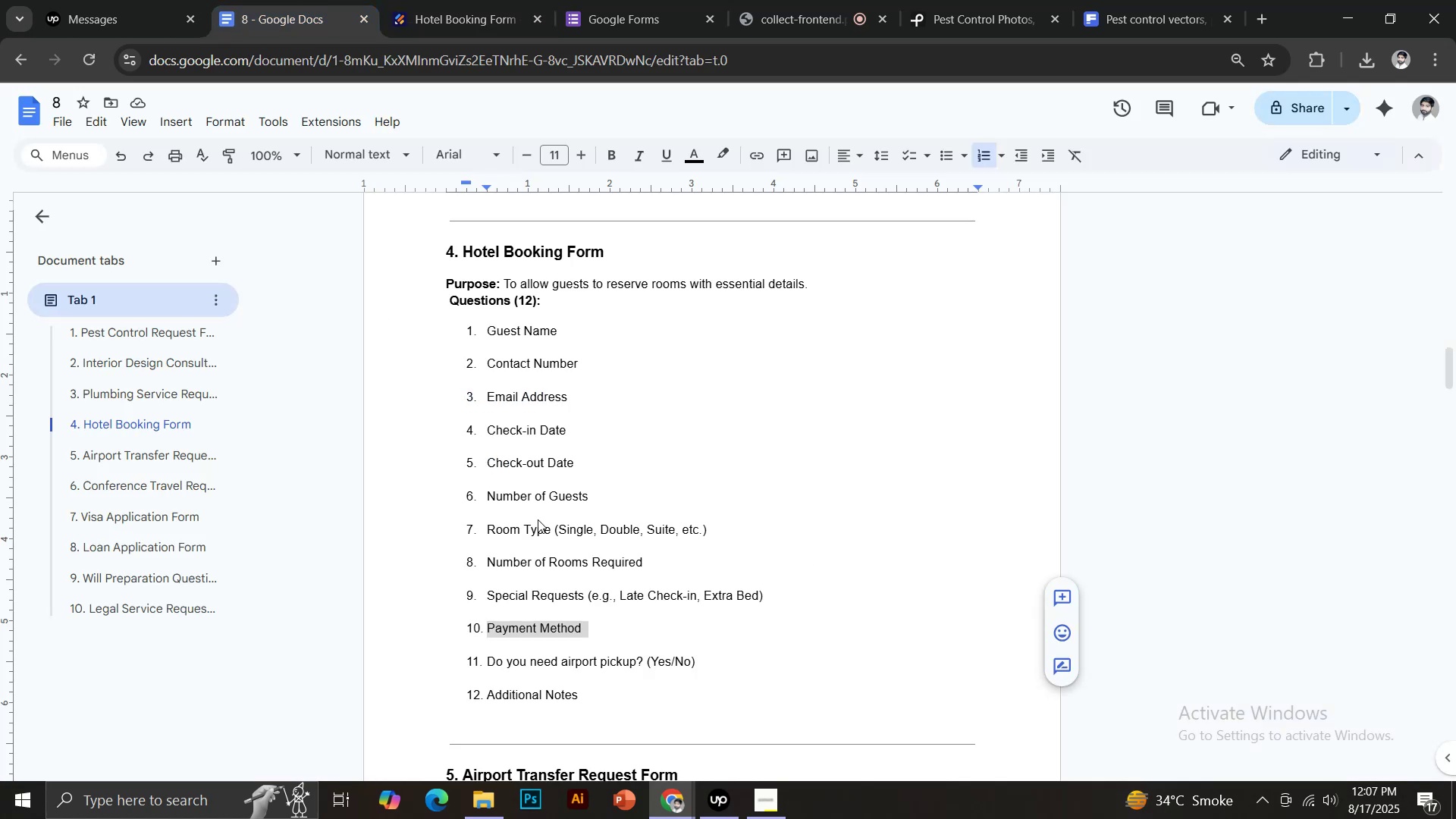 
scroll: coordinate [573, 535], scroll_direction: down, amount: 1.0
 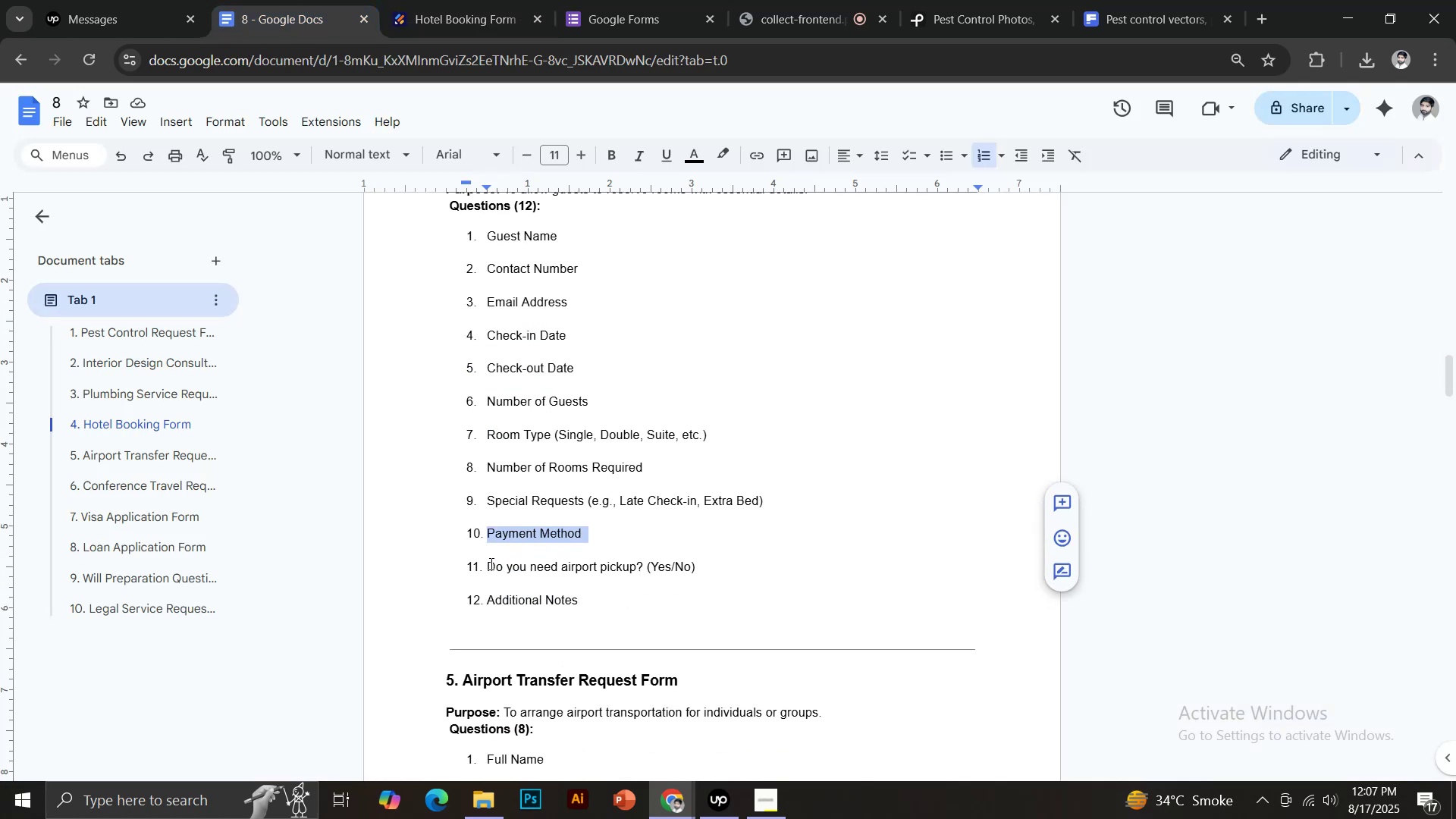 
left_click_drag(start_coordinate=[487, 564], to_coordinate=[644, 574])
 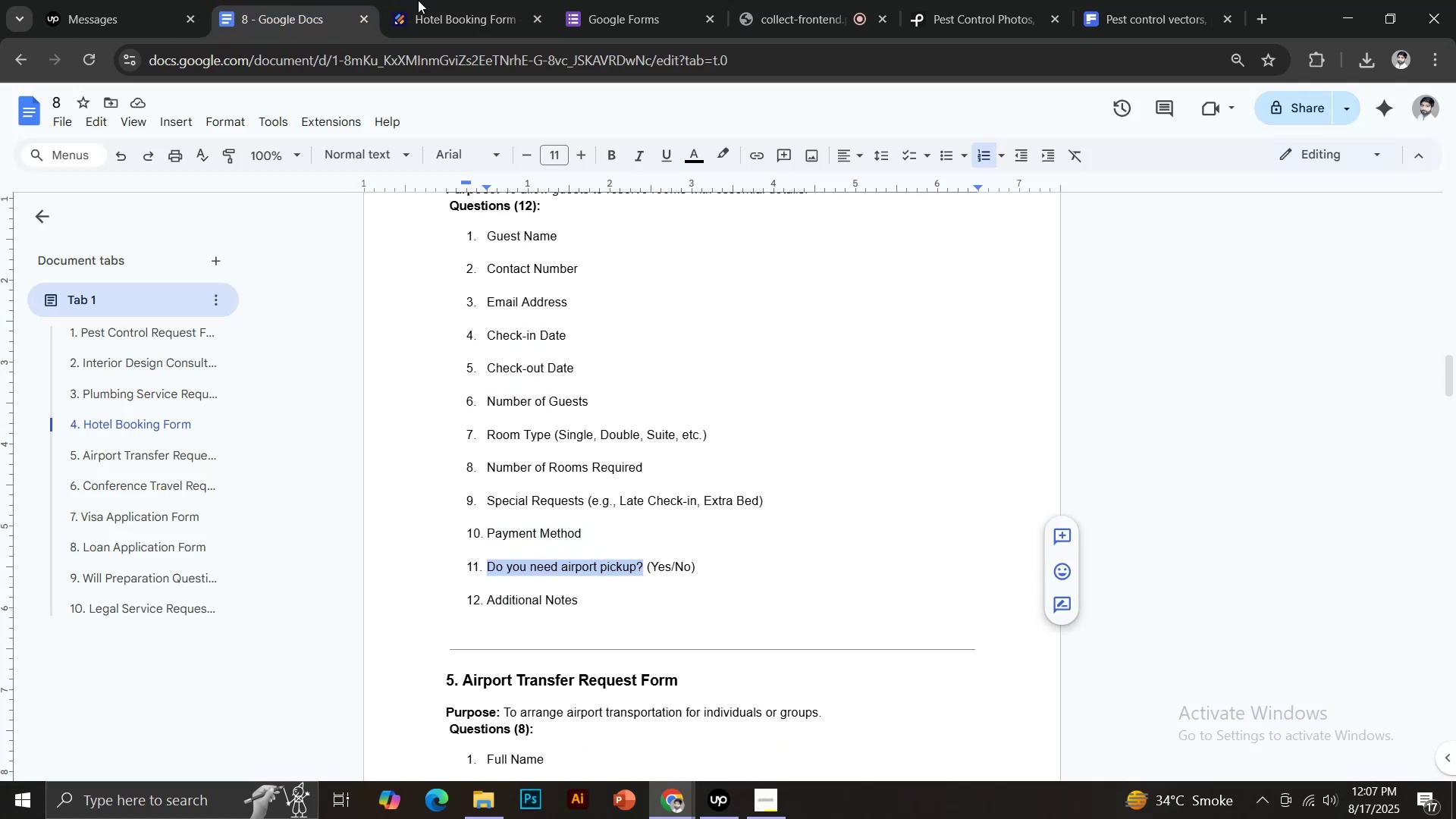 
key(Control+C)
 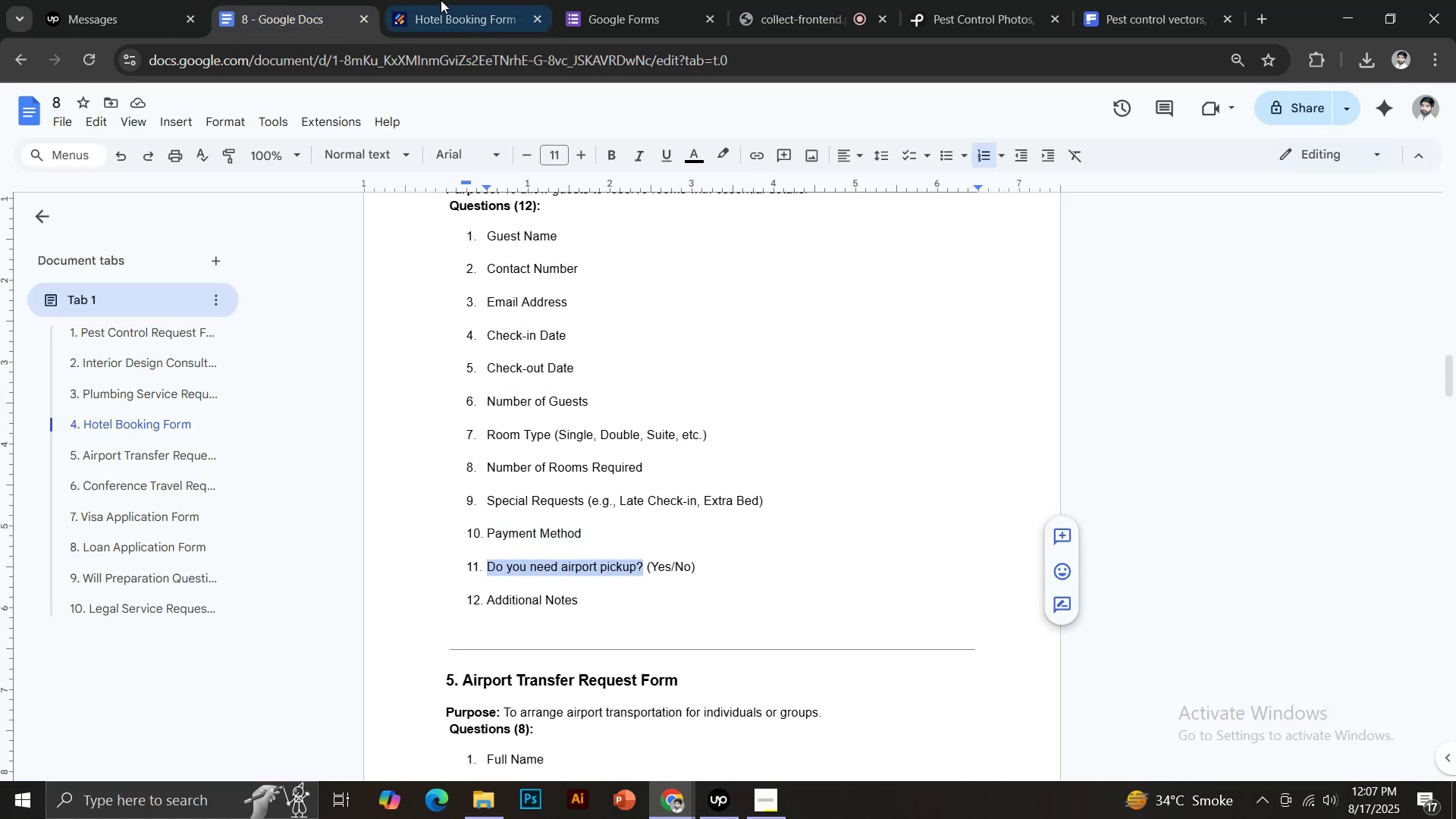 
left_click([441, 0])
 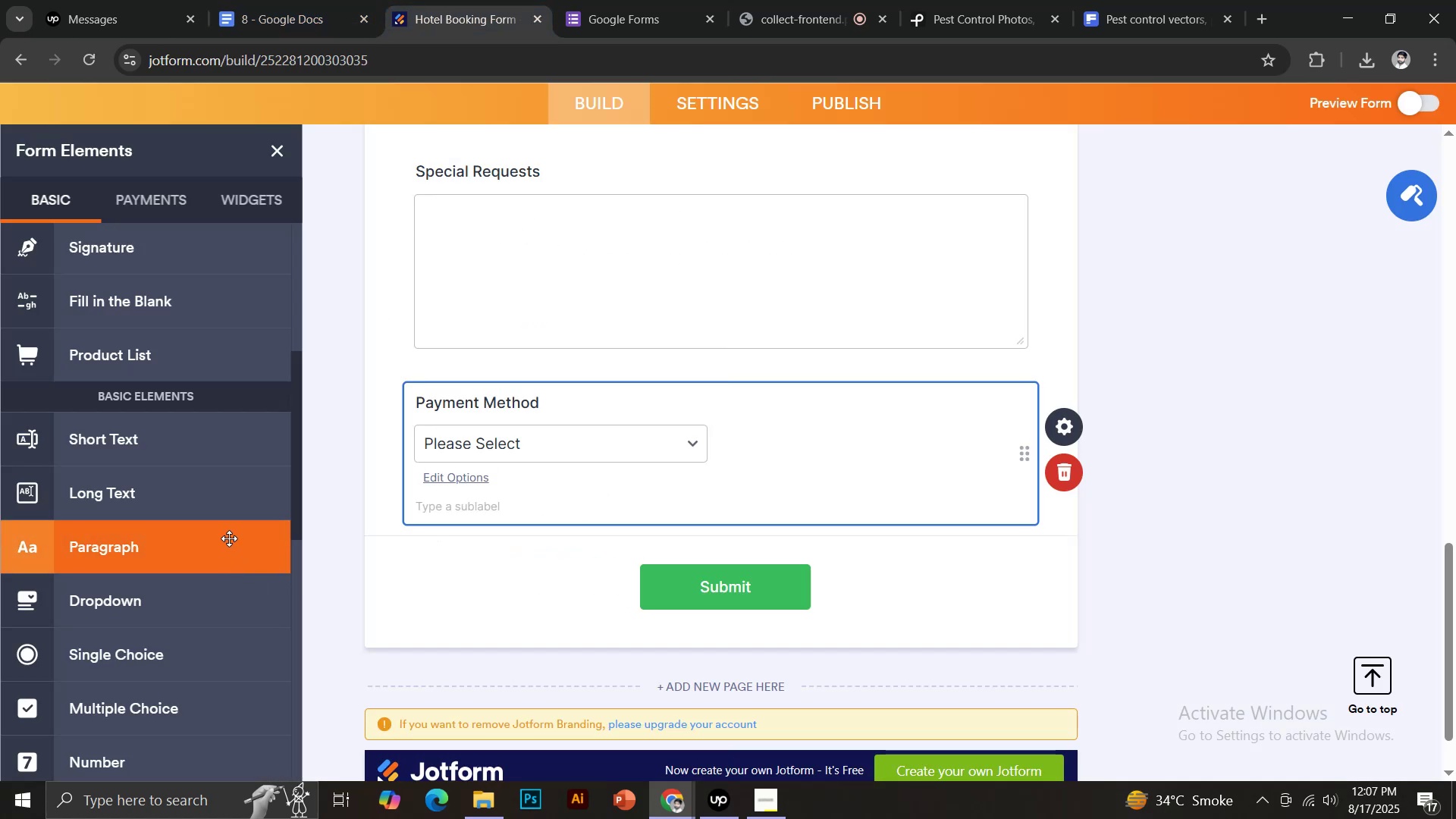 
scroll: coordinate [228, 541], scroll_direction: down, amount: 1.0
 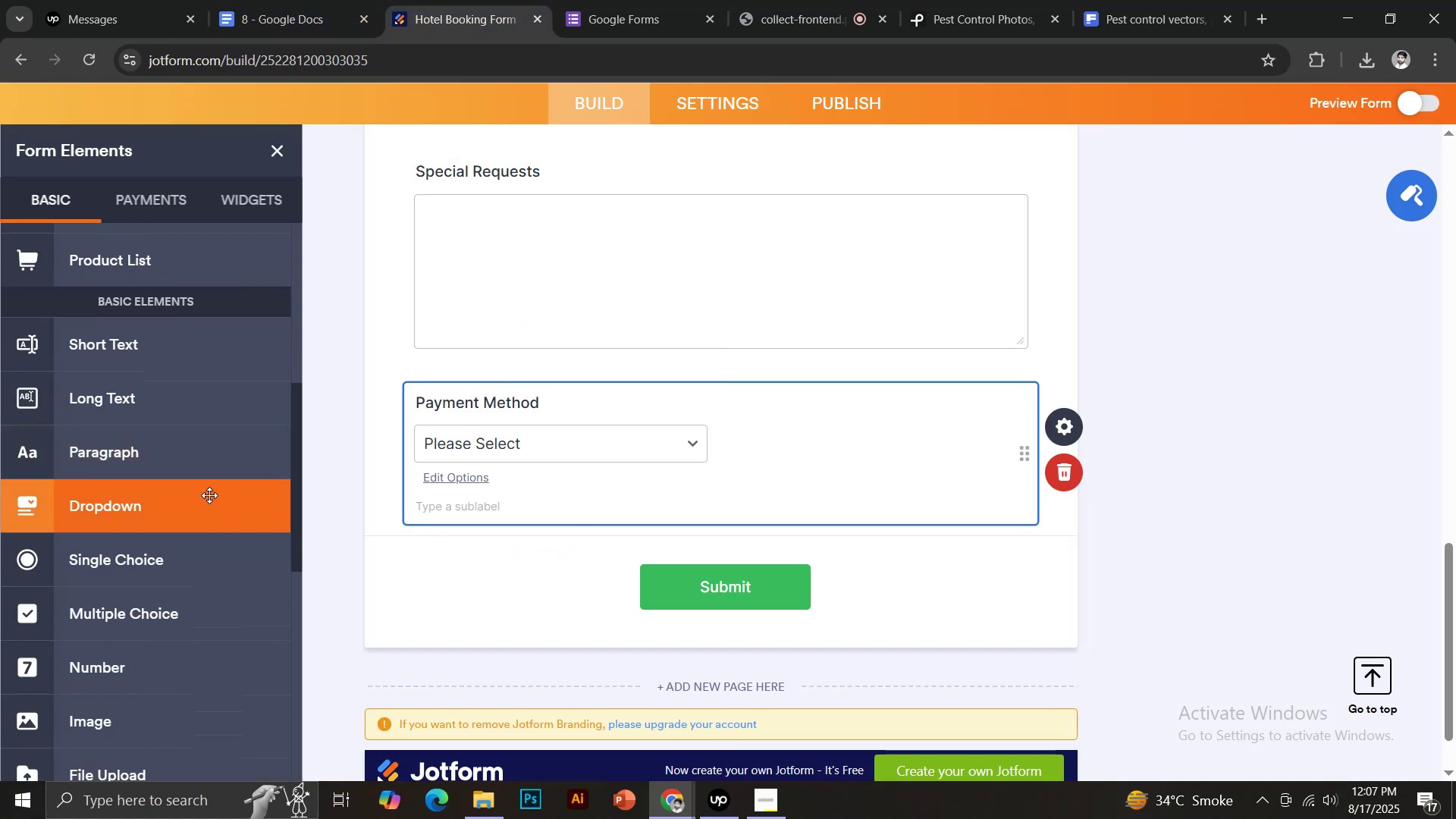 
left_click([209, 495])
 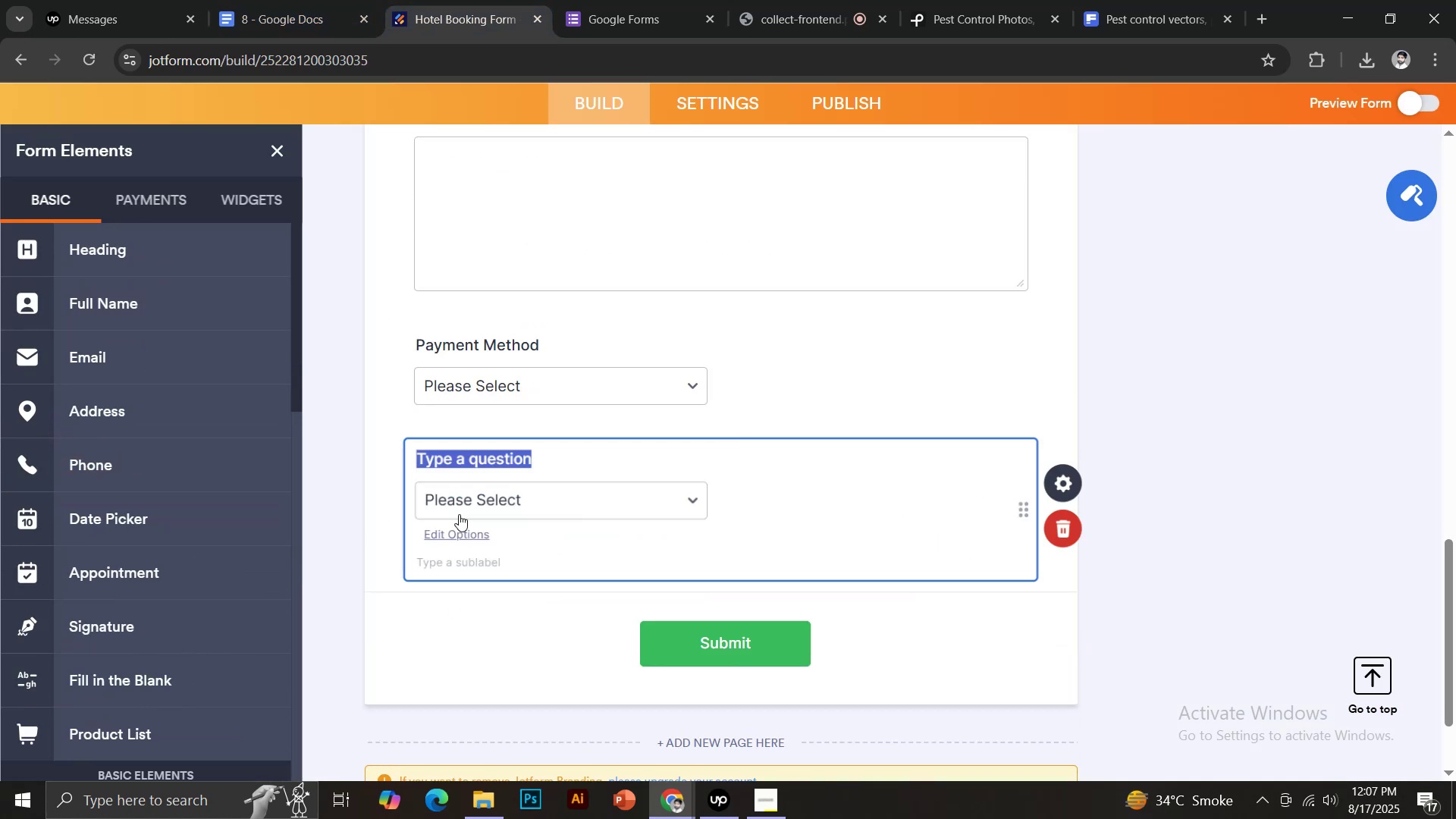 
key(Control+V)
 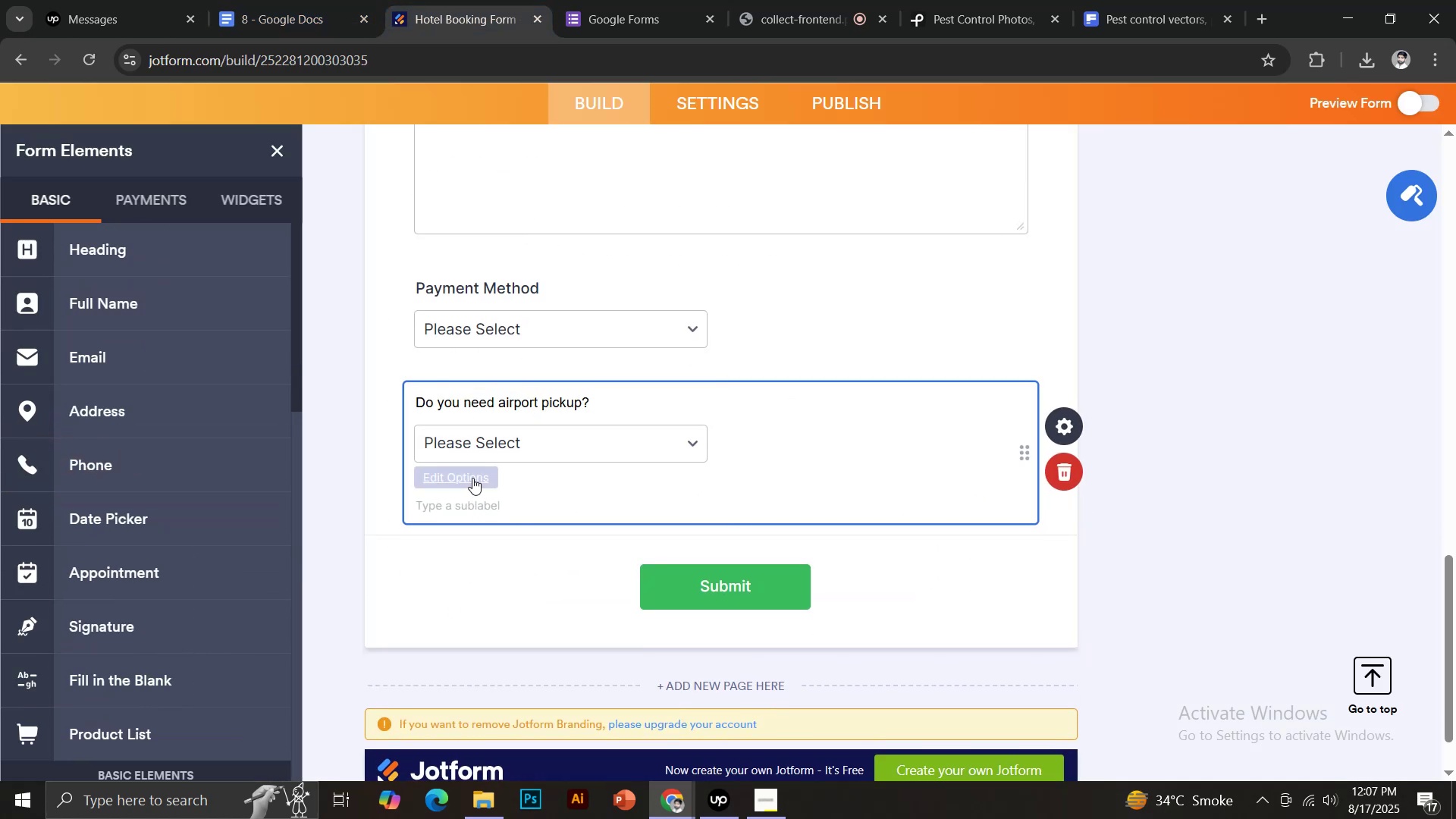 
left_click([470, 444])
 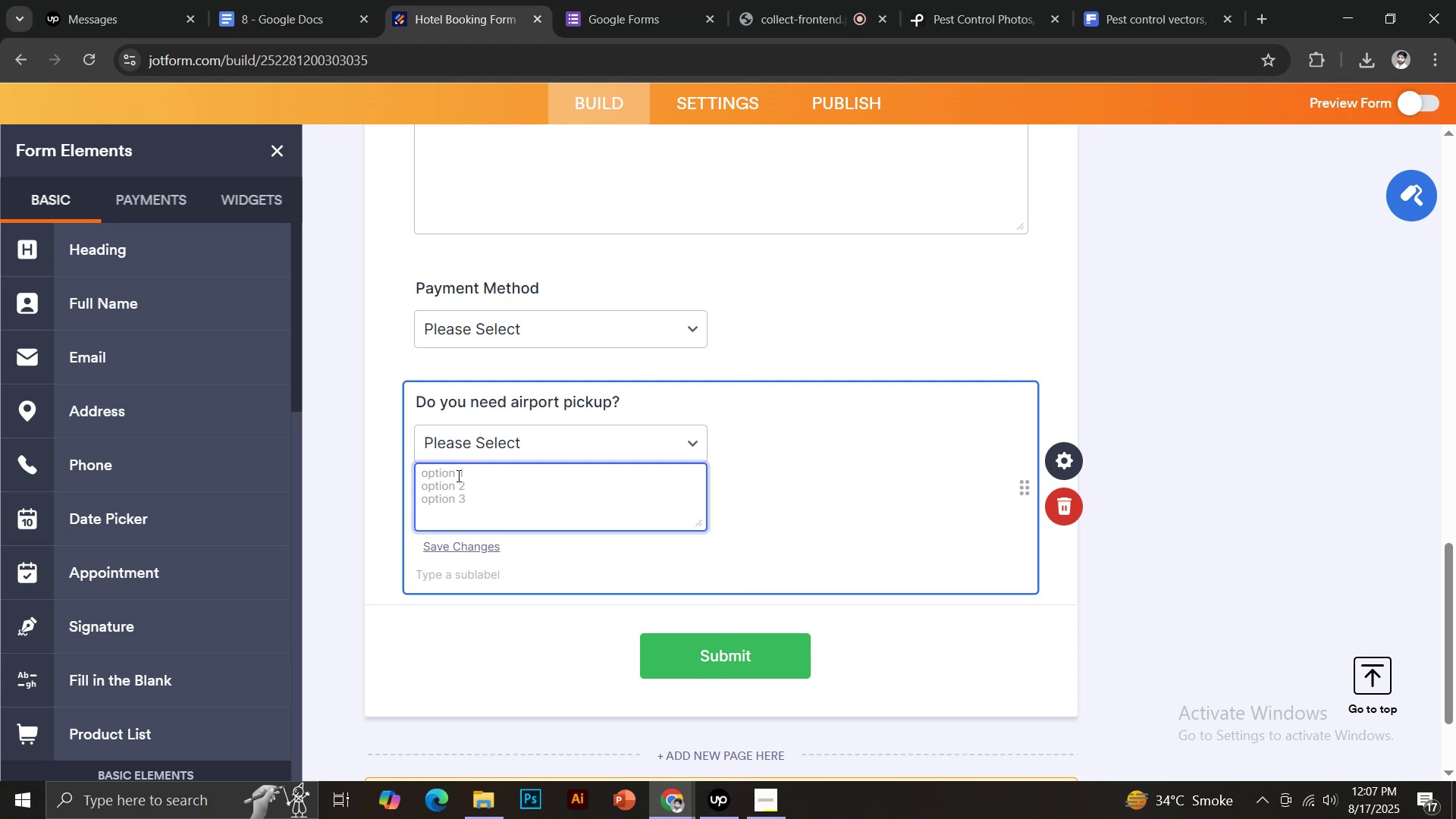 
type(Yes)
 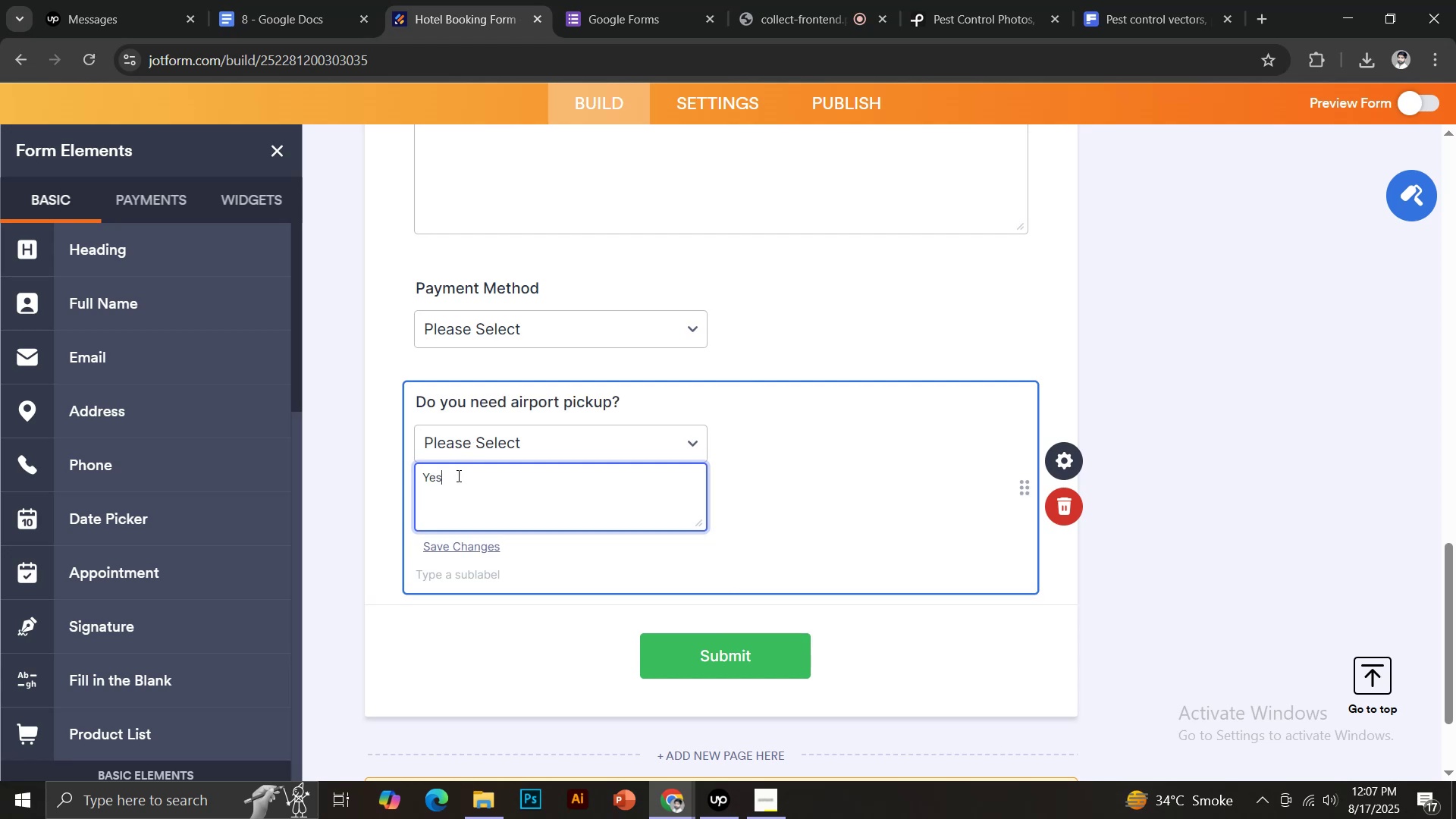 
key(ArrowDown)
 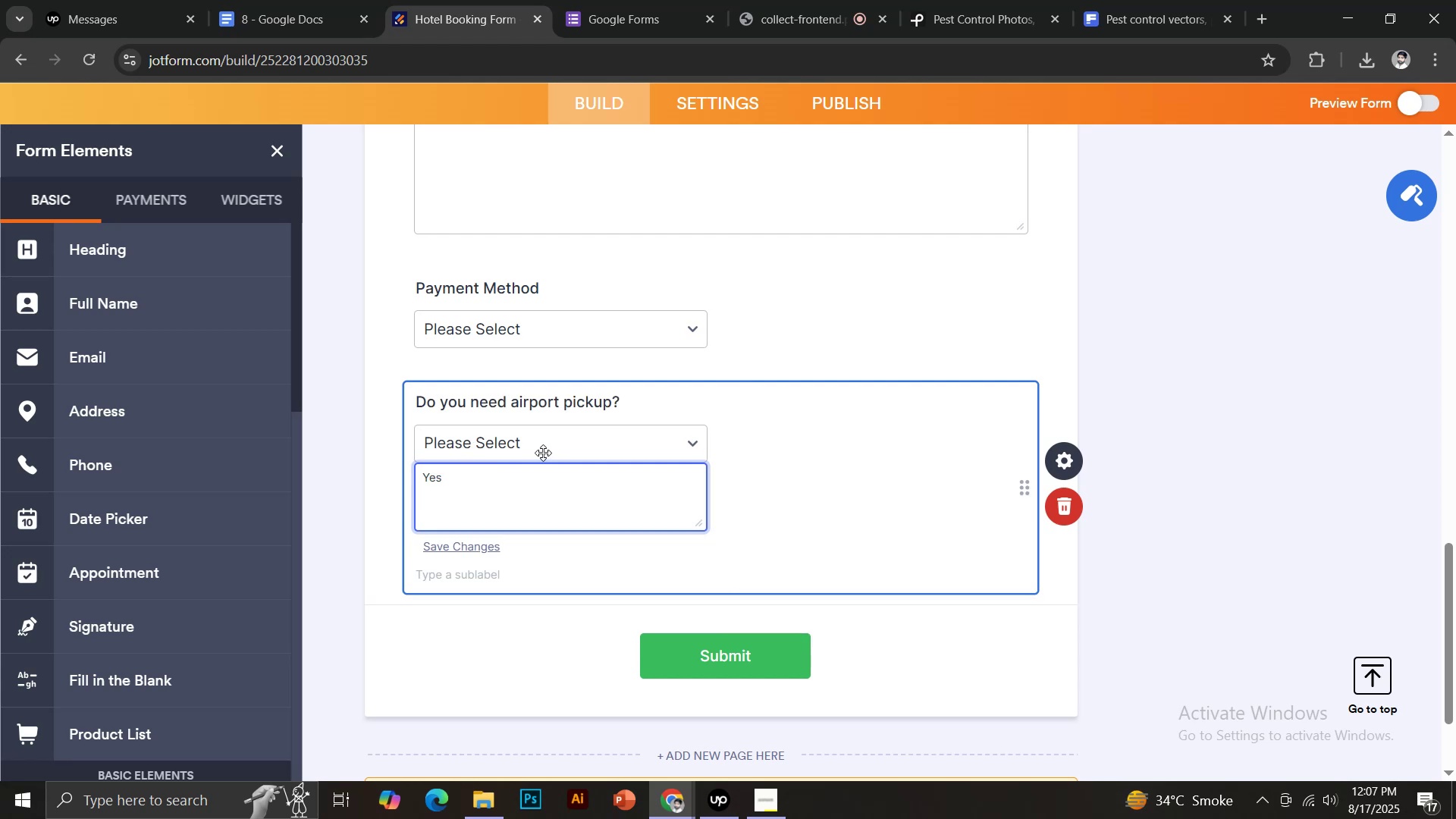 
key(Enter)
 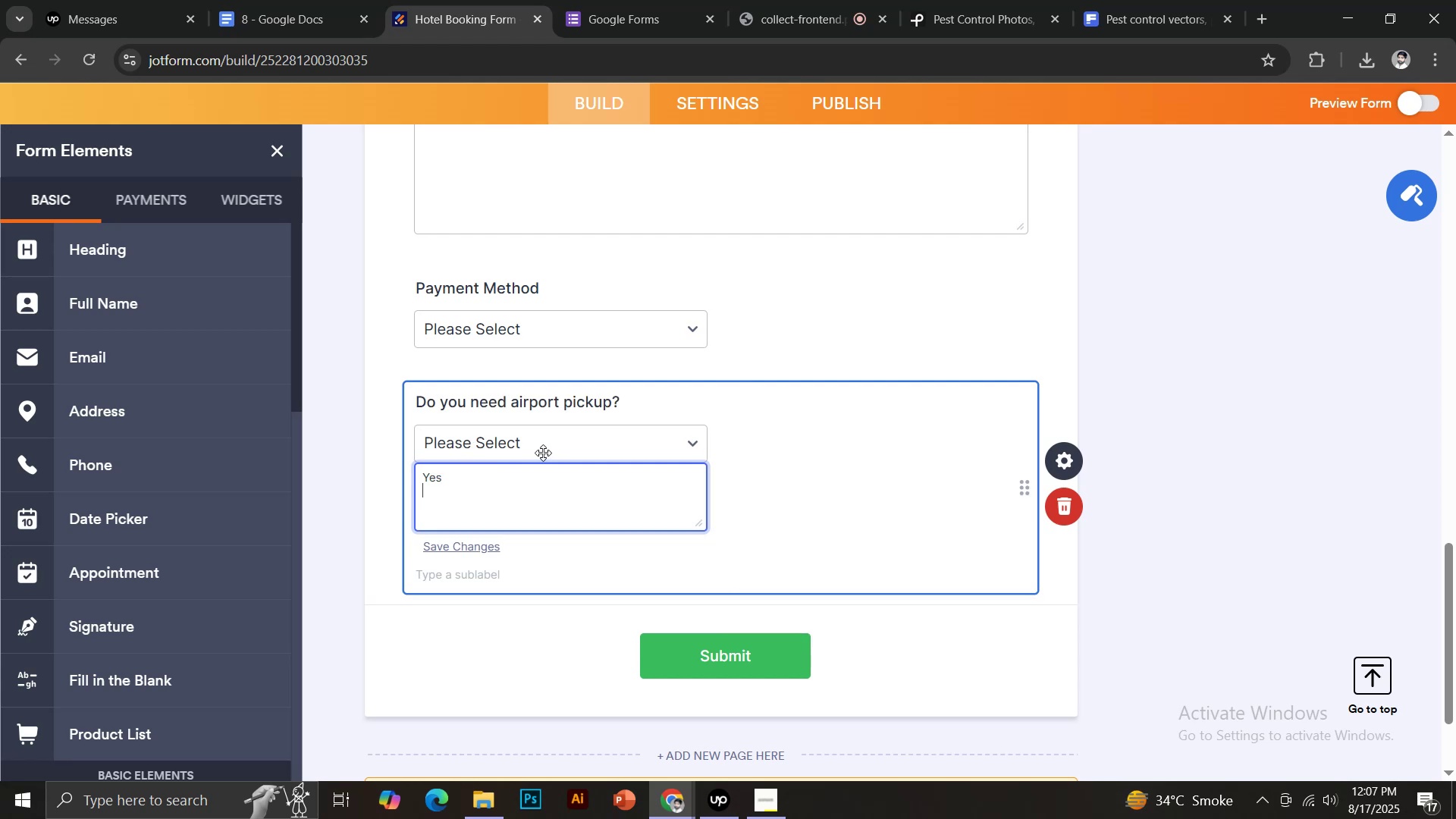 
key(CapsLock)
 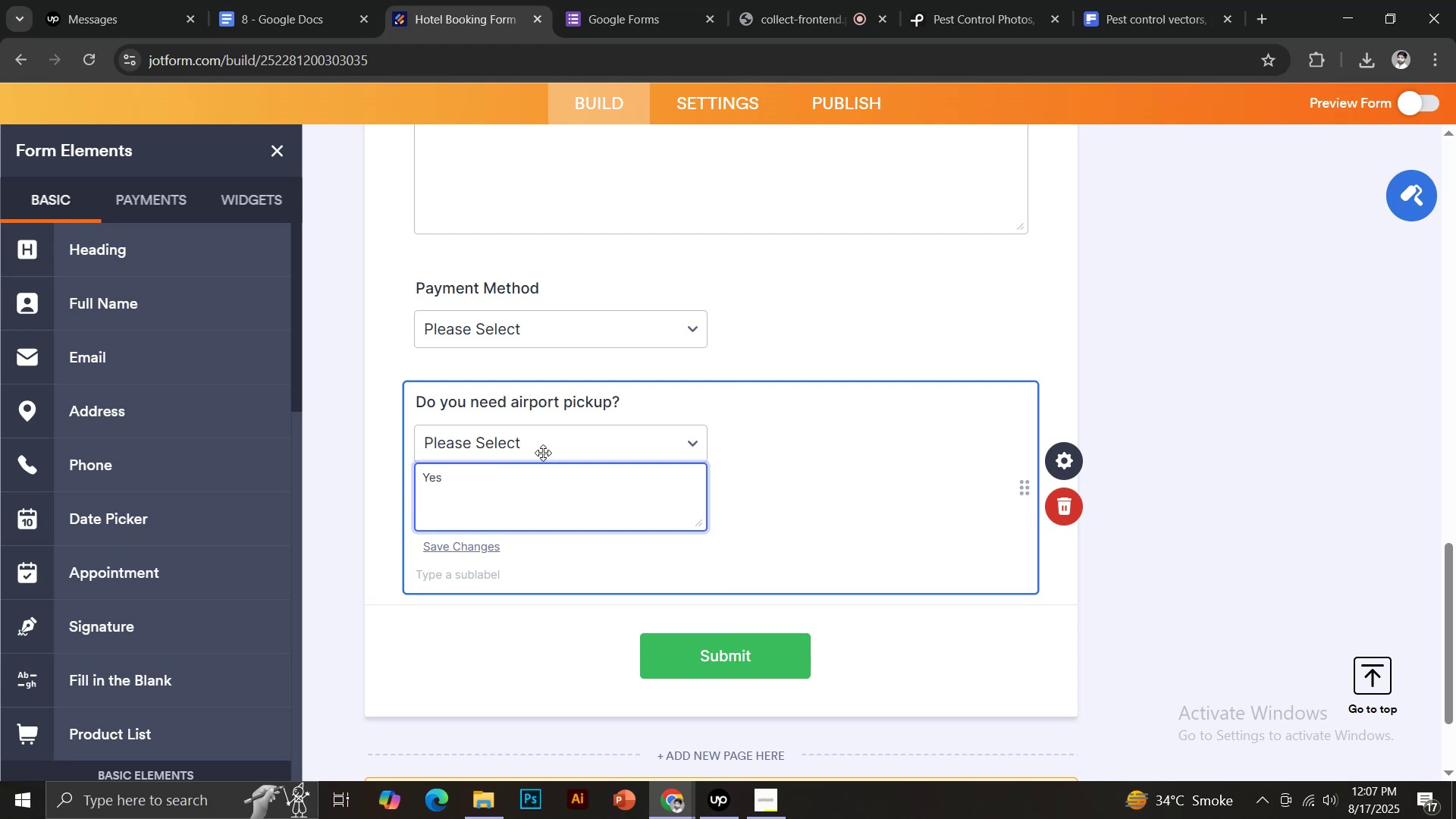 
key(N)
 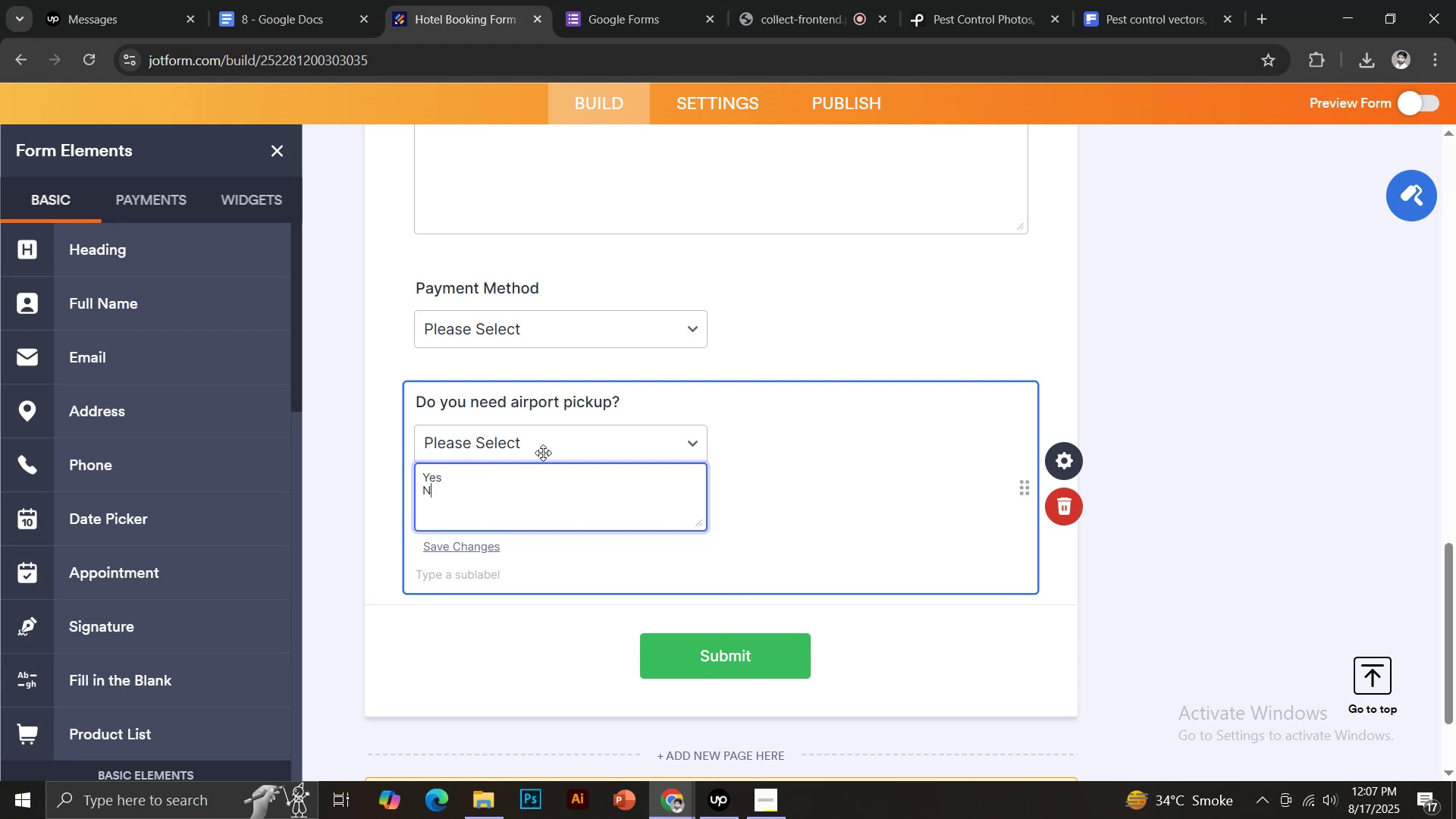 
key(CapsLock)
 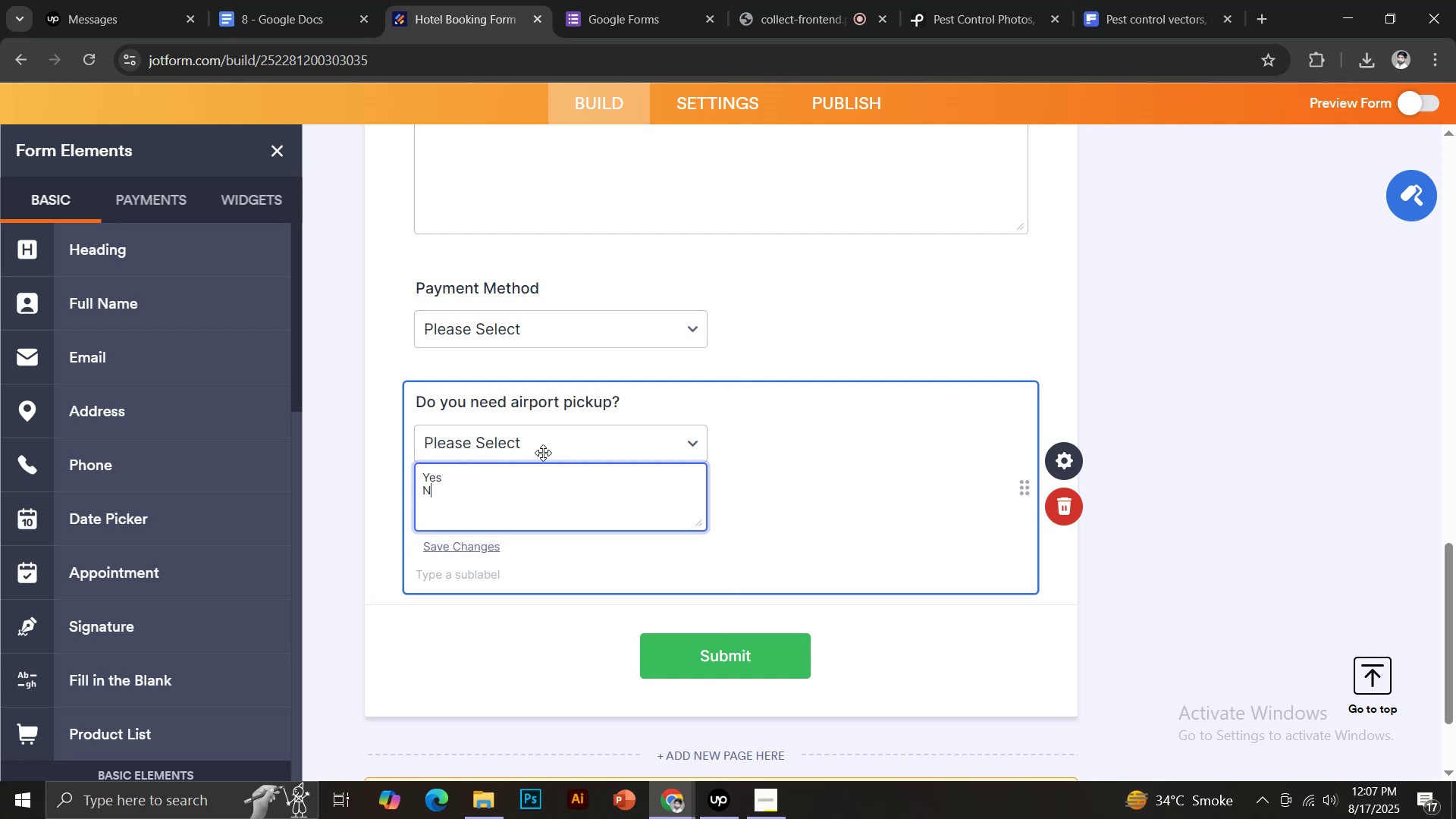 
key(O)
 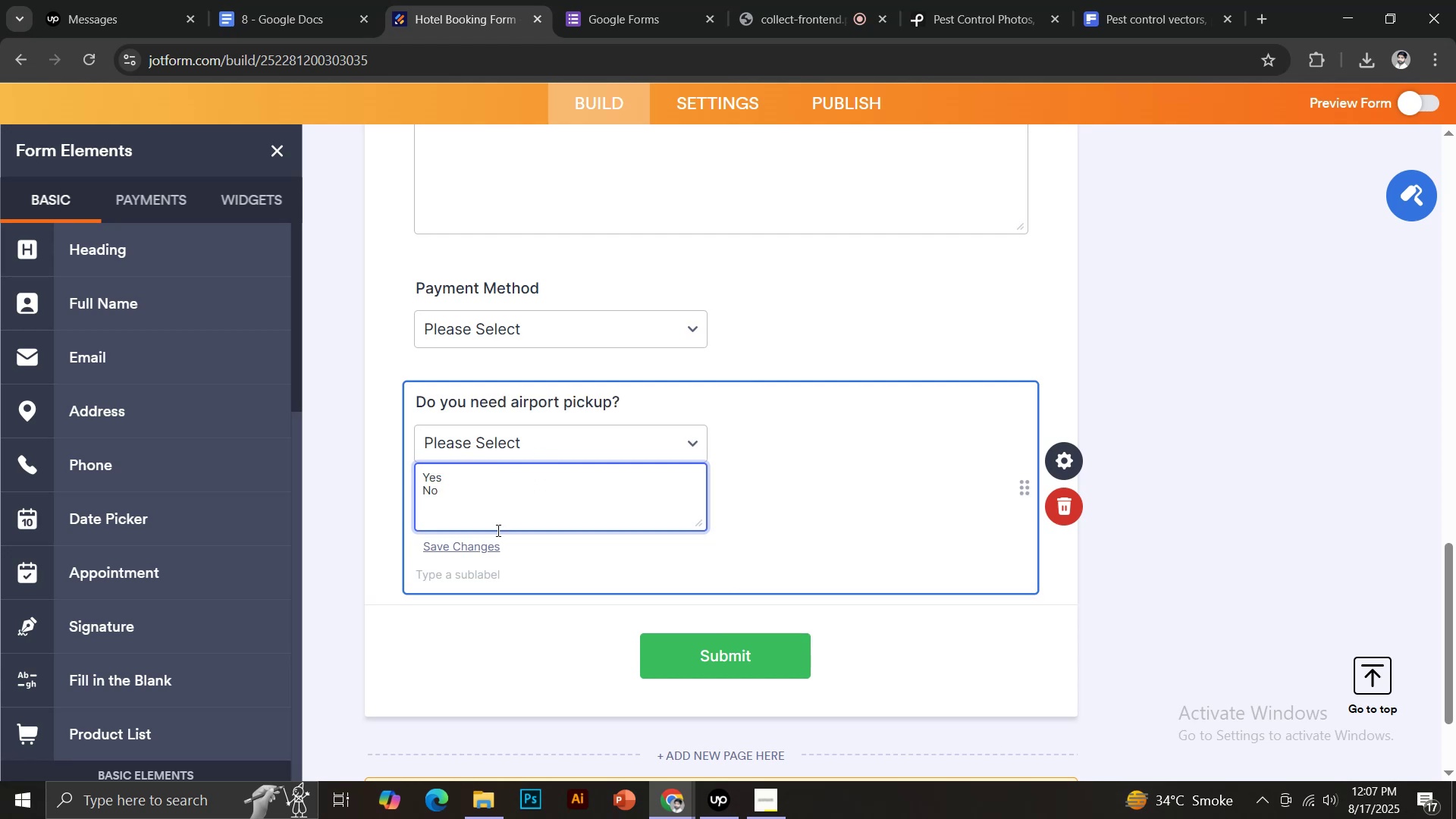 
left_click([480, 541])
 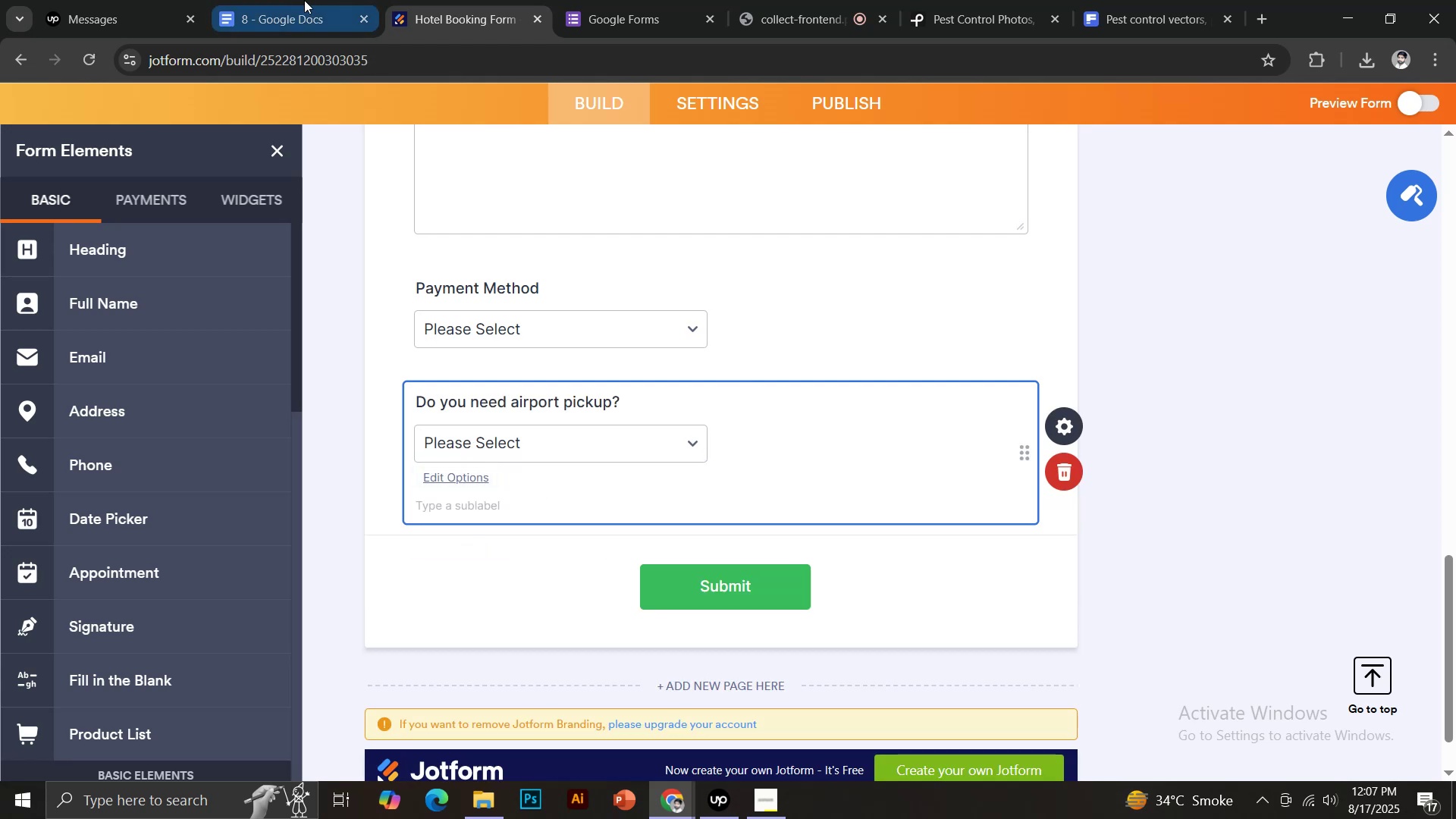 
scroll: coordinate [549, 493], scroll_direction: down, amount: 2.0
 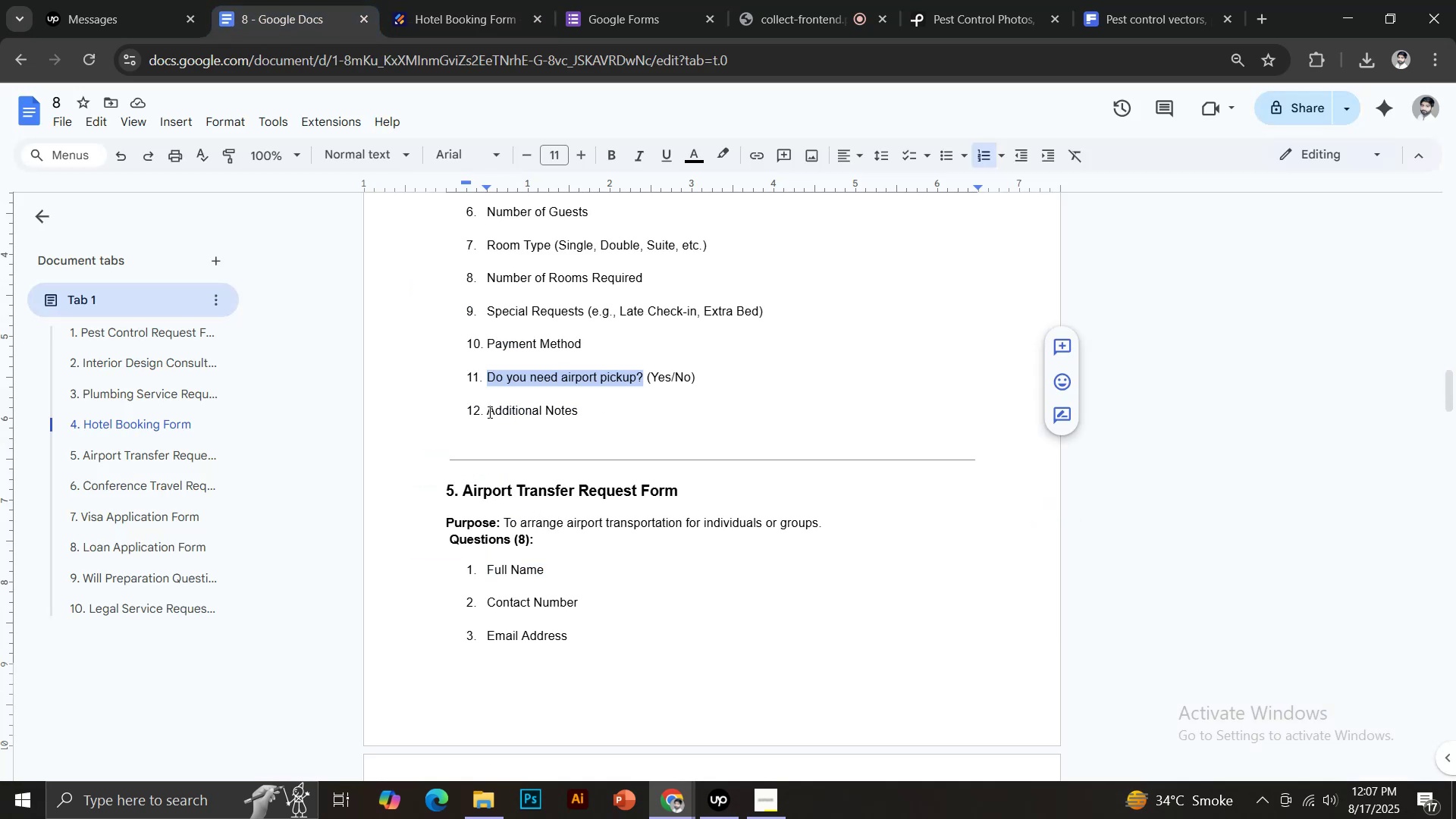 
left_click_drag(start_coordinate=[487, 412], to_coordinate=[576, 420])
 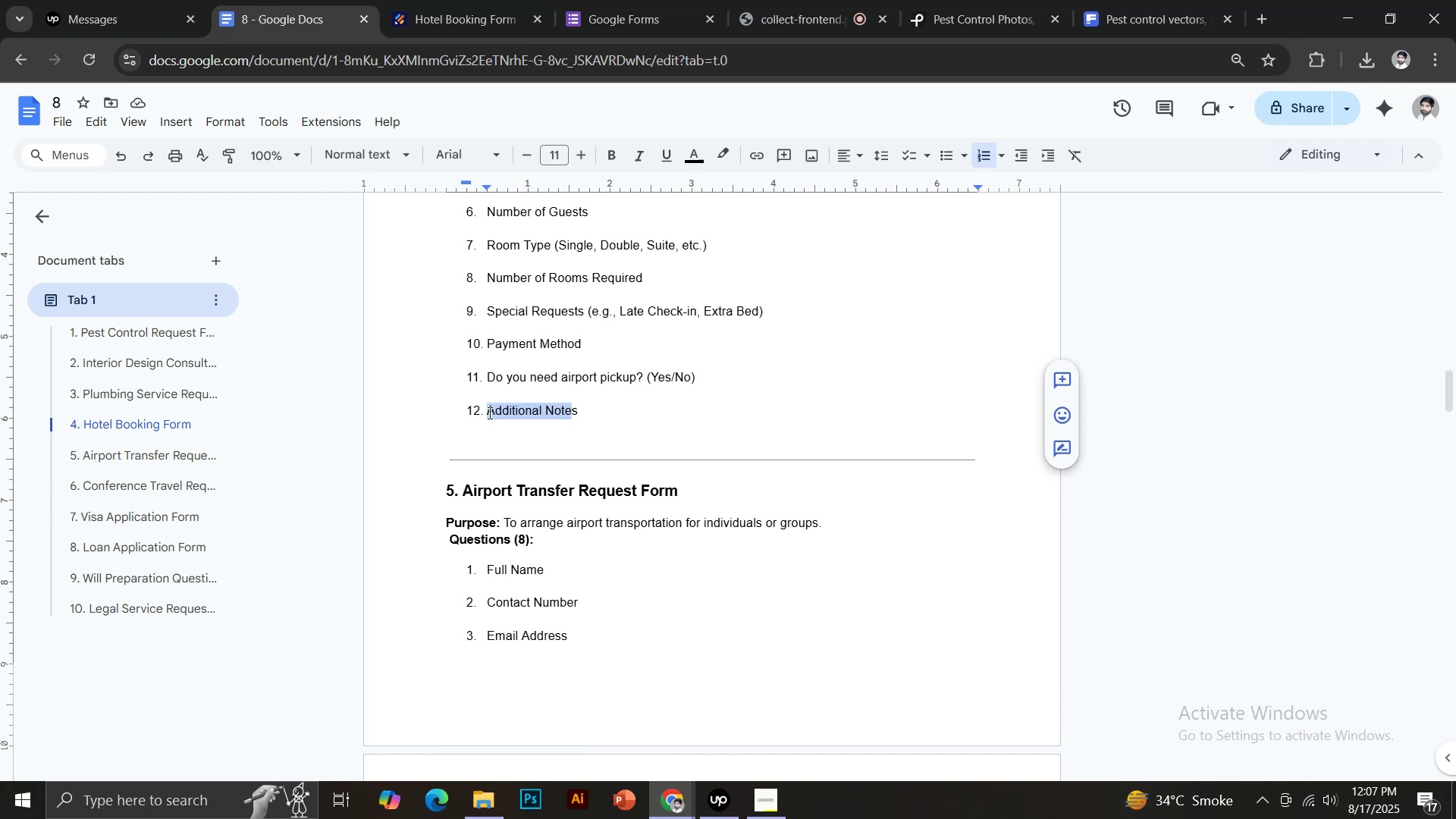 
hold_key(key=ControlLeft, duration=0.63)
 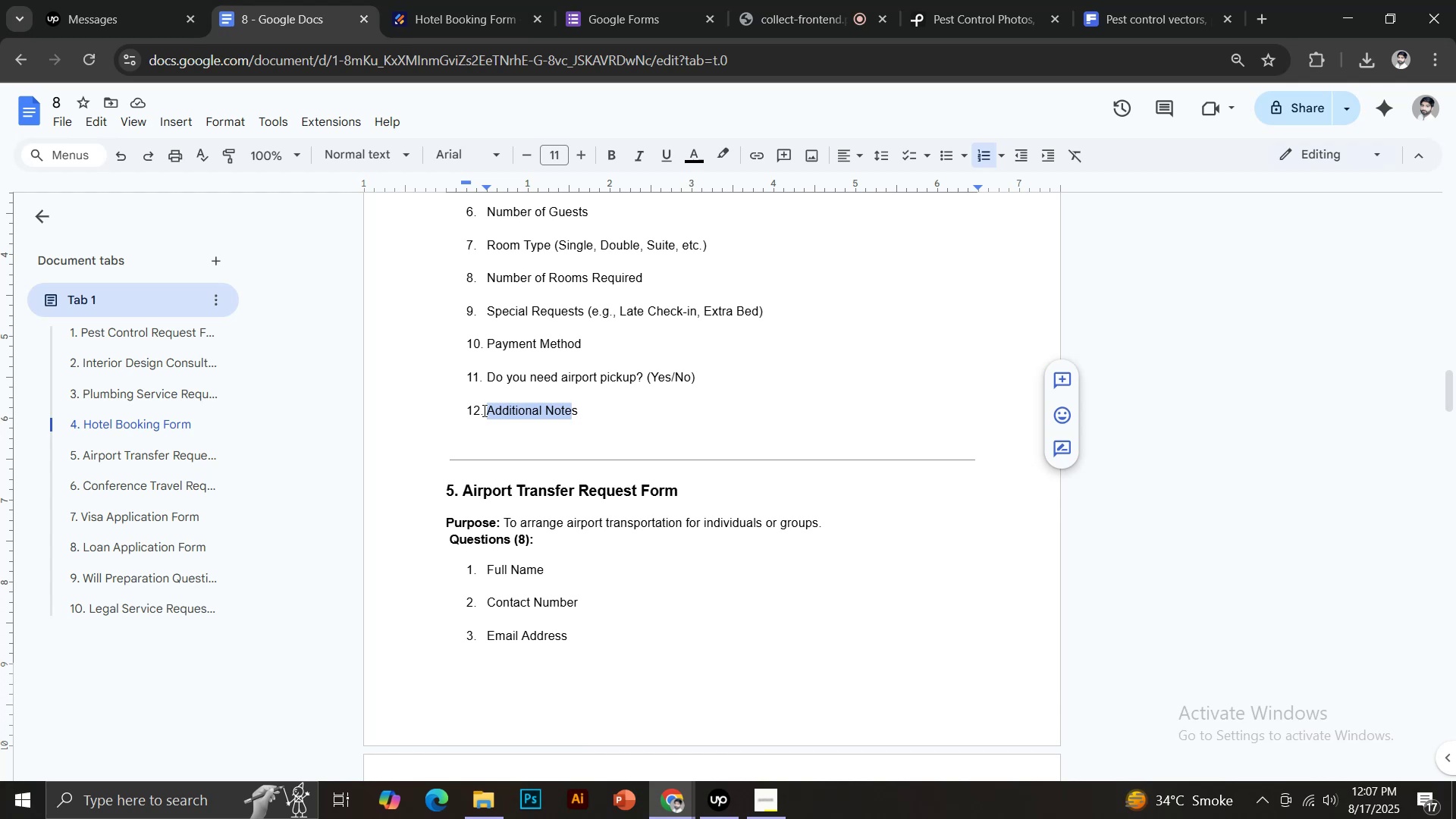 
left_click([486, 410])
 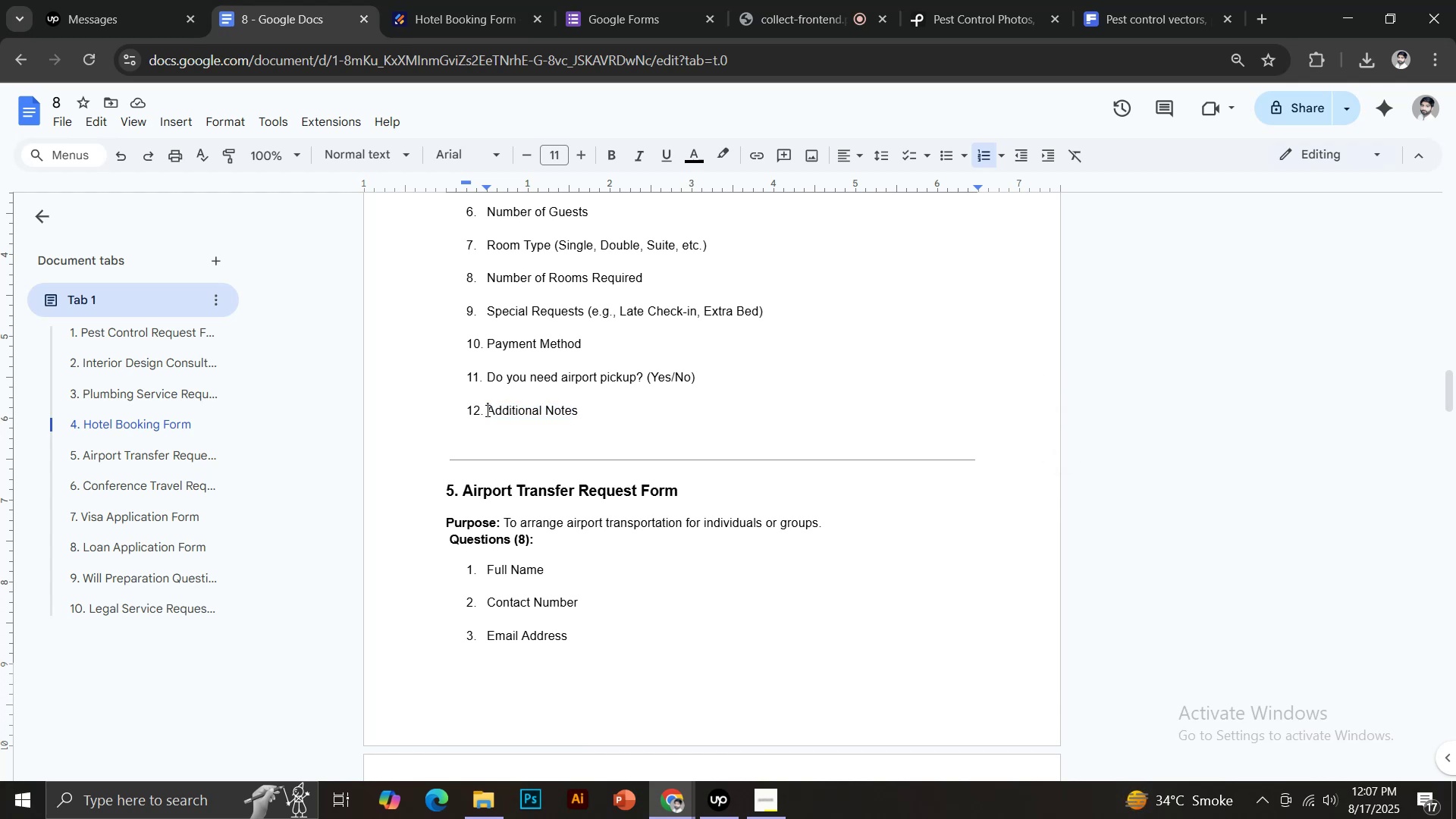 
left_click_drag(start_coordinate=[487, 410], to_coordinate=[577, 416])
 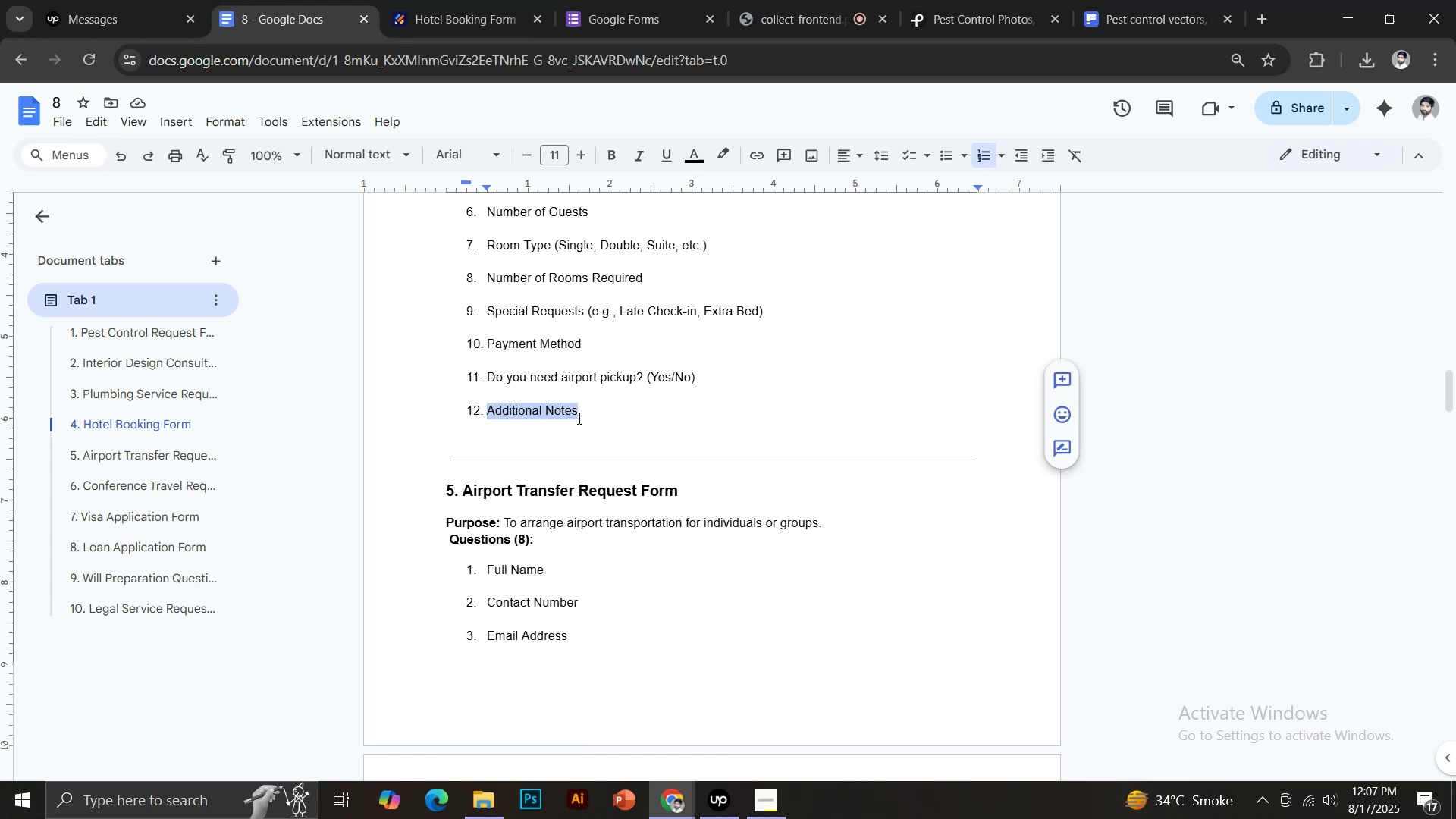 
key(Control+C)
 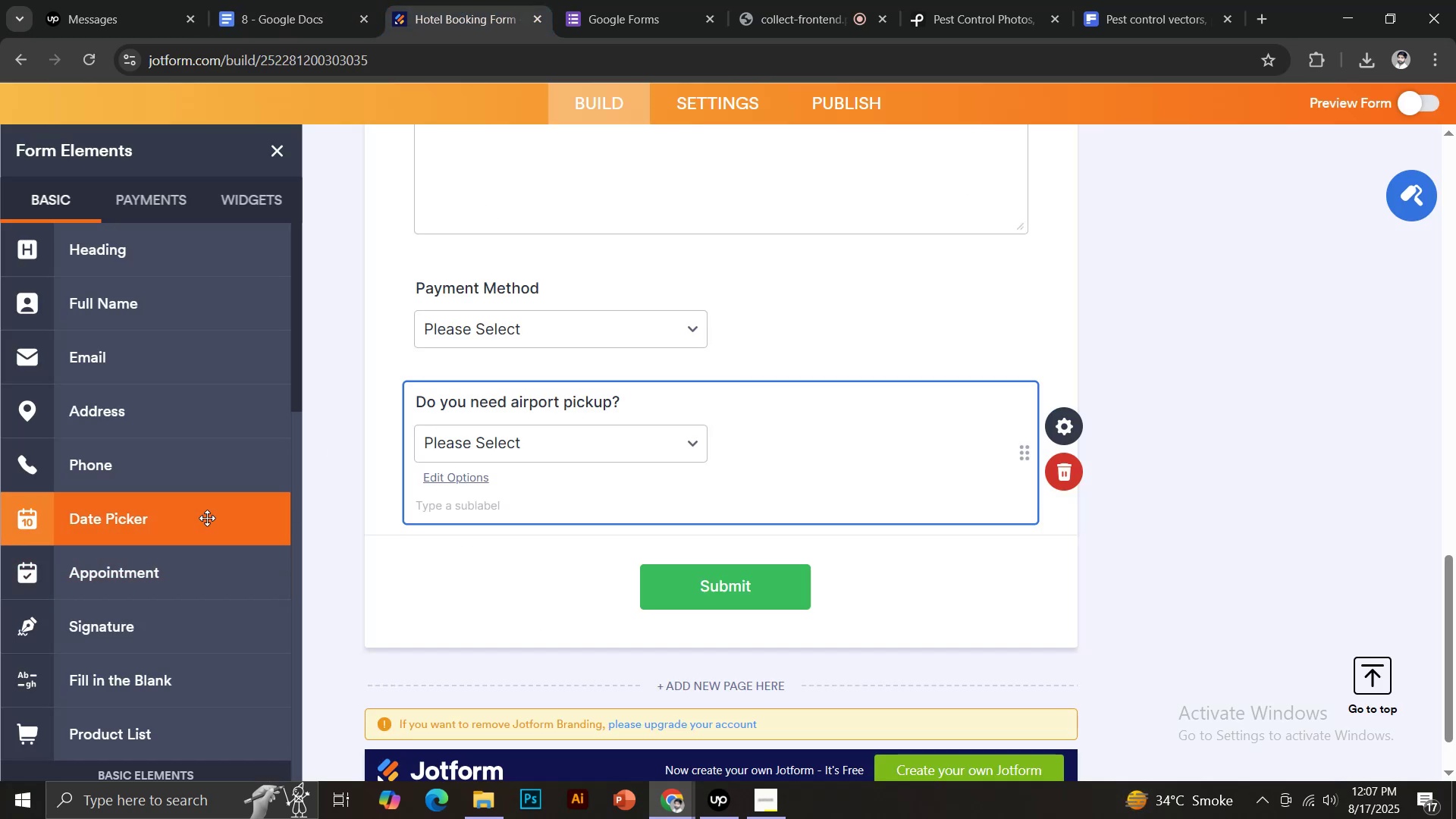 
left_click([267, 0])
 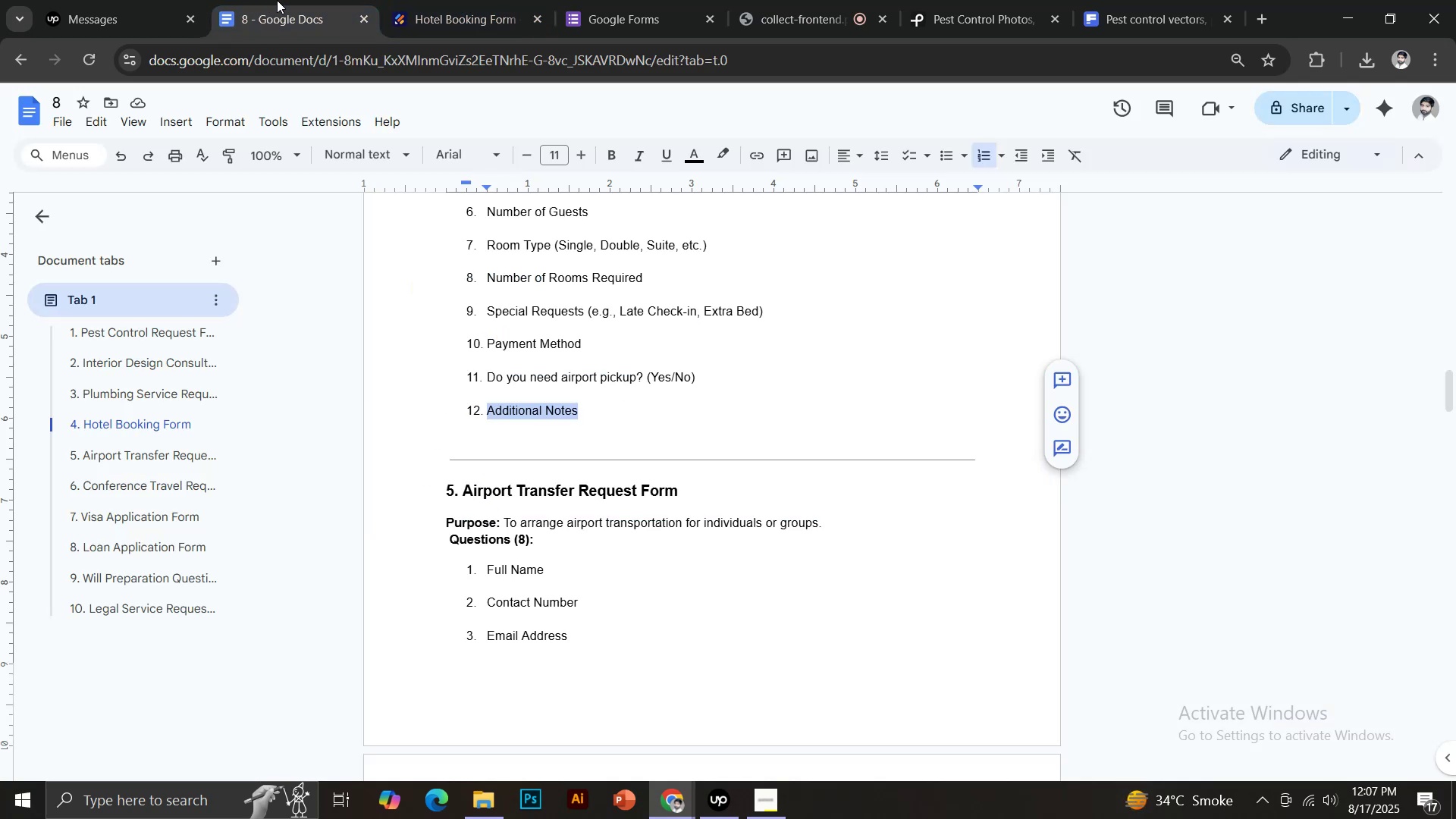 
left_click([441, 0])
 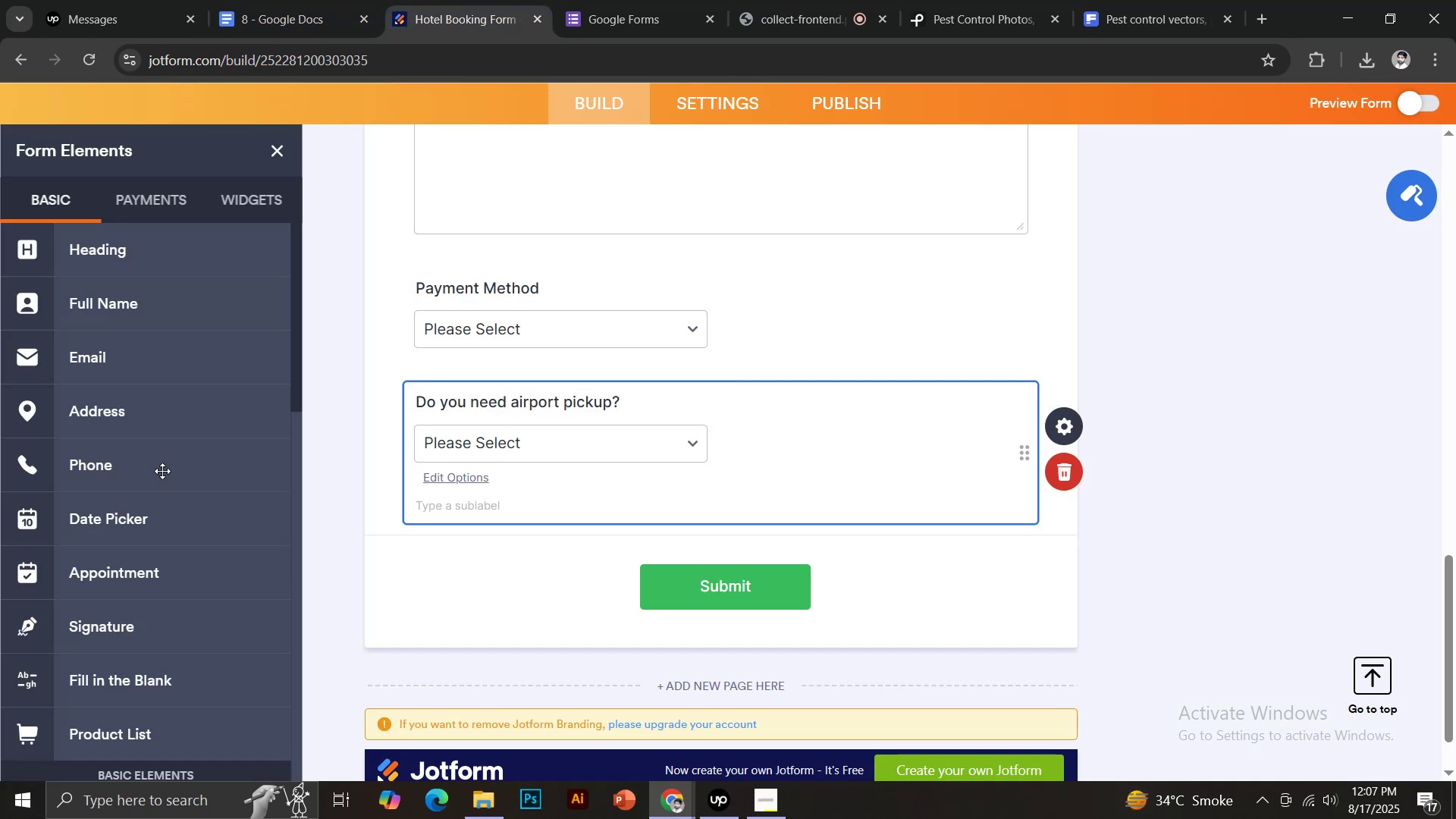 
scroll: coordinate [152, 545], scroll_direction: down, amount: 4.0
 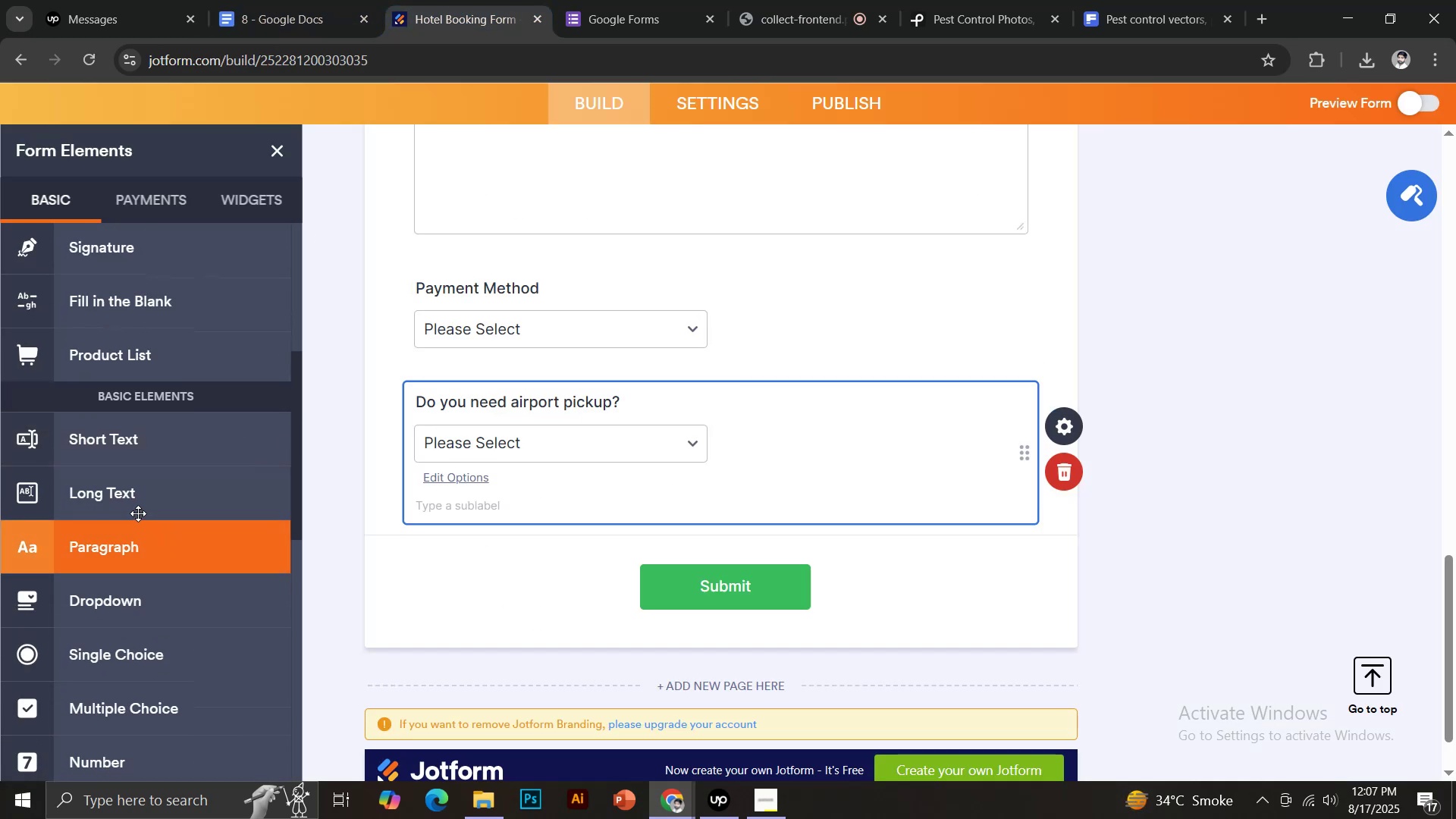 
left_click([137, 509])
 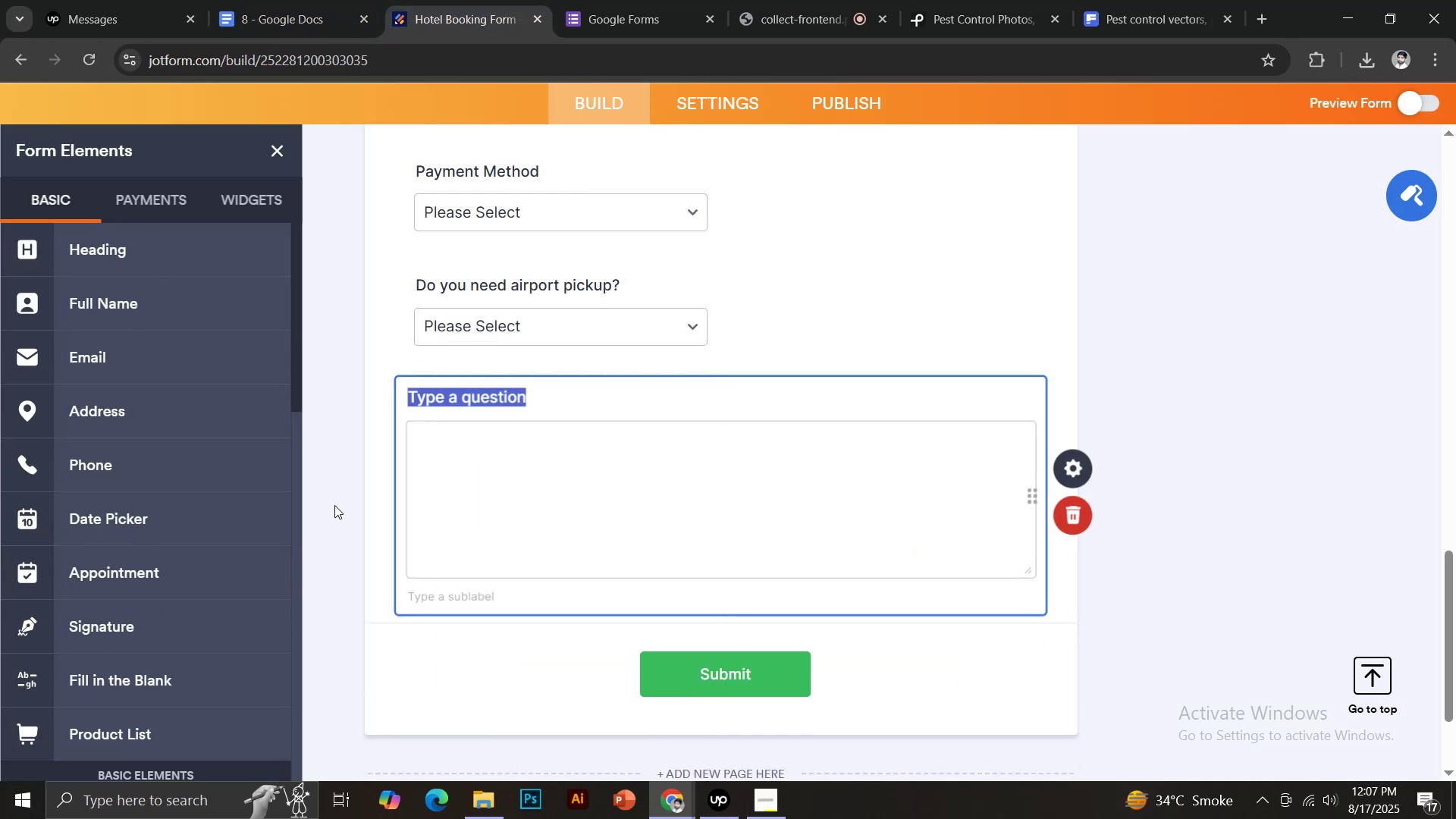 
key(Control+V)
 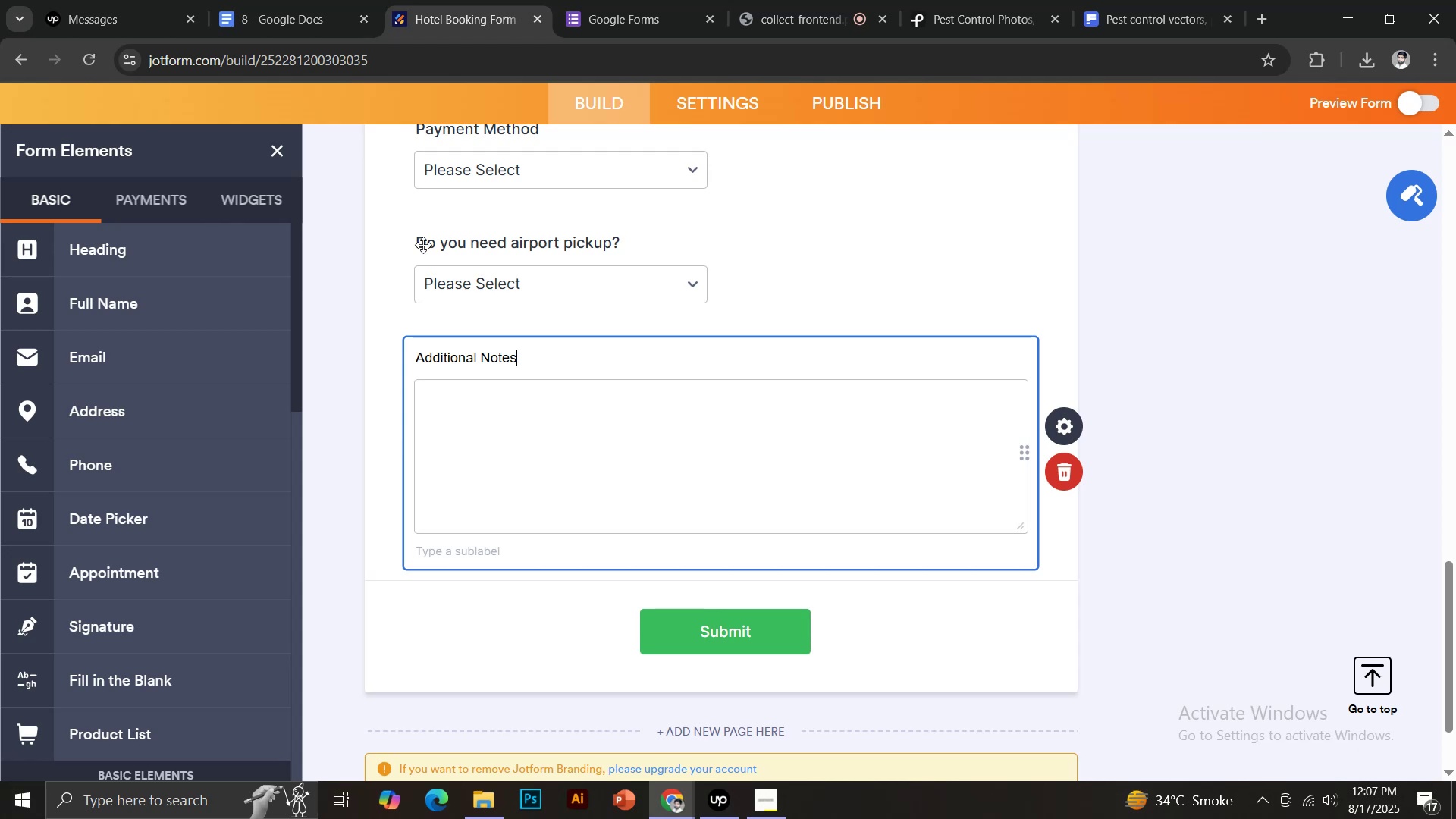 
left_click([366, 438])
 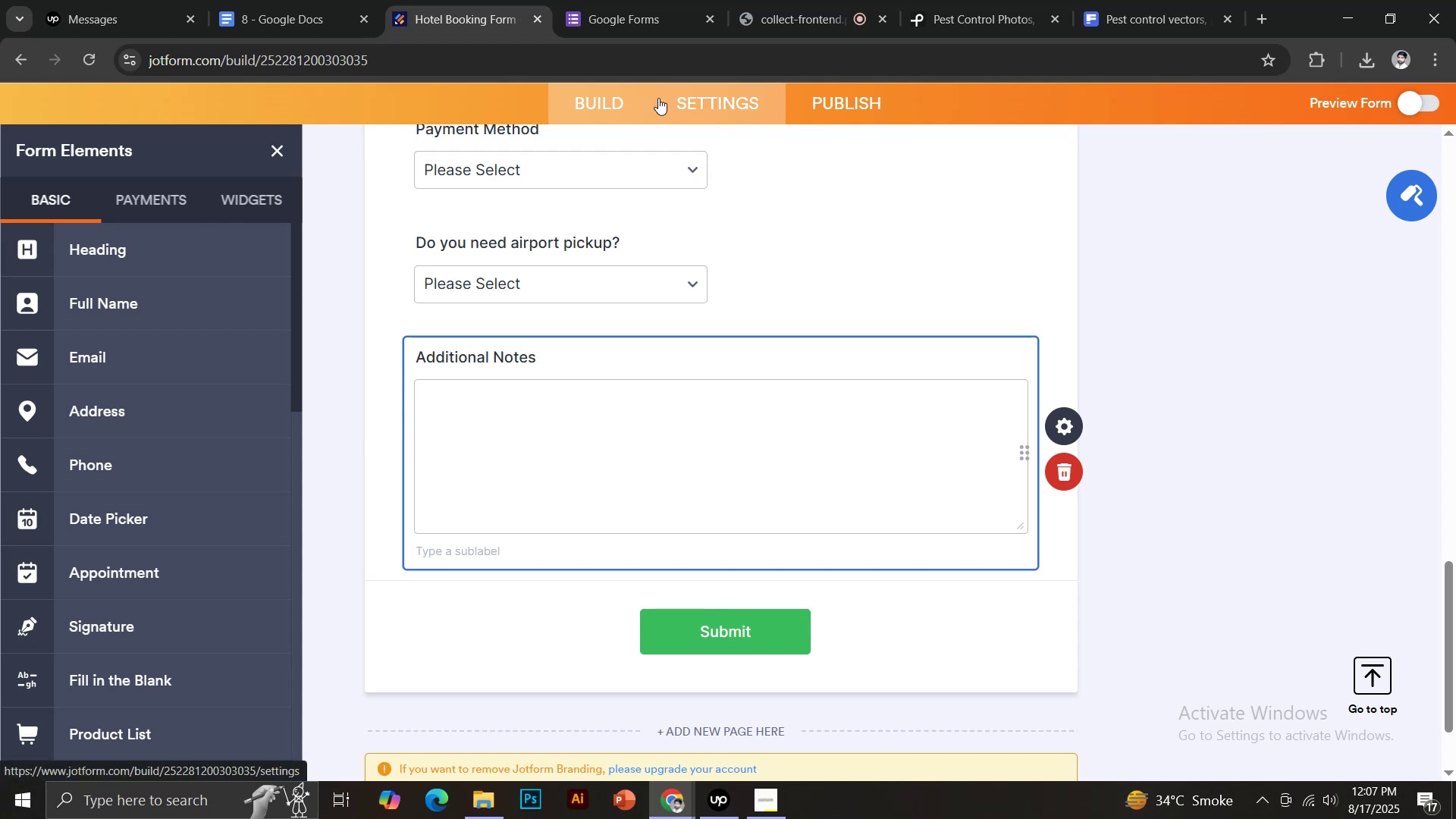 
wait(5.47)
 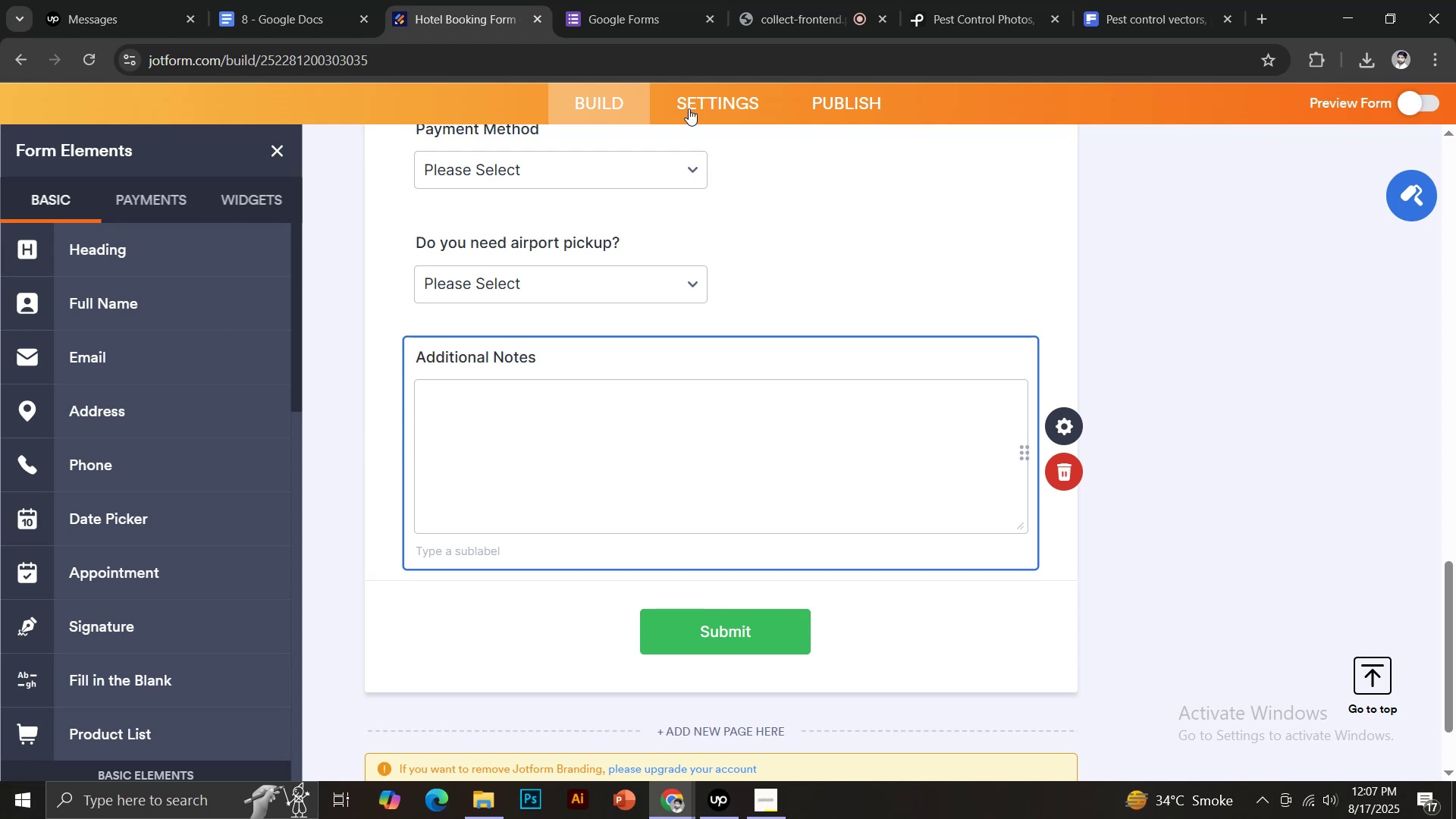 
scroll: coordinate [755, 486], scroll_direction: down, amount: 3.0
 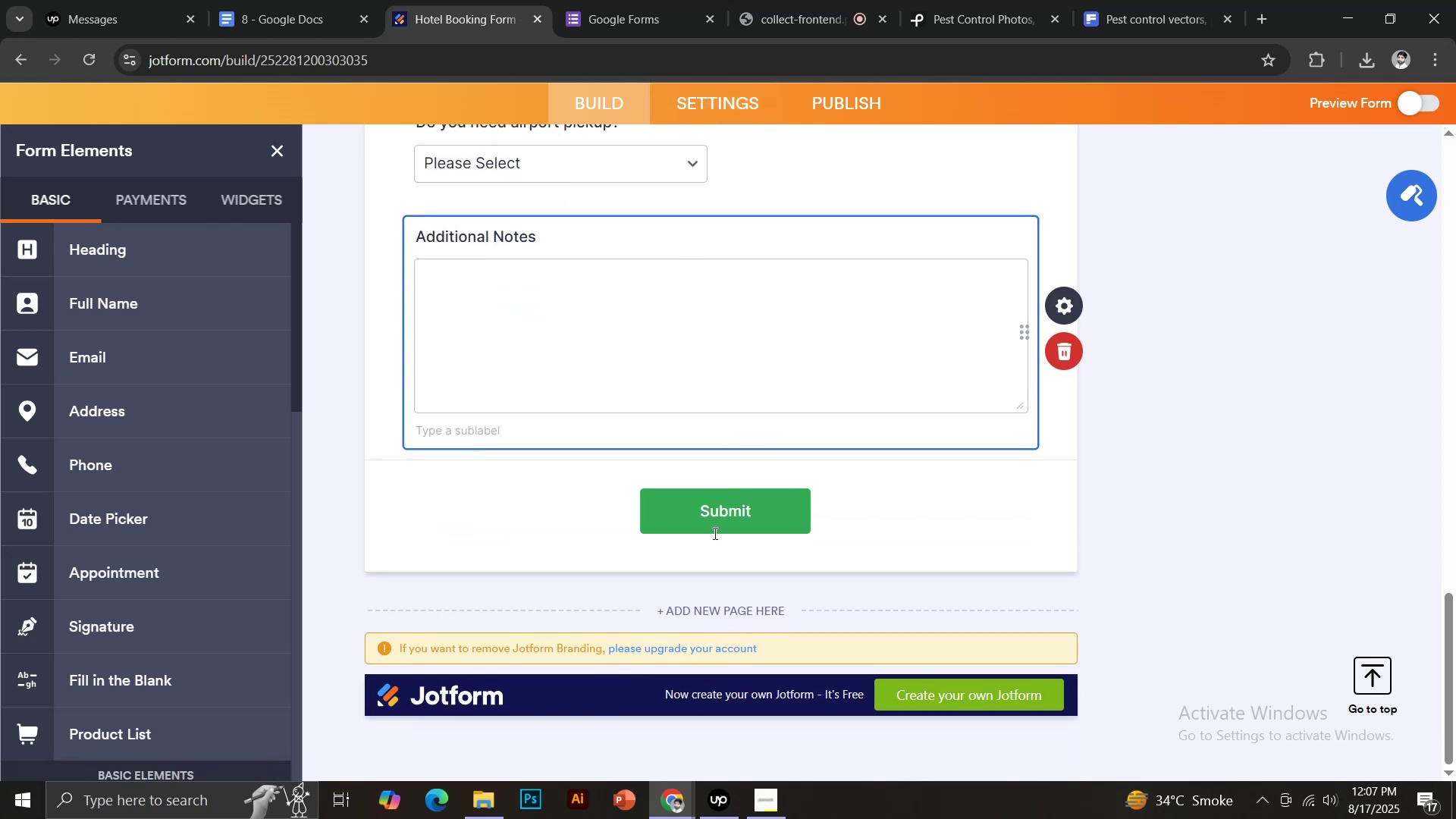 
scroll: coordinate [711, 532], scroll_direction: up, amount: 4.0
 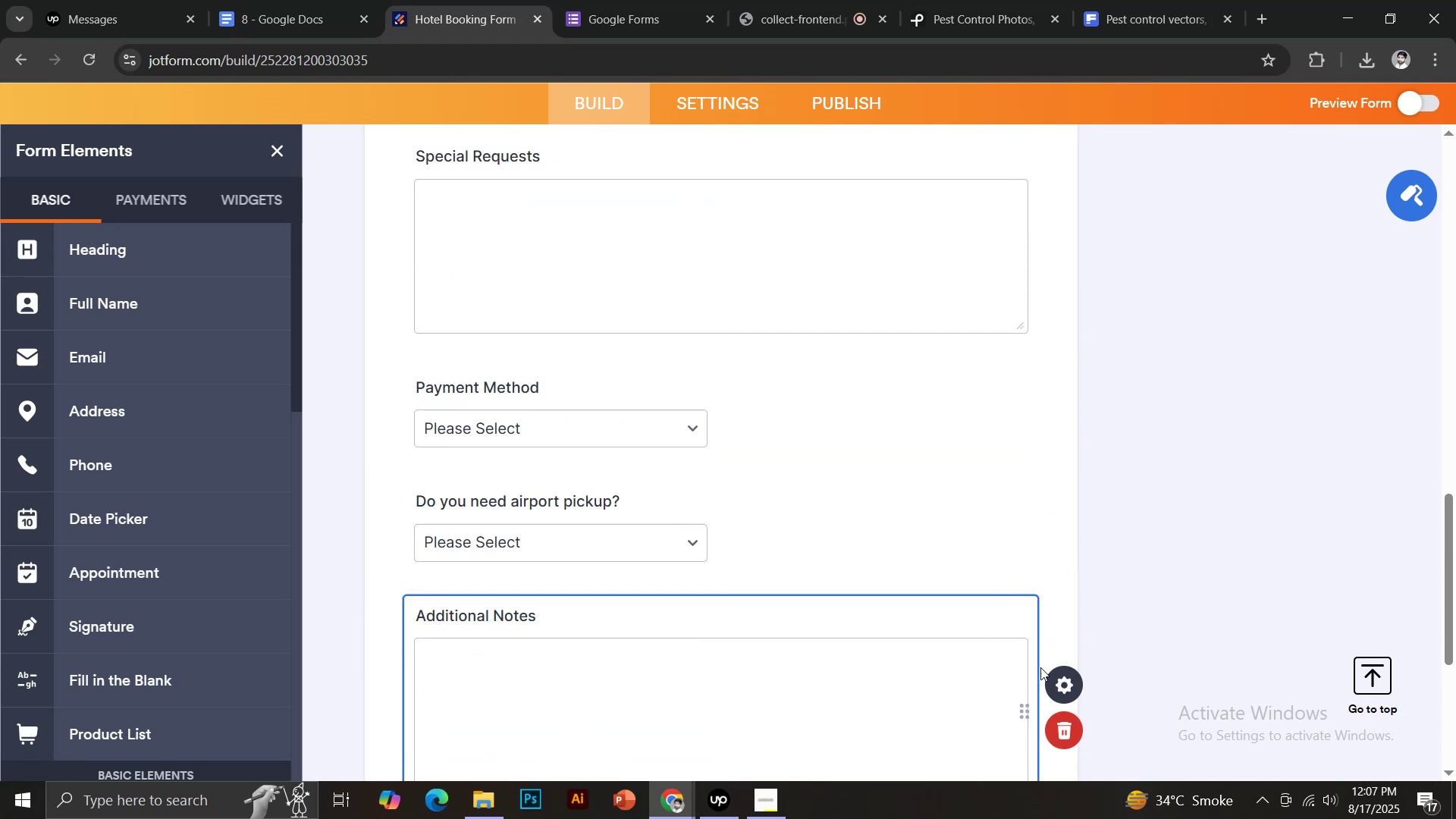 
left_click([1061, 678])
 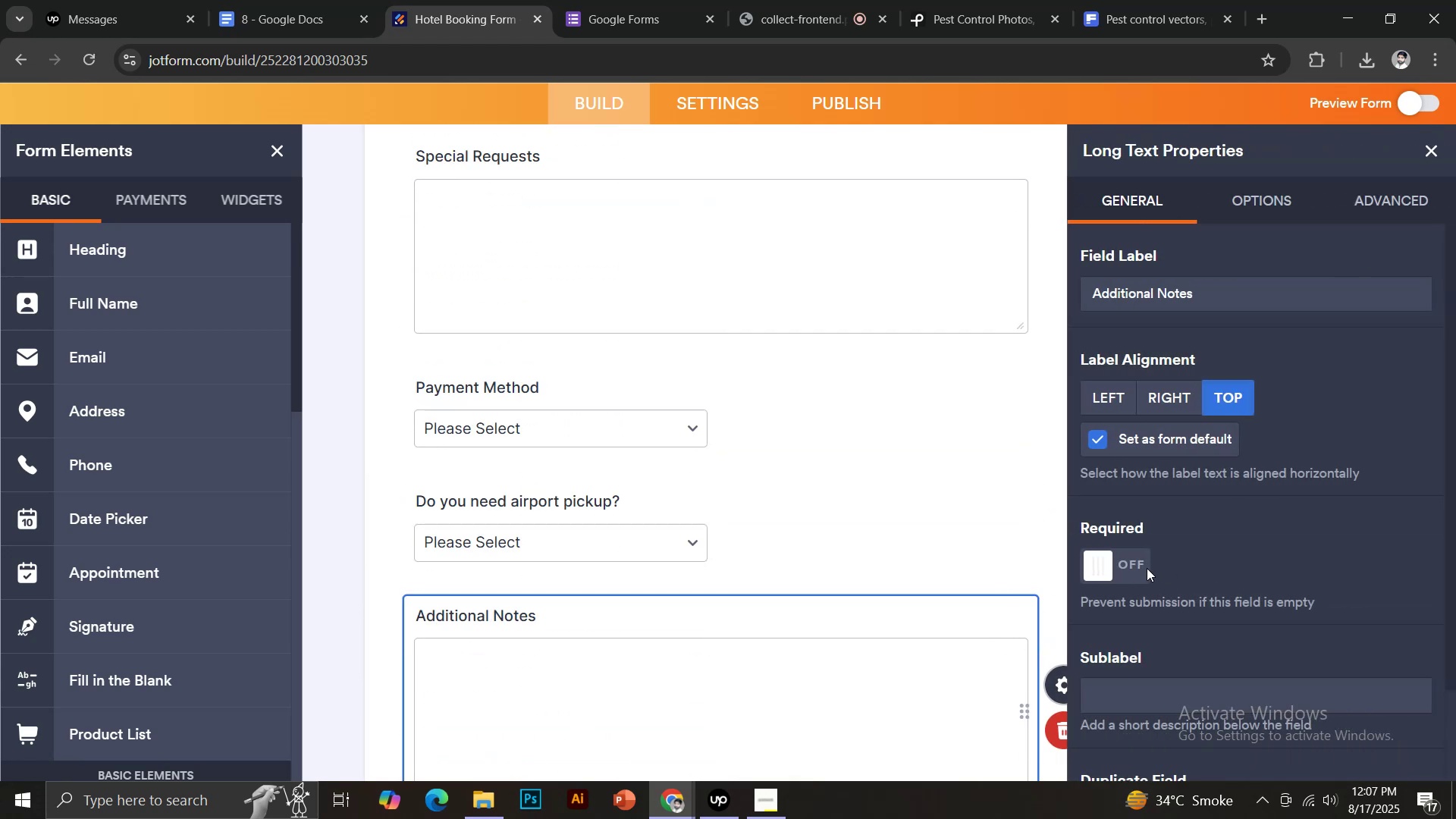 
left_click([1124, 570])
 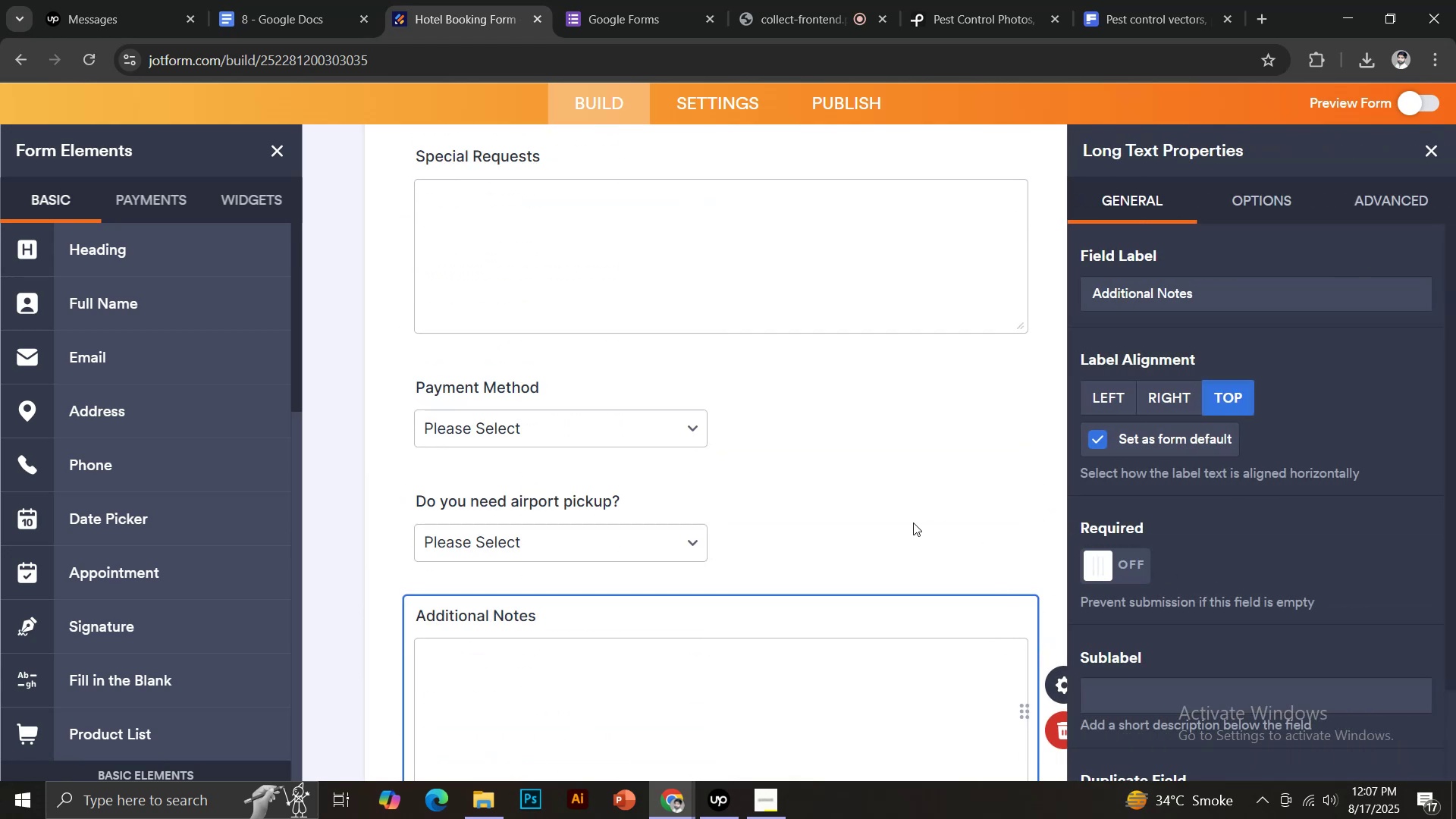 
left_click([860, 504])
 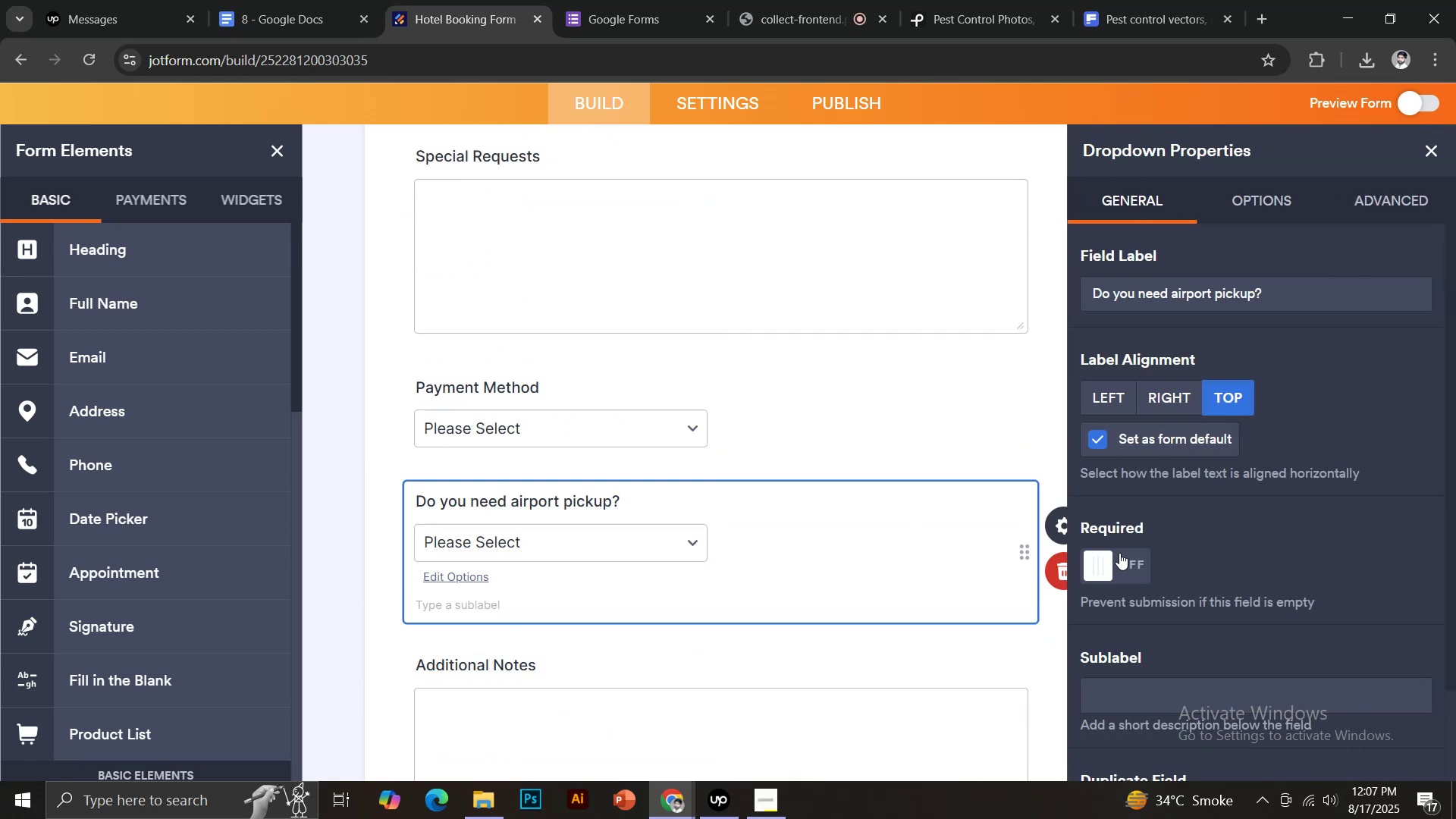 
left_click([1131, 557])
 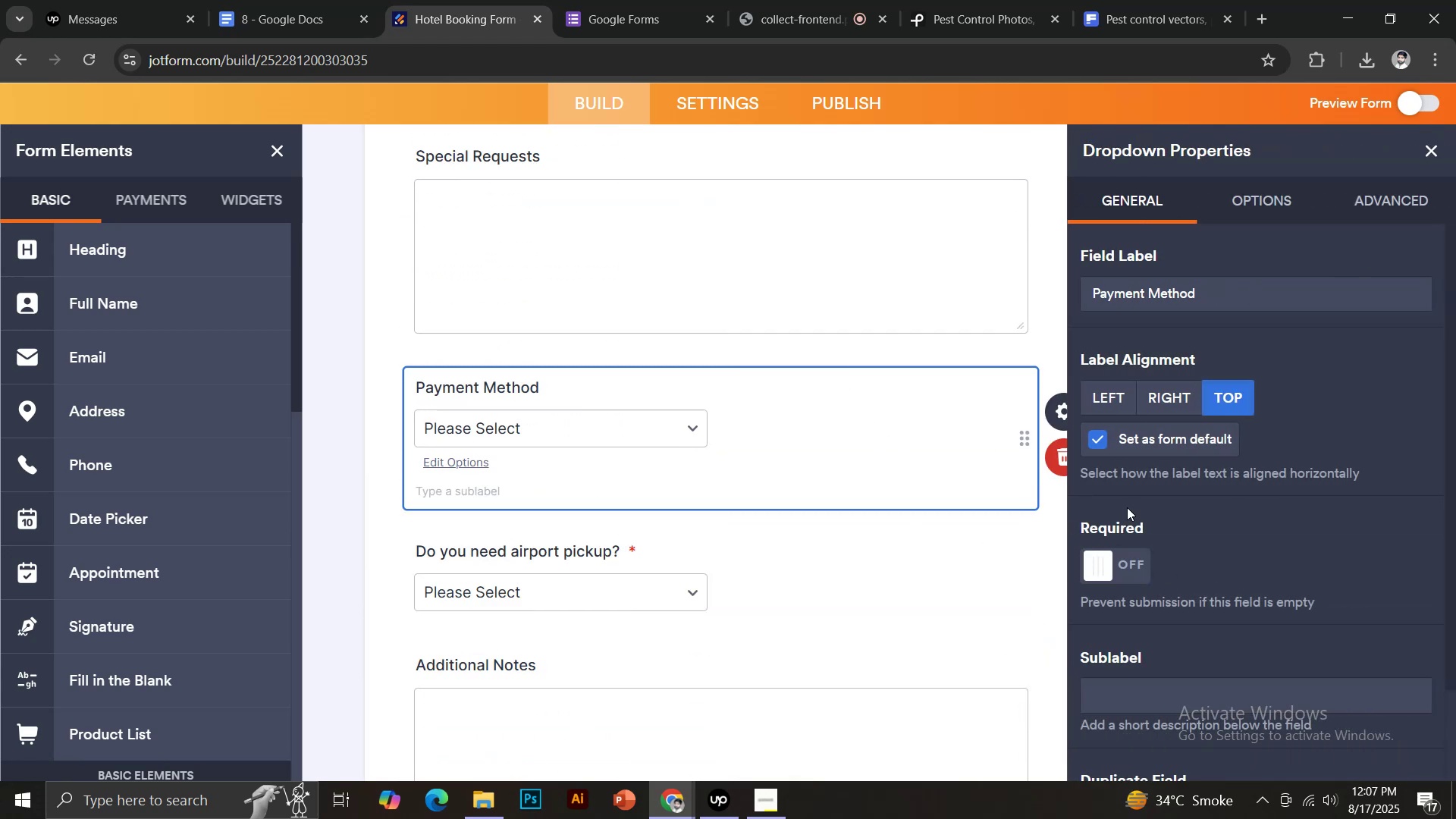 
left_click([1122, 561])
 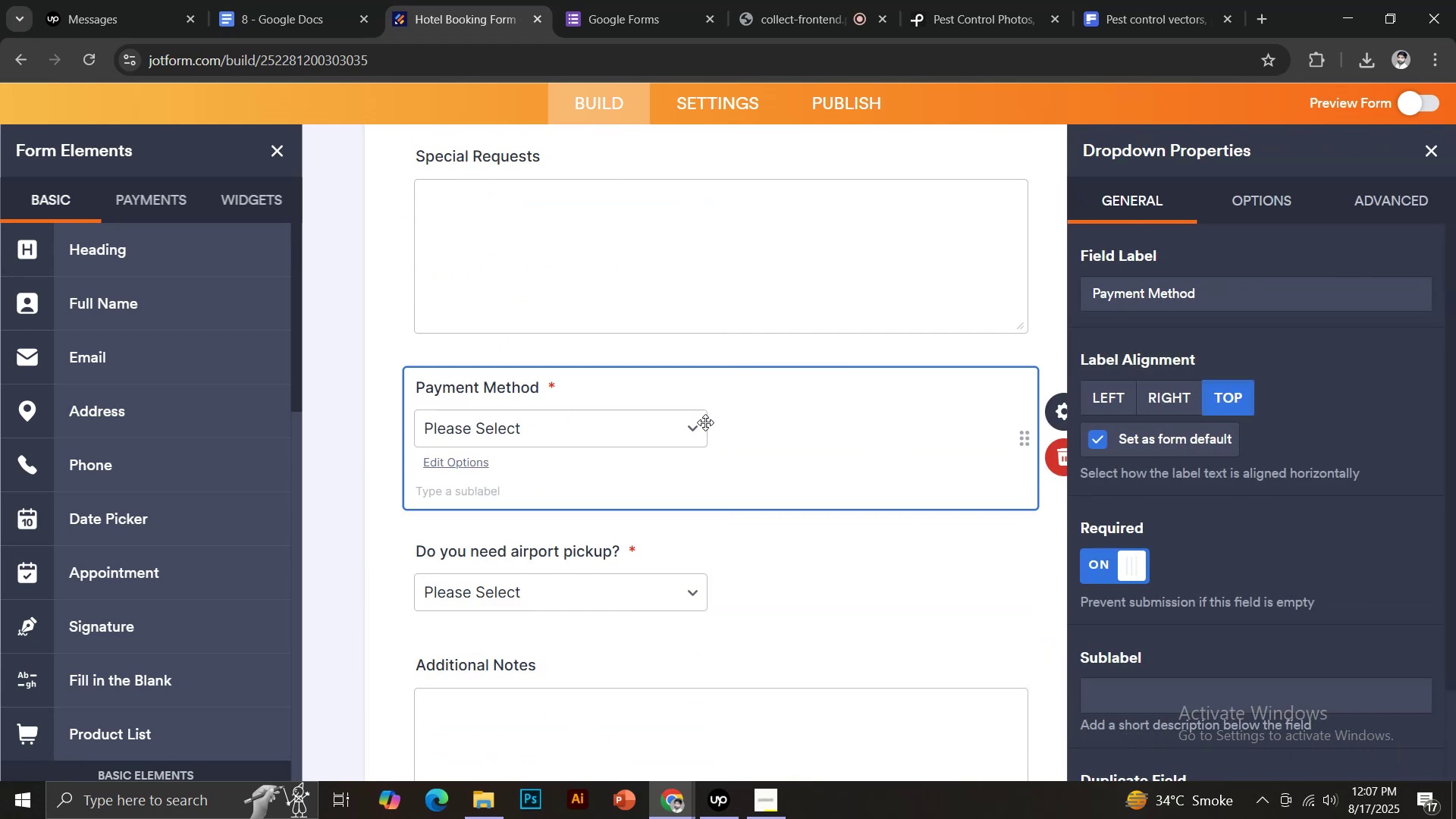 
scroll: coordinate [706, 422], scroll_direction: up, amount: 2.0
 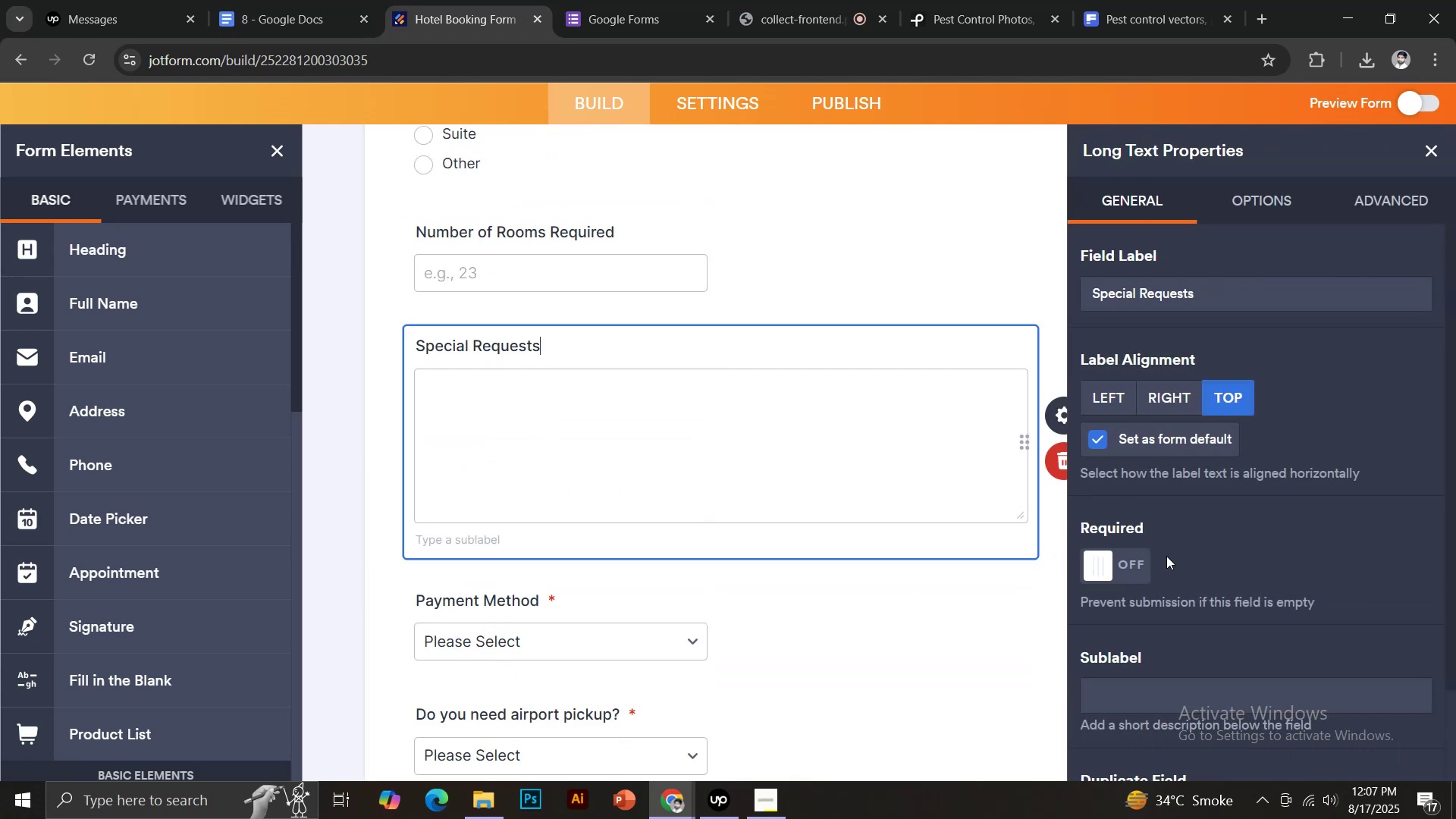 
left_click([1139, 566])
 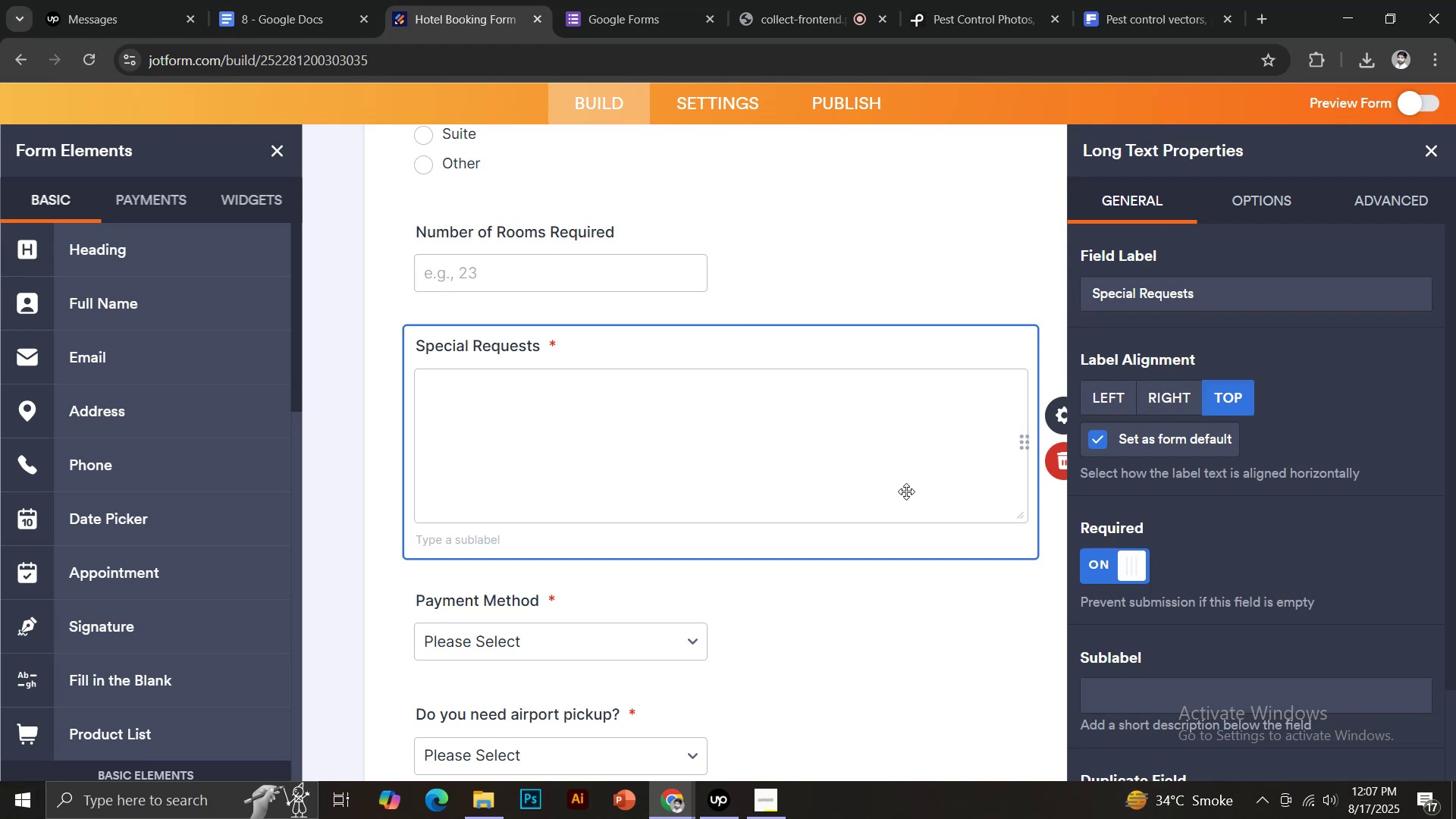 
scroll: coordinate [881, 488], scroll_direction: up, amount: 2.0
 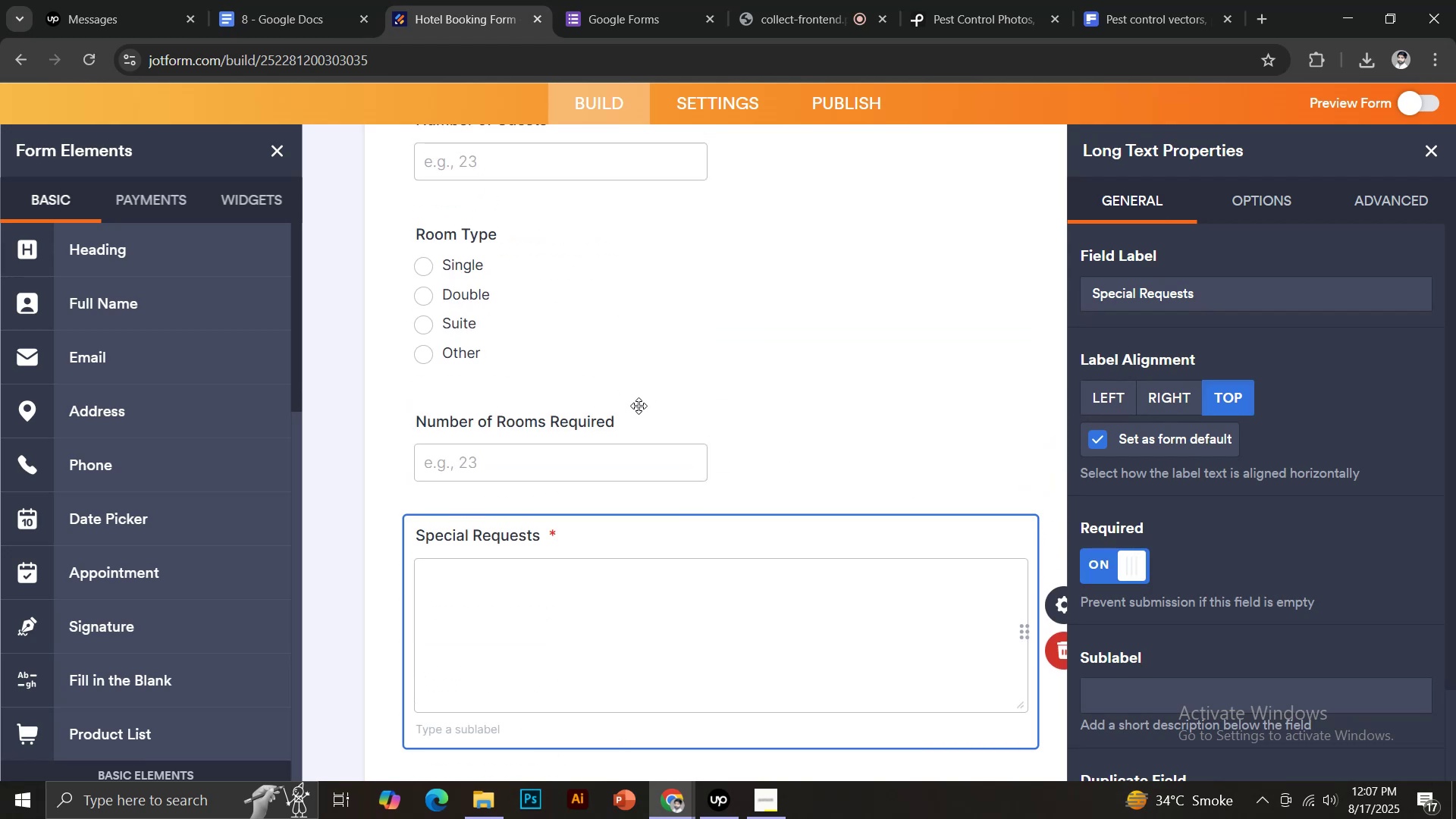 
left_click([638, 412])
 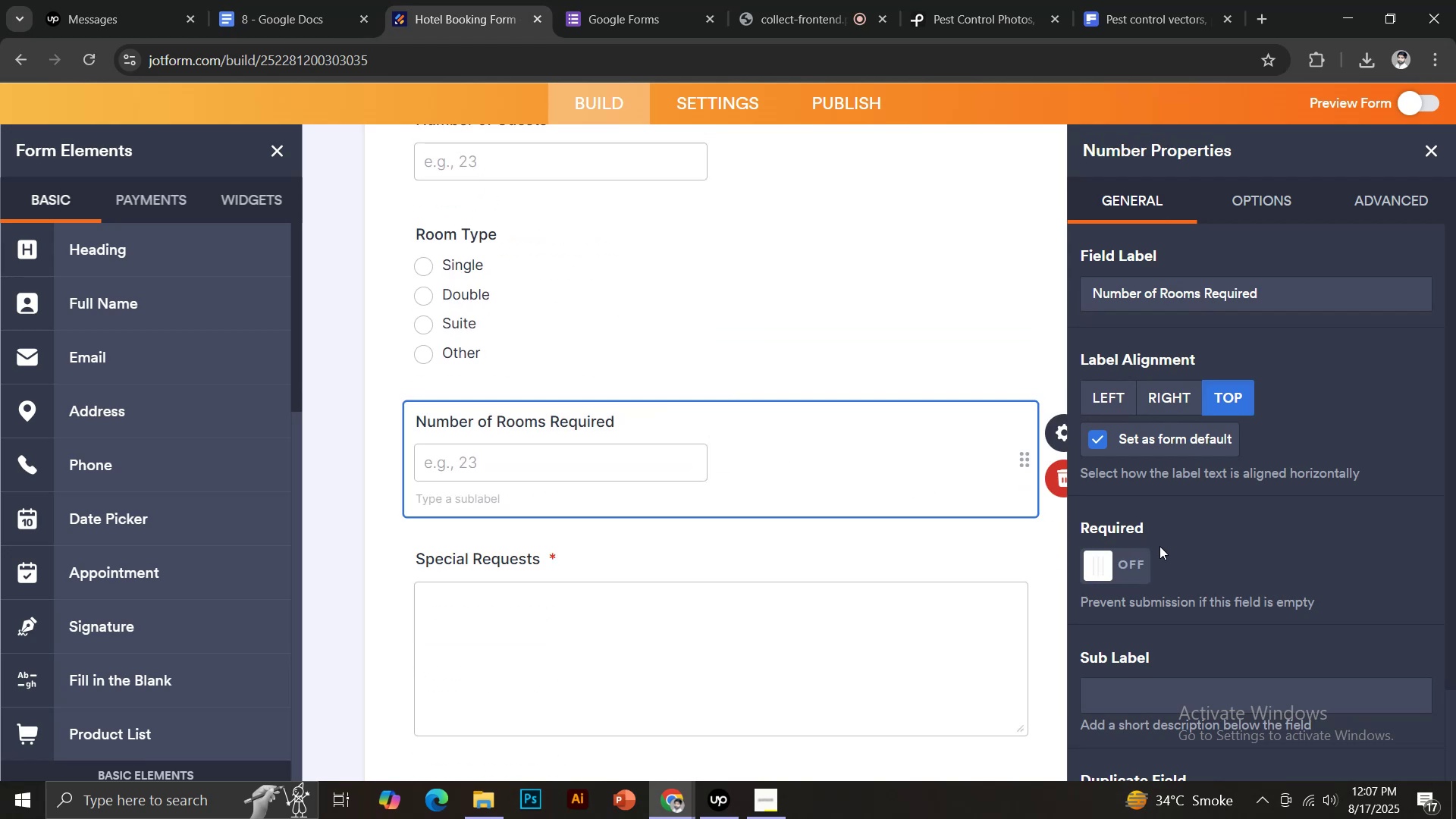 
left_click([1134, 558])
 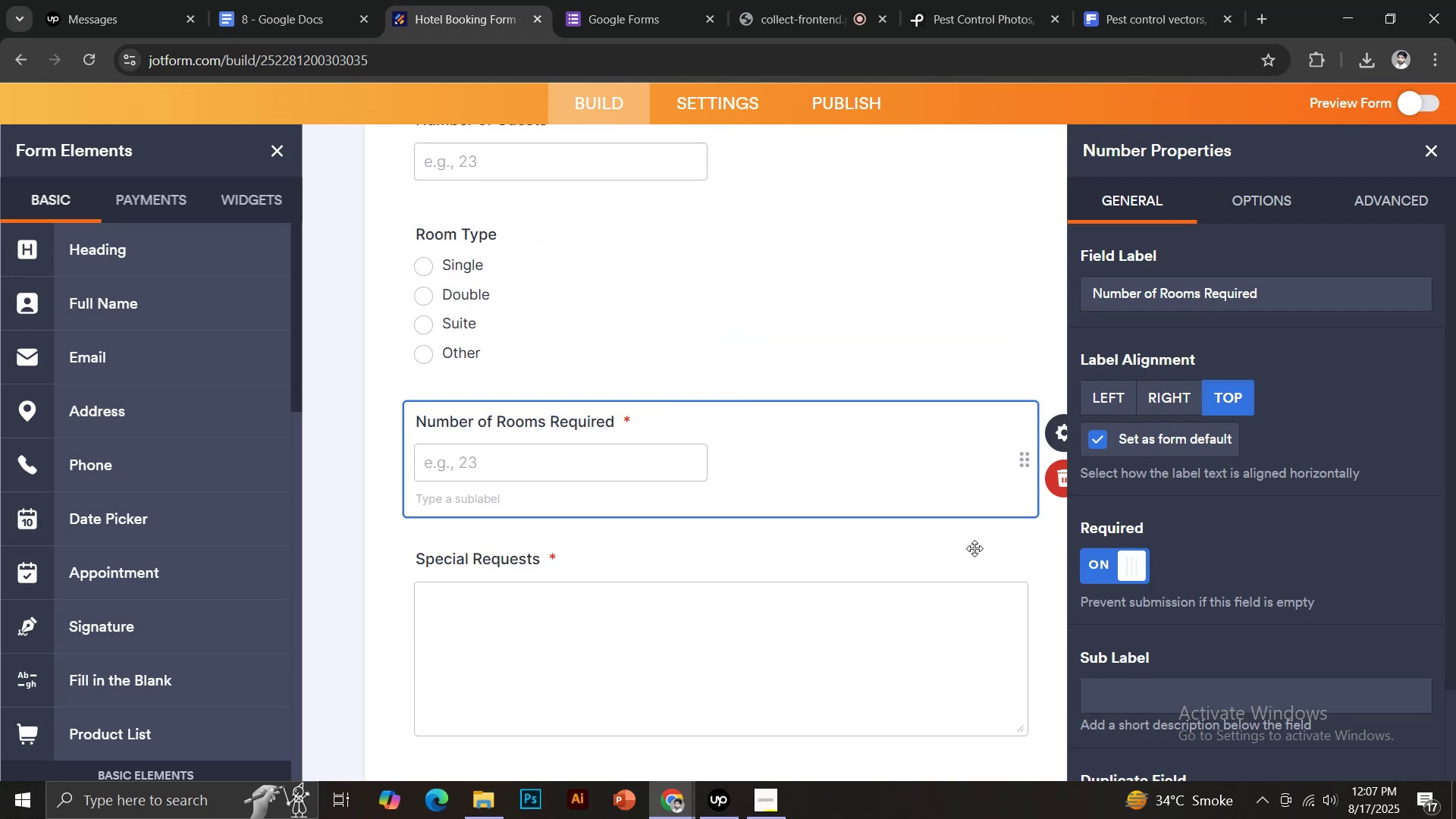 
scroll: coordinate [950, 548], scroll_direction: up, amount: 2.0
 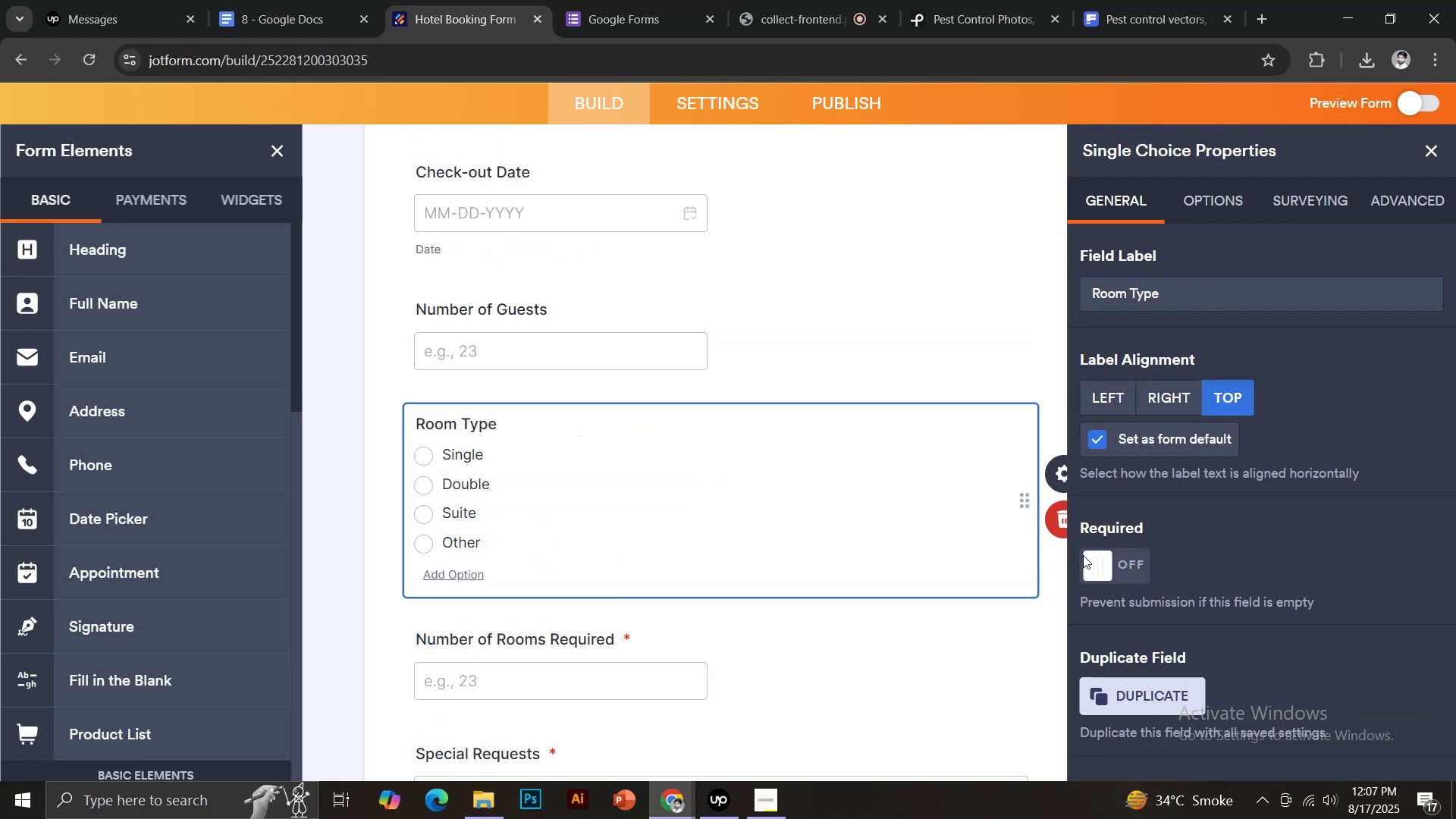 
left_click([1126, 573])
 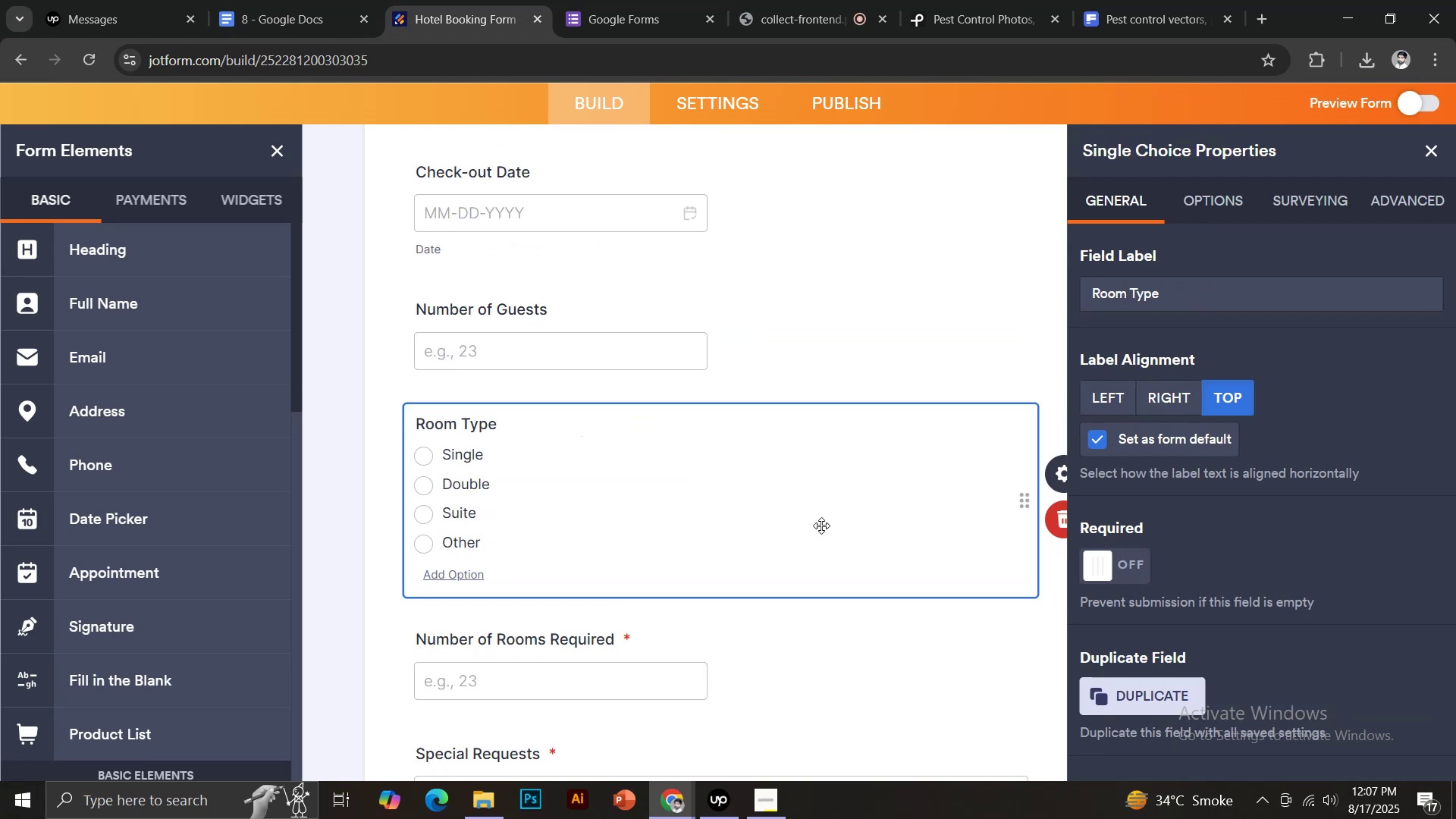 
scroll: coordinate [819, 525], scroll_direction: up, amount: 1.0
 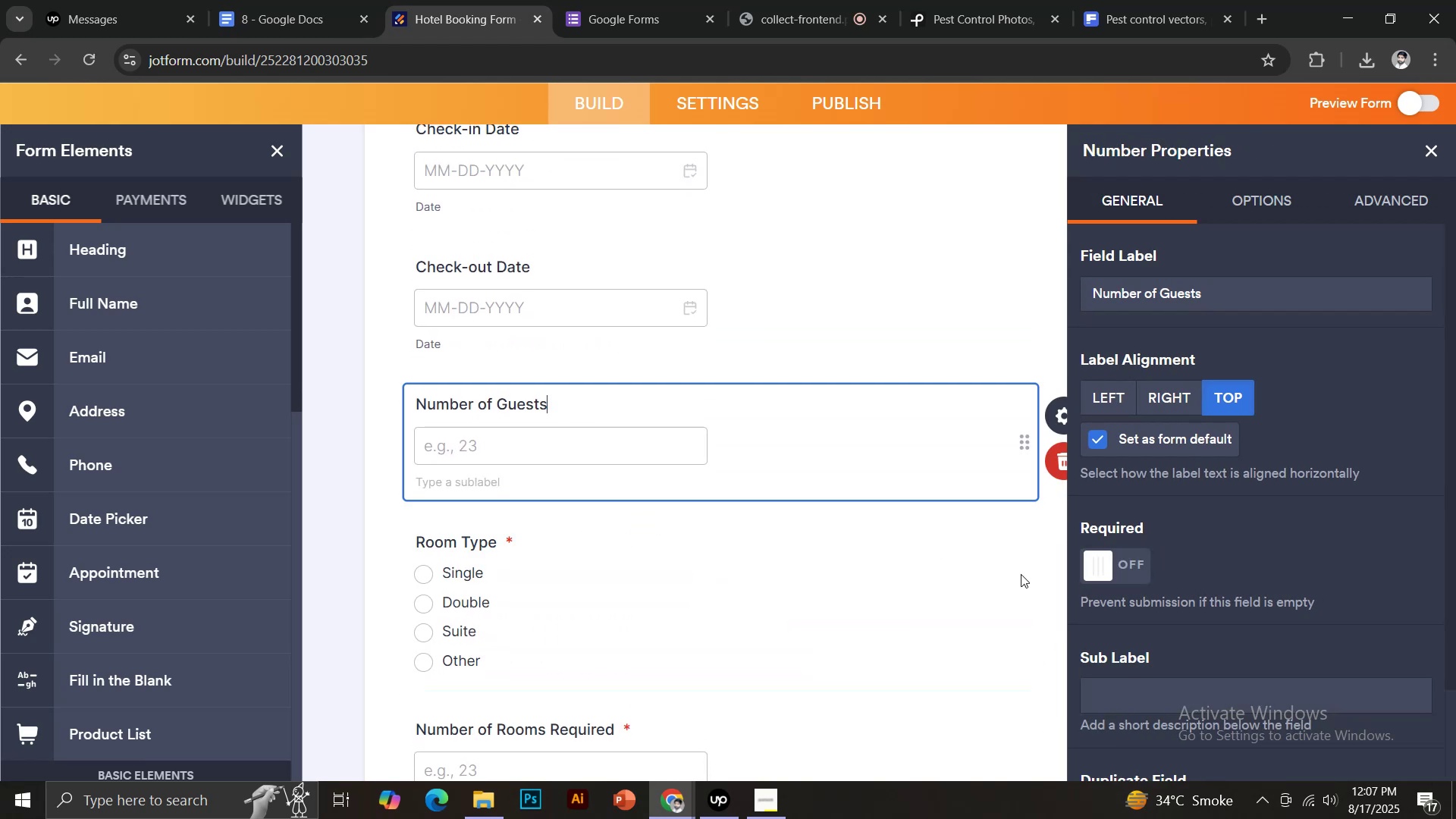 
left_click([1115, 579])
 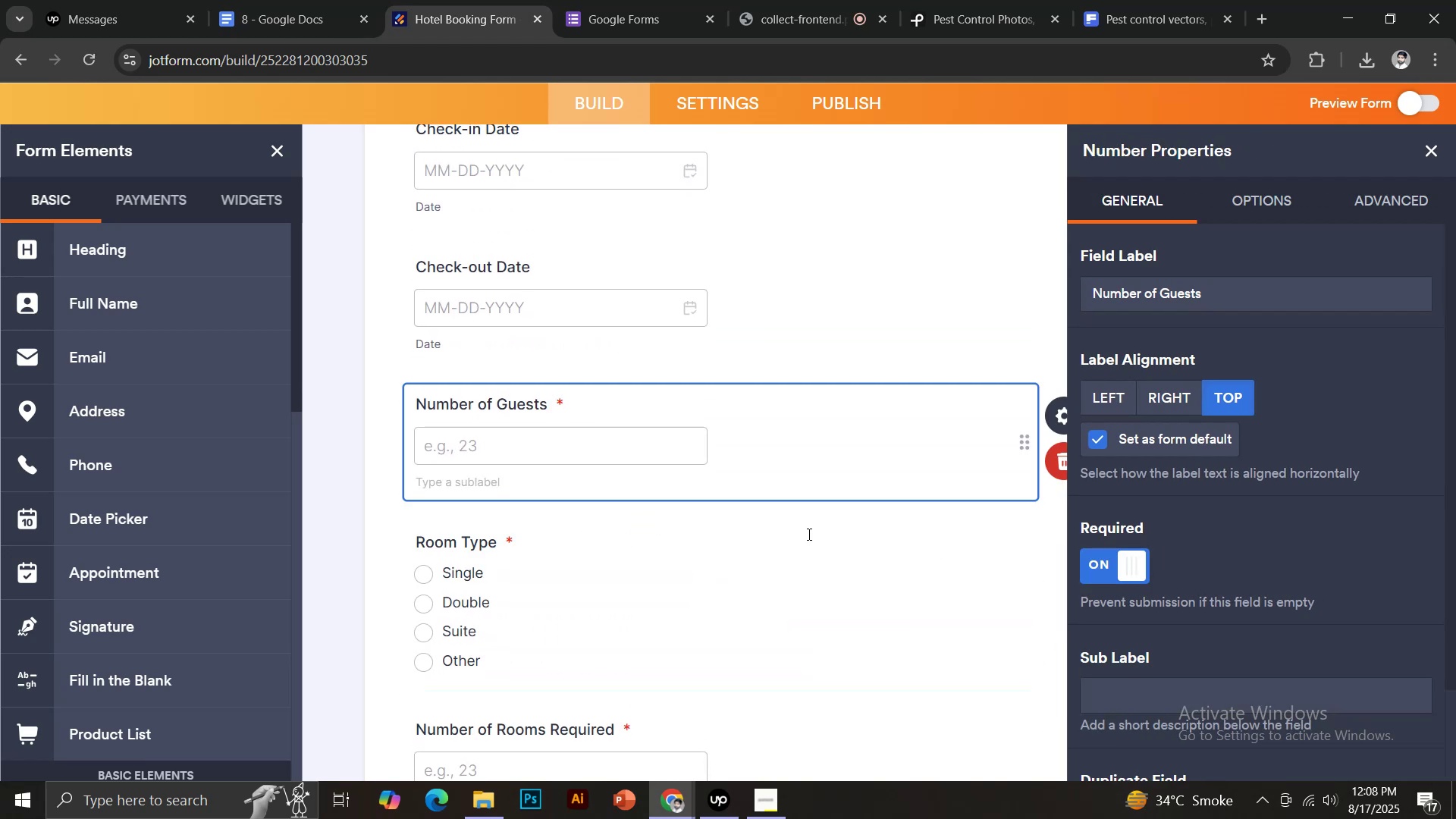 
scroll: coordinate [792, 529], scroll_direction: up, amount: 2.0
 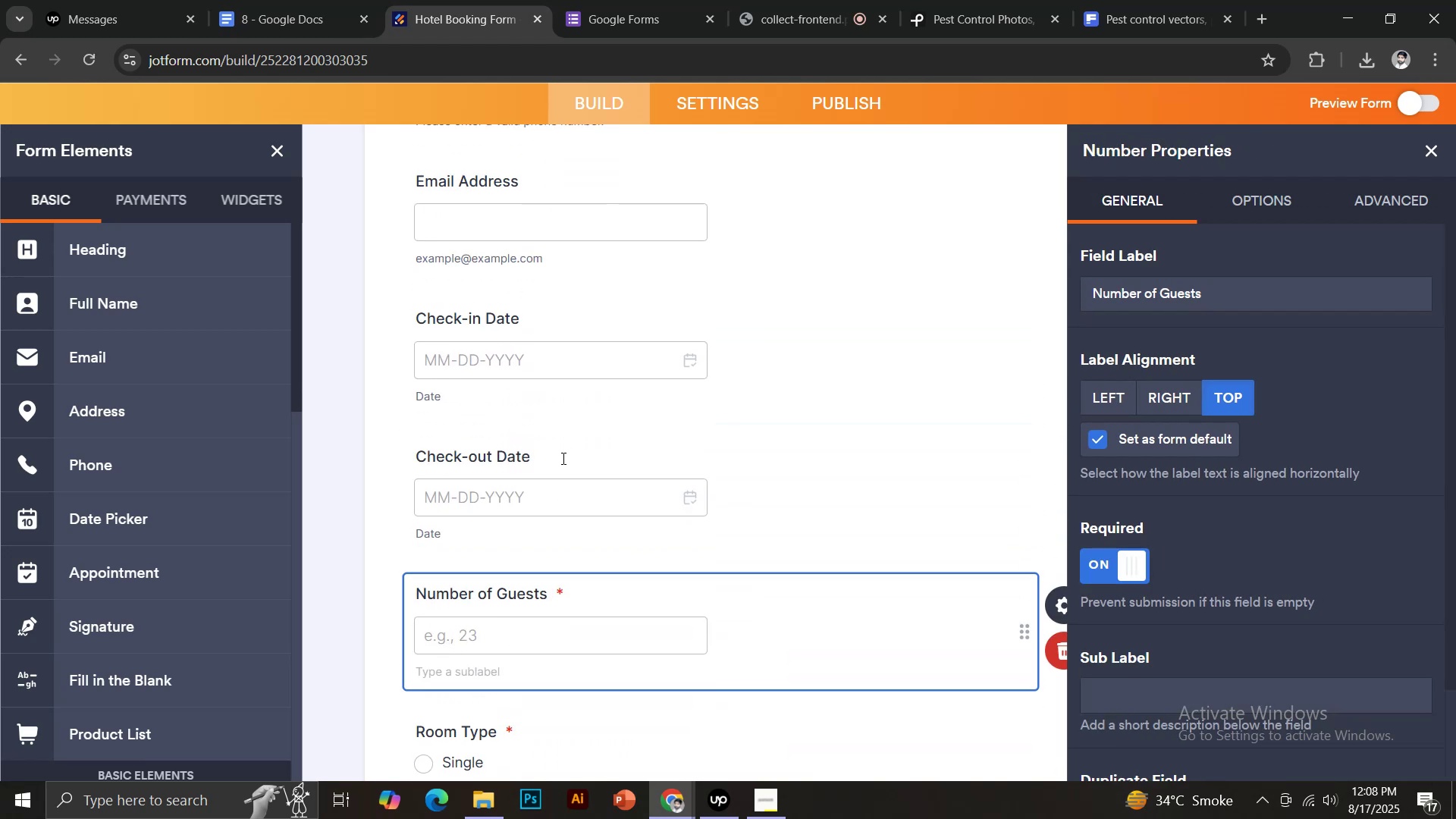 
left_click([560, 459])
 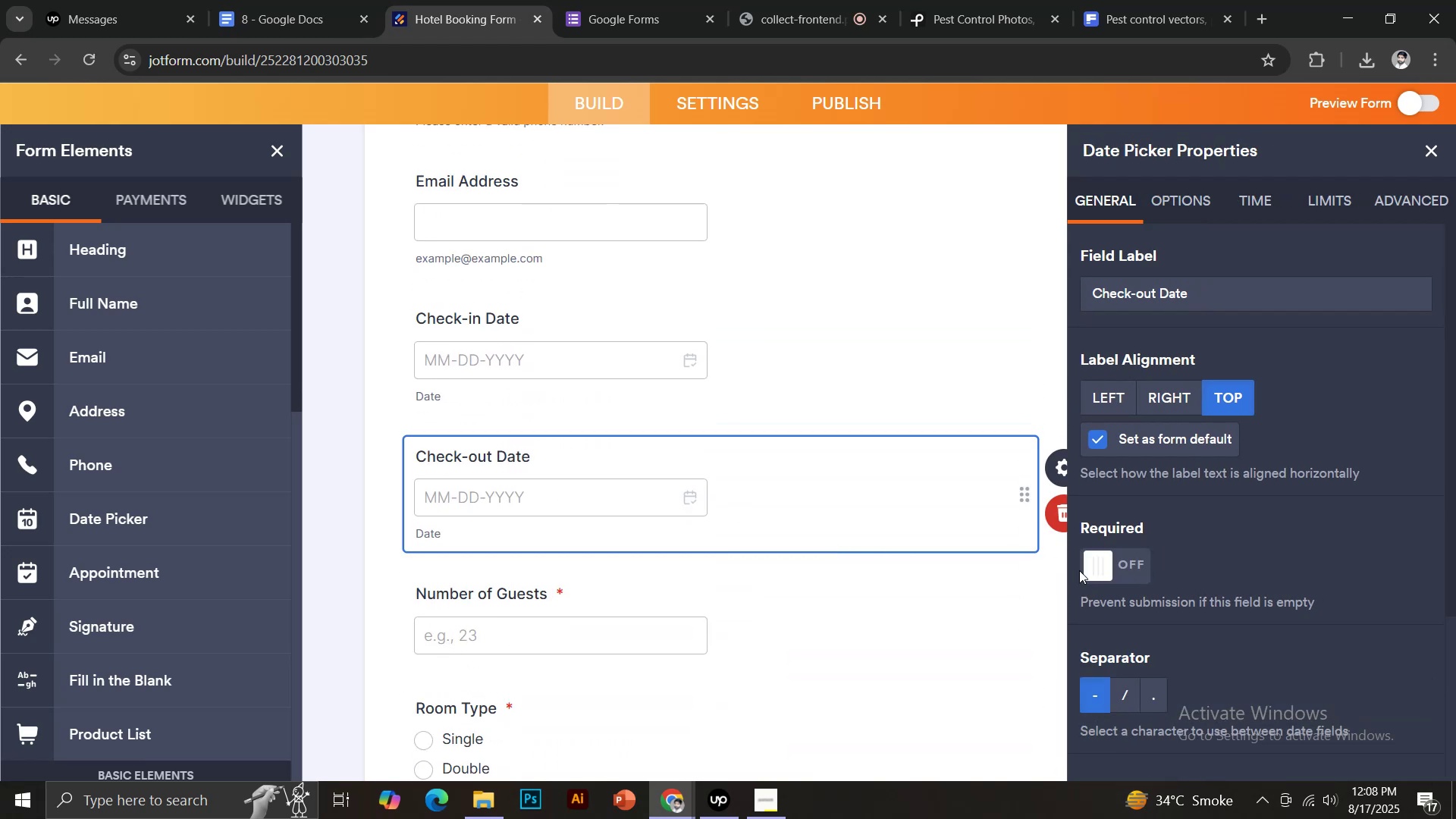 
left_click([1133, 566])
 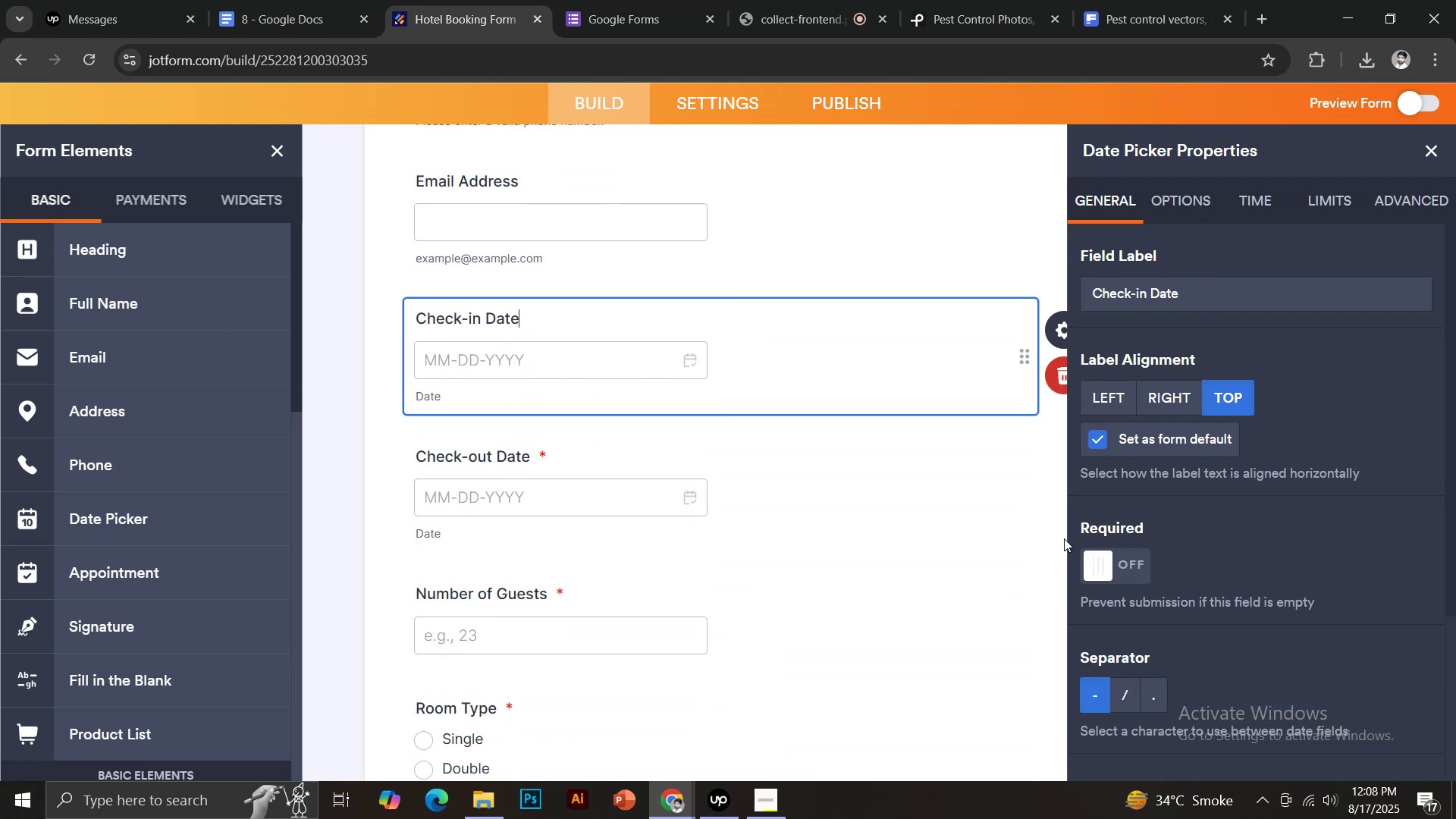 
left_click([1127, 566])
 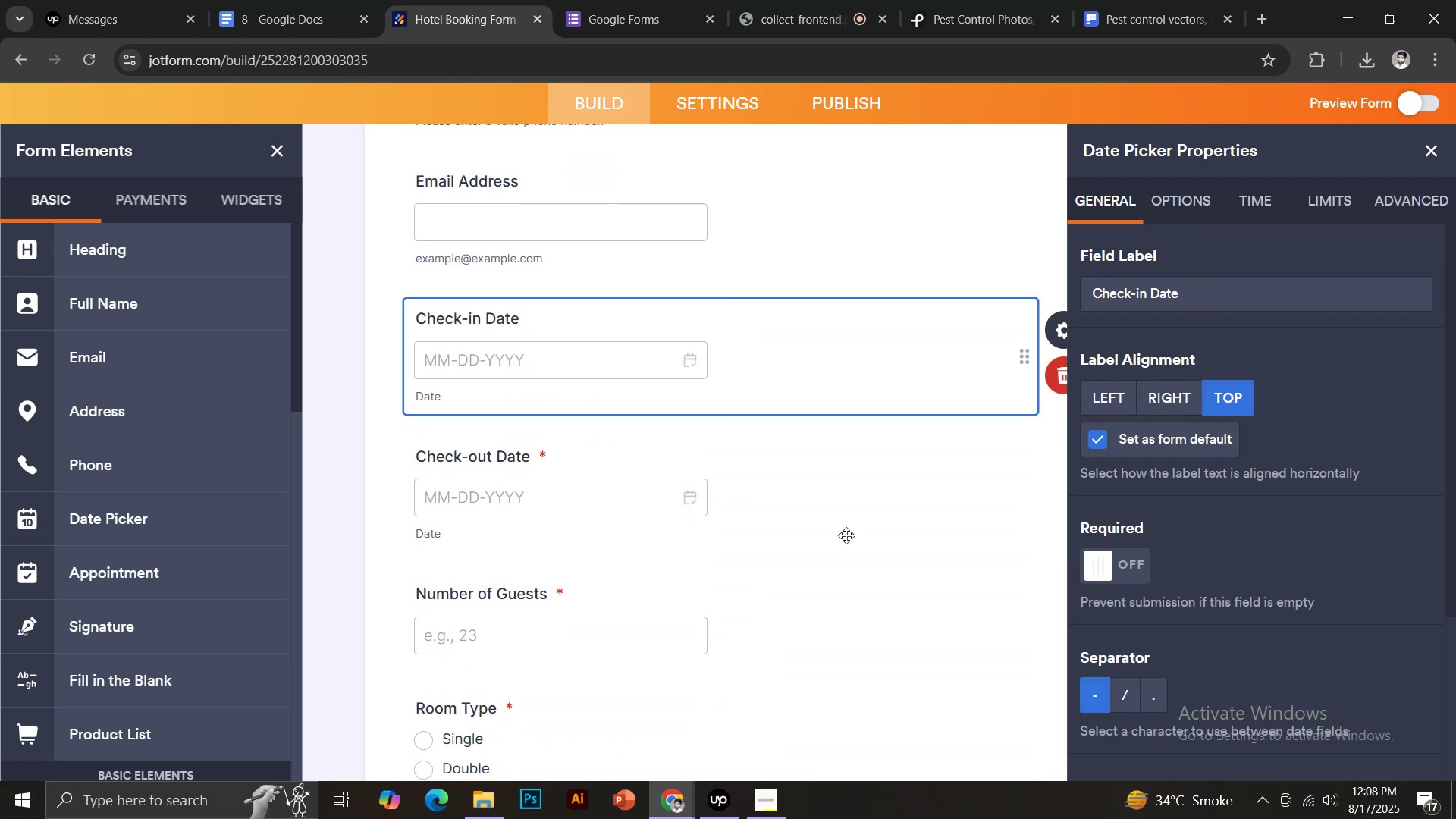 
scroll: coordinate [817, 526], scroll_direction: up, amount: 2.0
 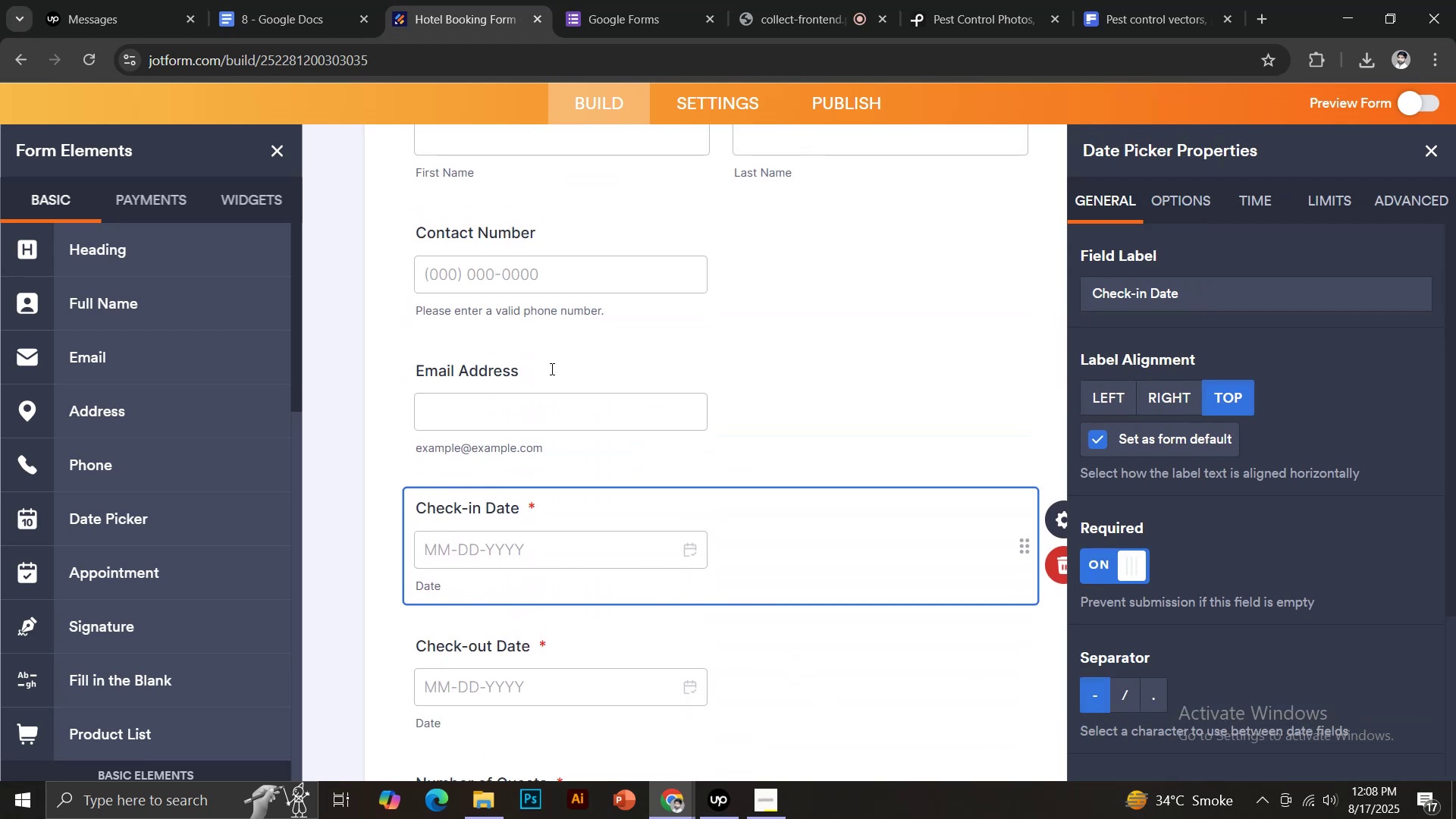 
left_click([547, 365])
 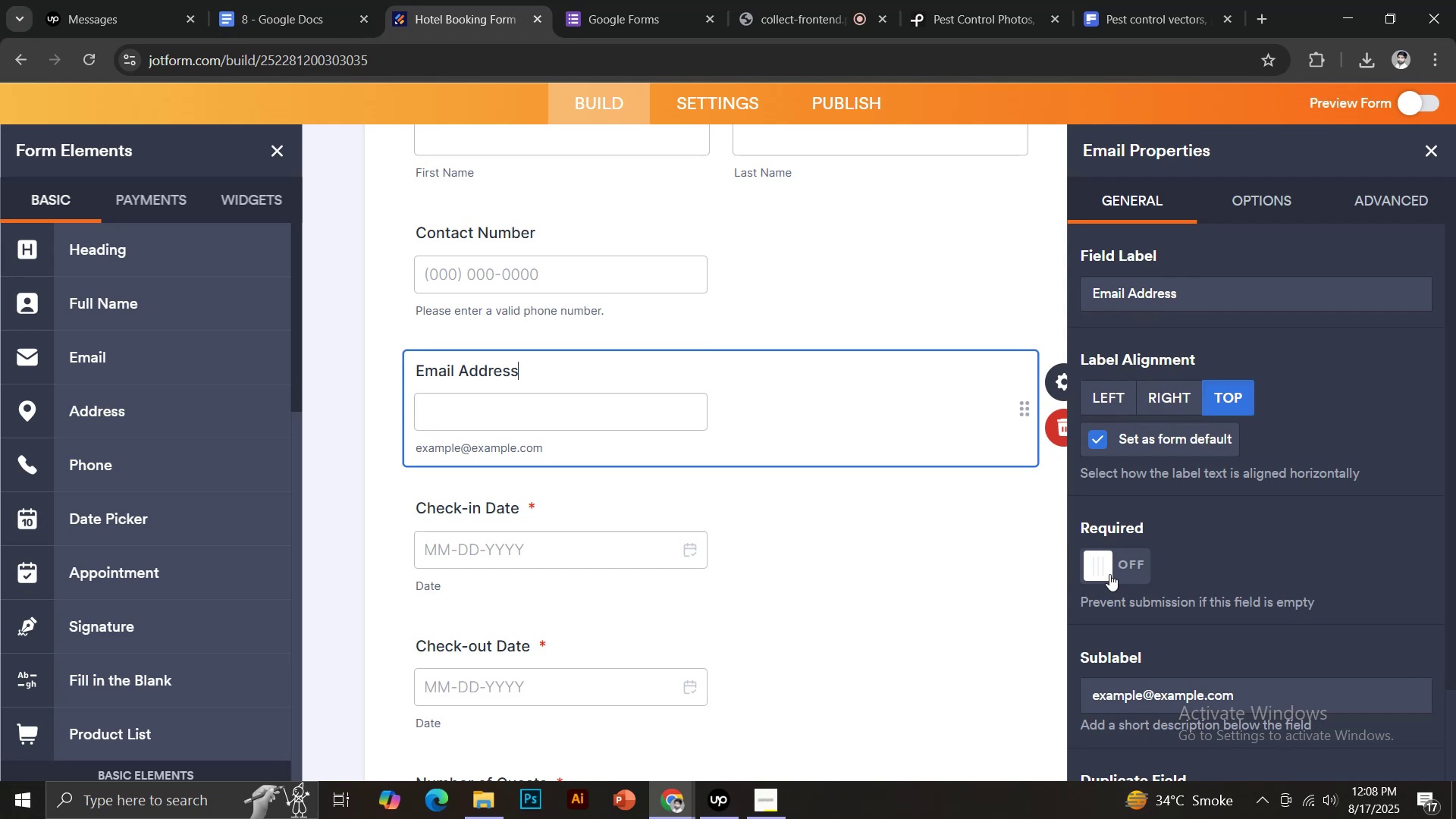 
left_click([1116, 576])
 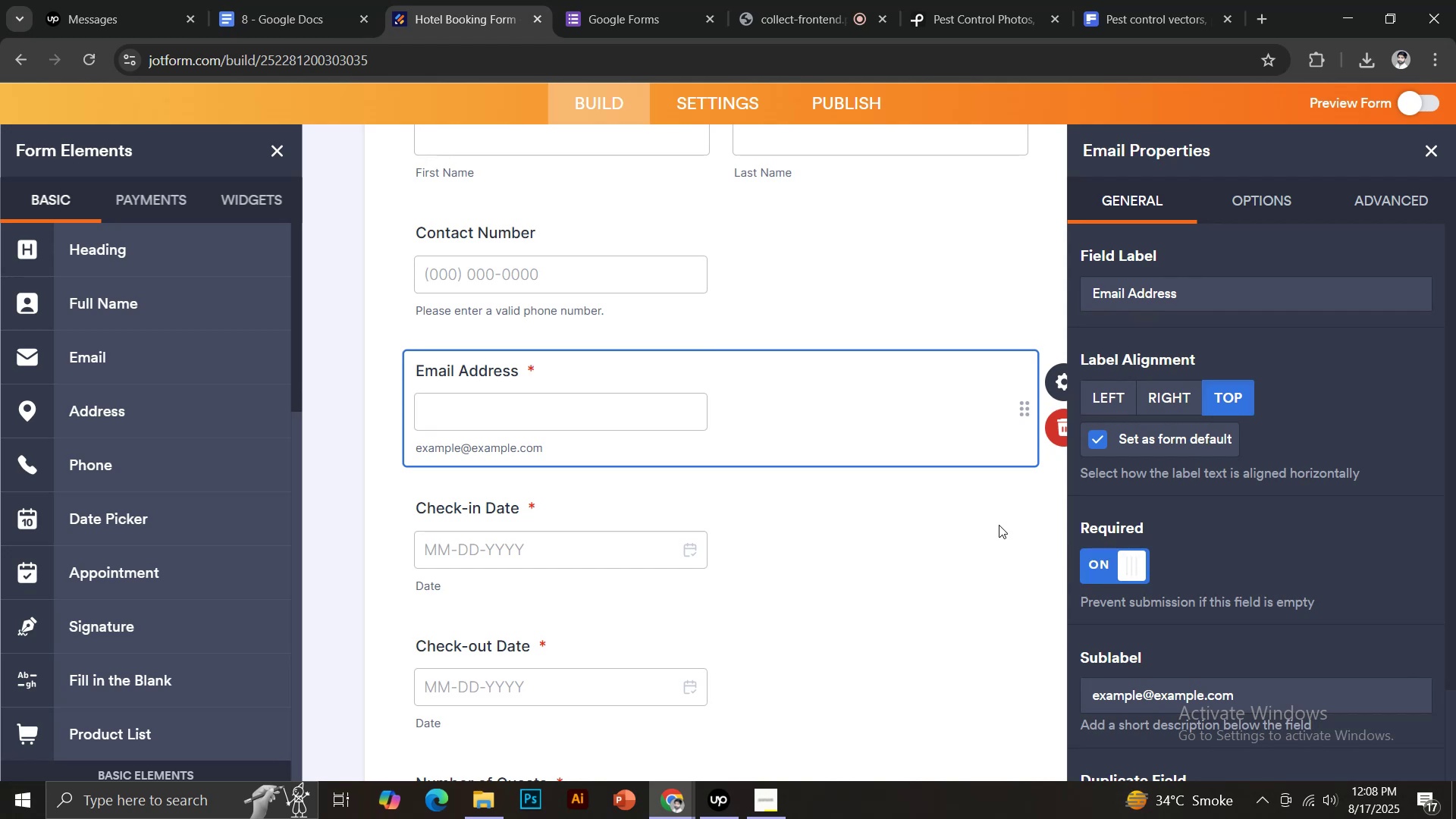 
scroll: coordinate [956, 502], scroll_direction: up, amount: 2.0
 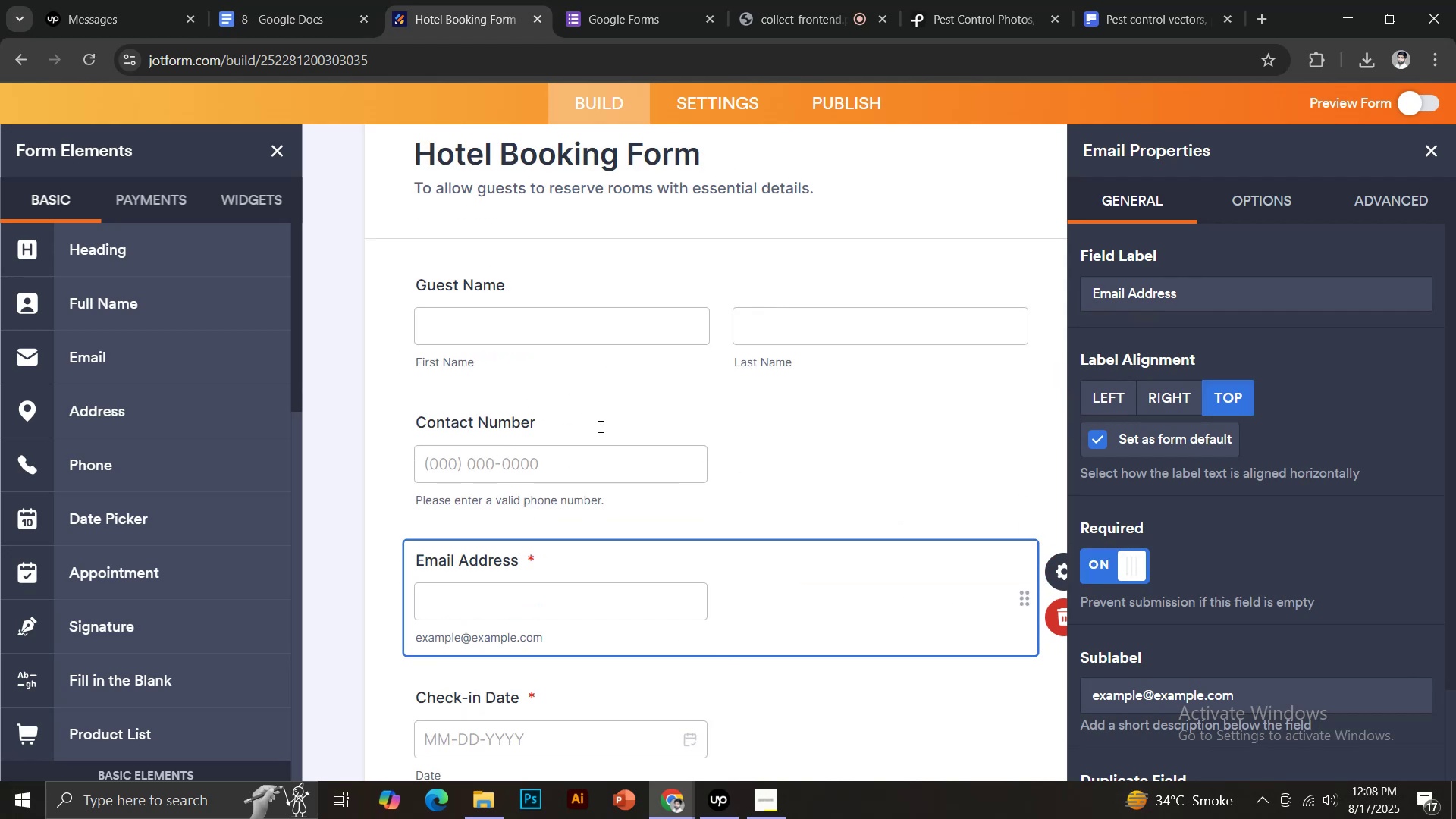 
left_click([591, 426])
 